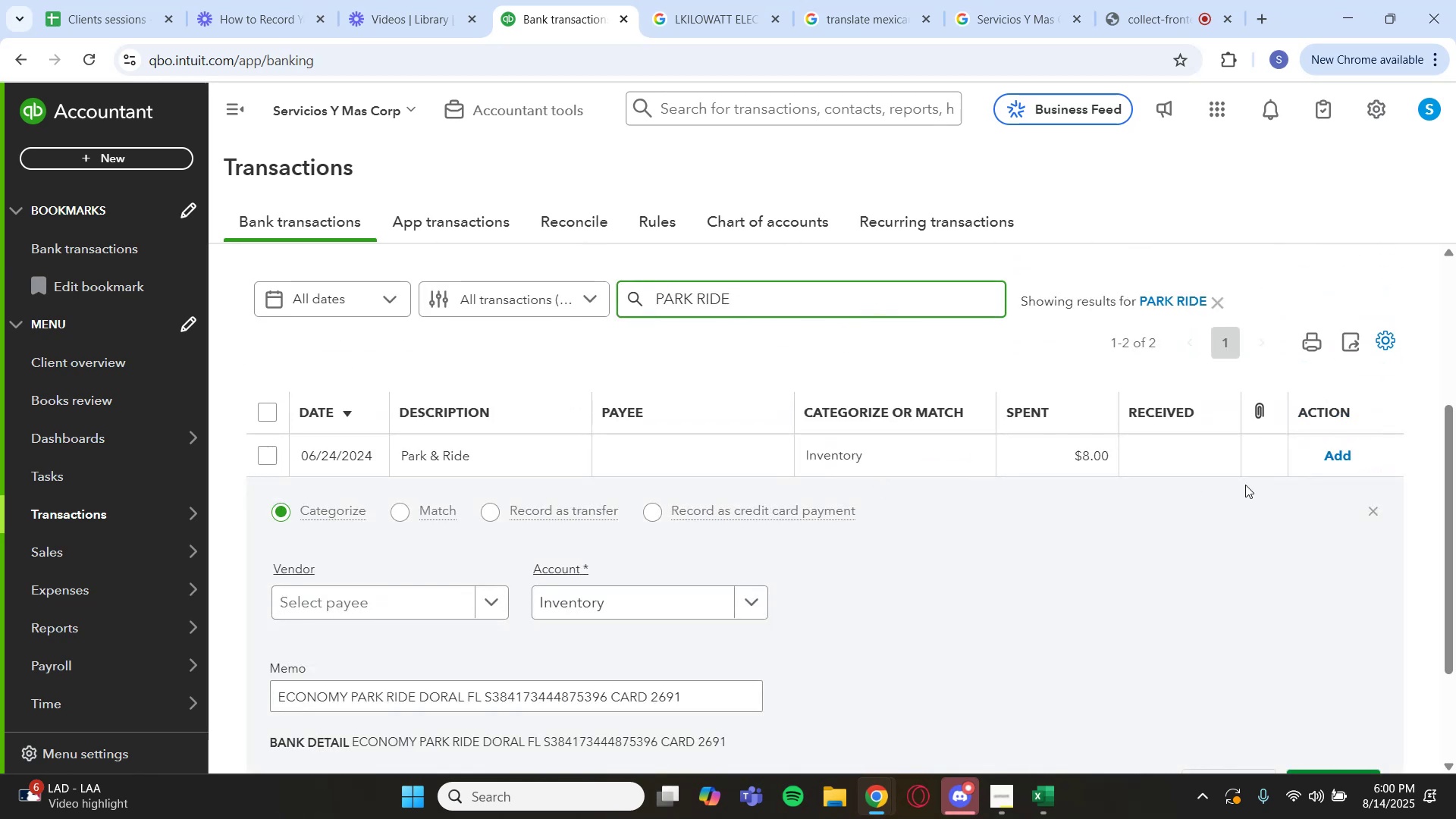 
left_click([1379, 505])
 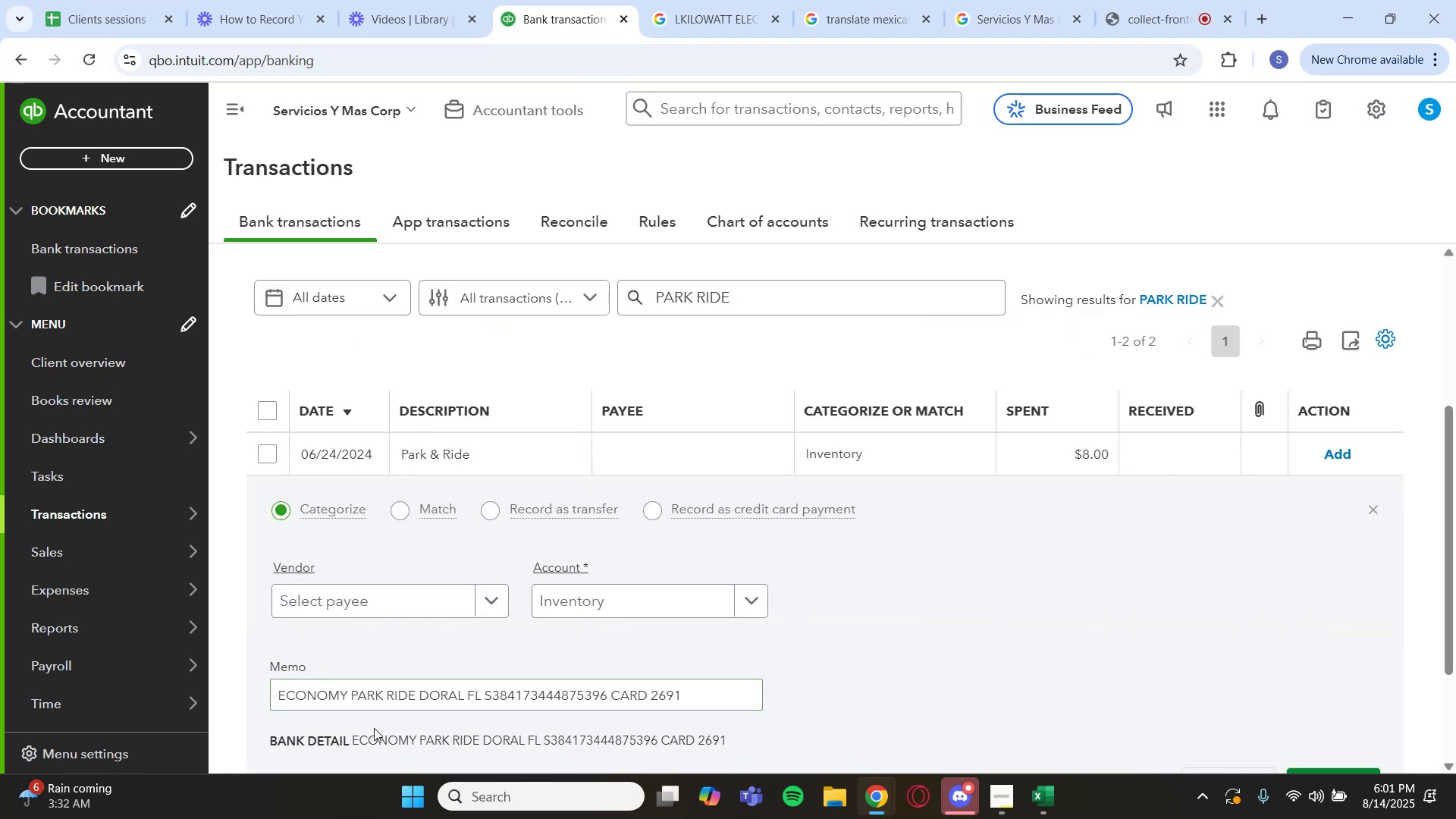 
wait(5.18)
 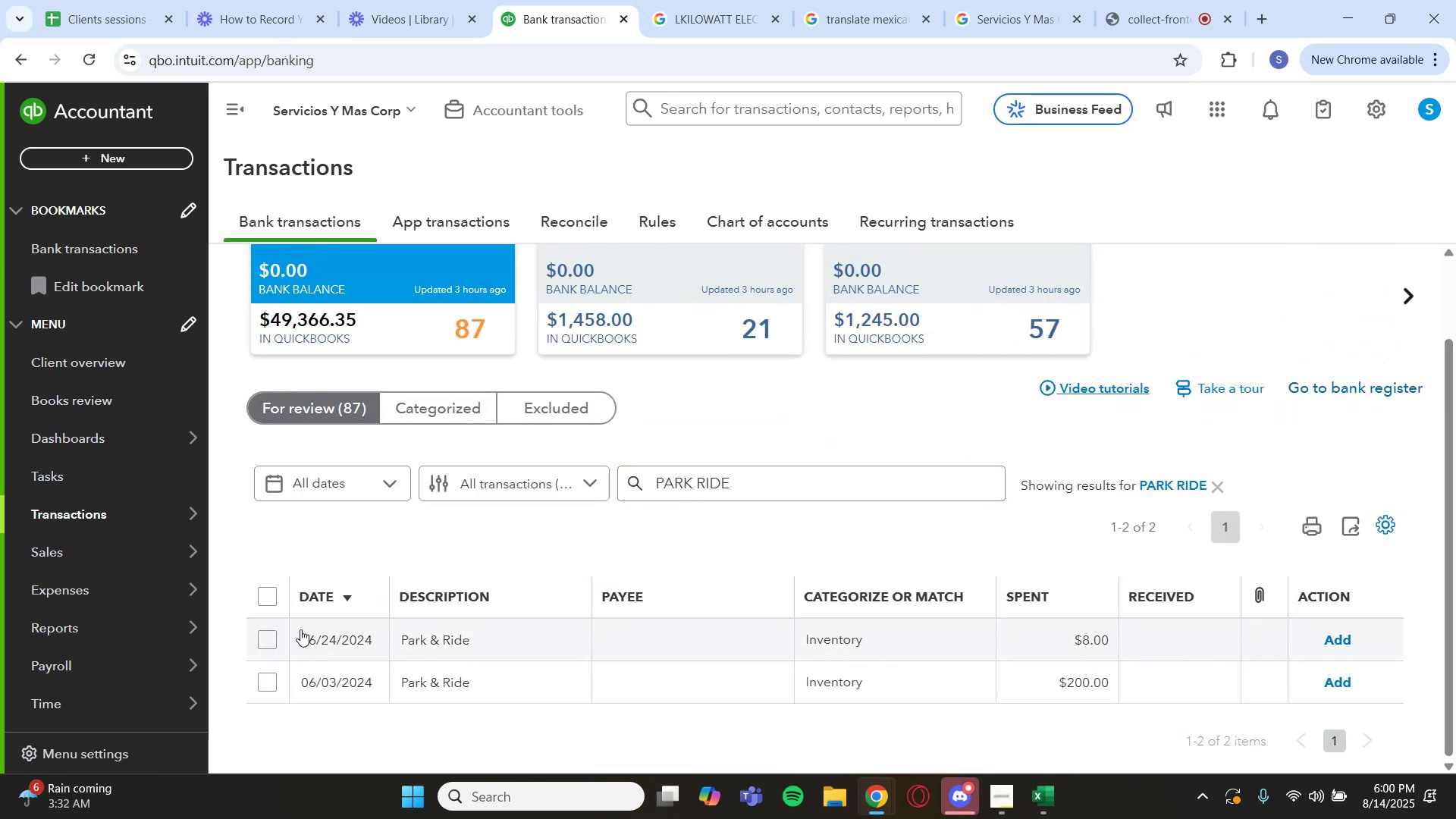 
left_click_drag(start_coordinate=[350, 741], to_coordinate=[544, 743])
 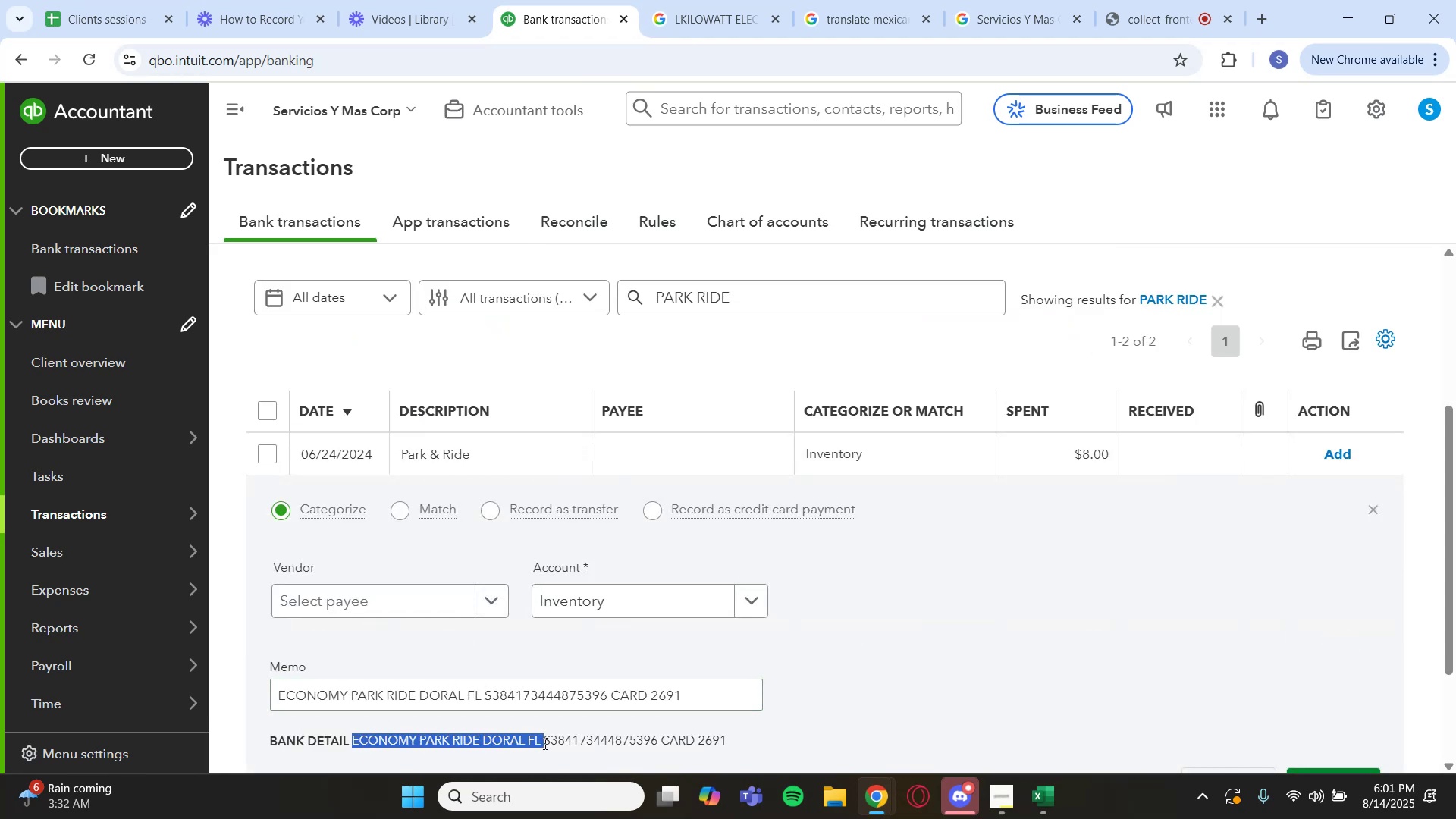 
key(Control+C)
 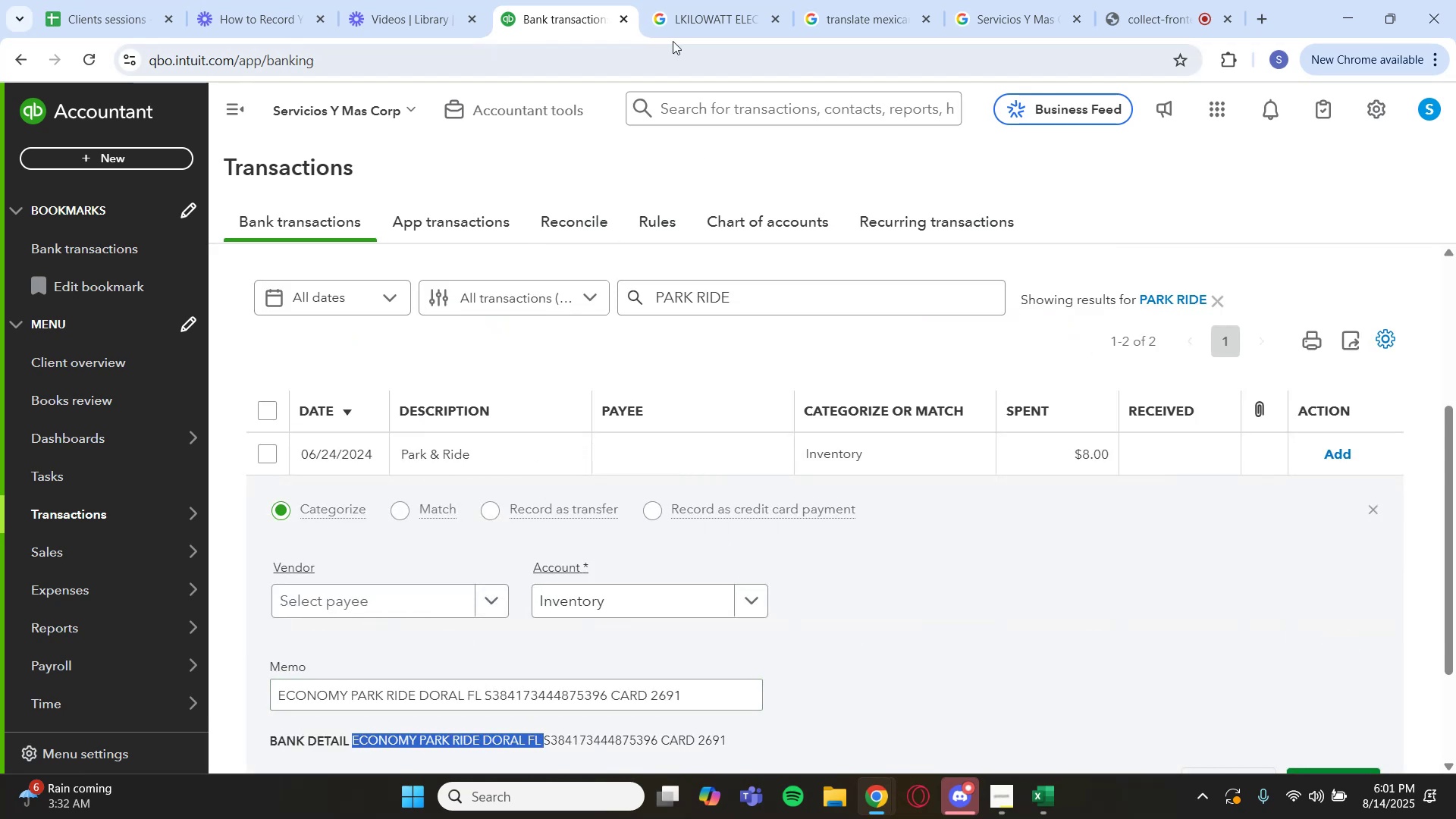 
left_click([685, 2])
 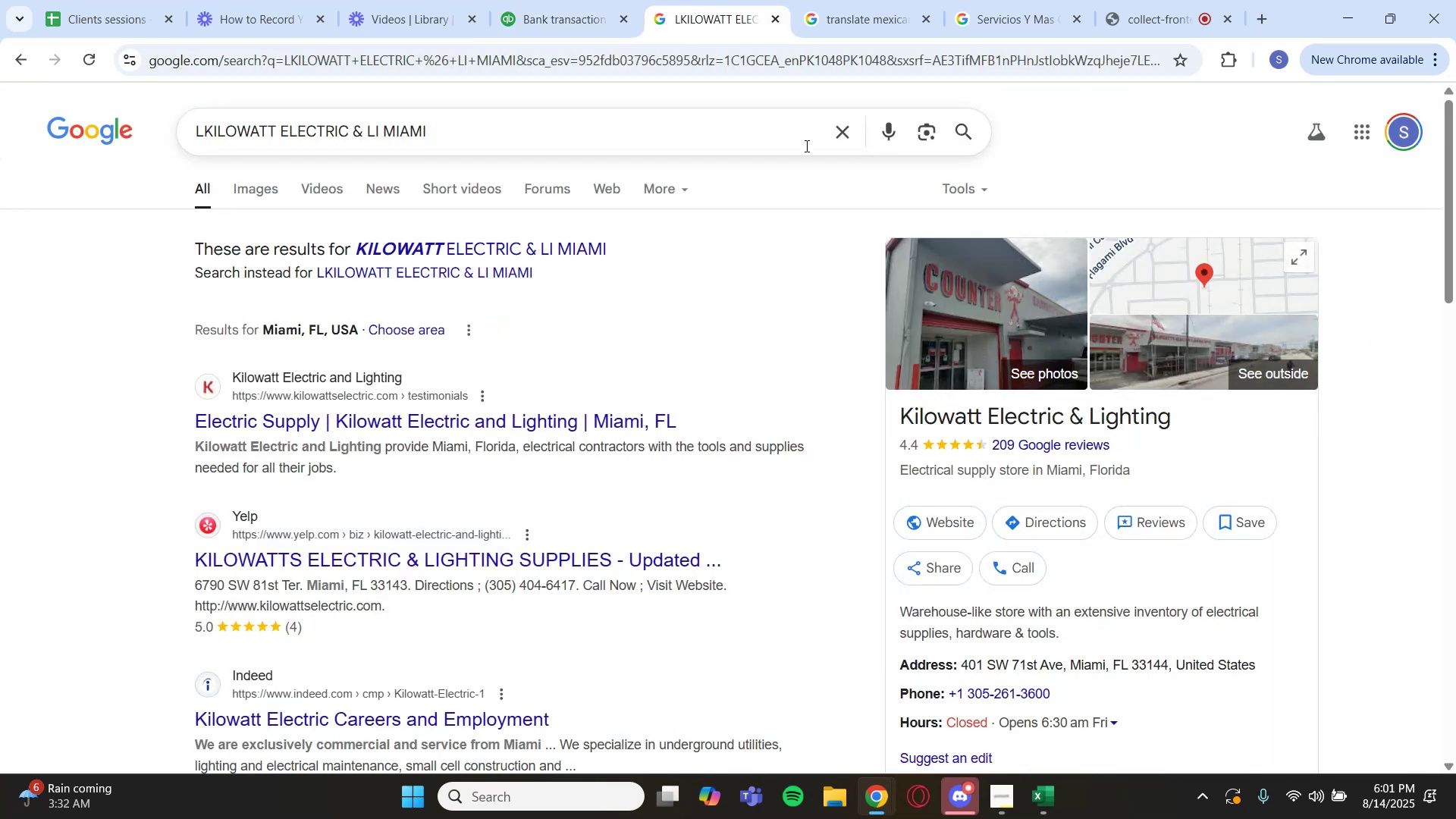 
key(Control+V)
 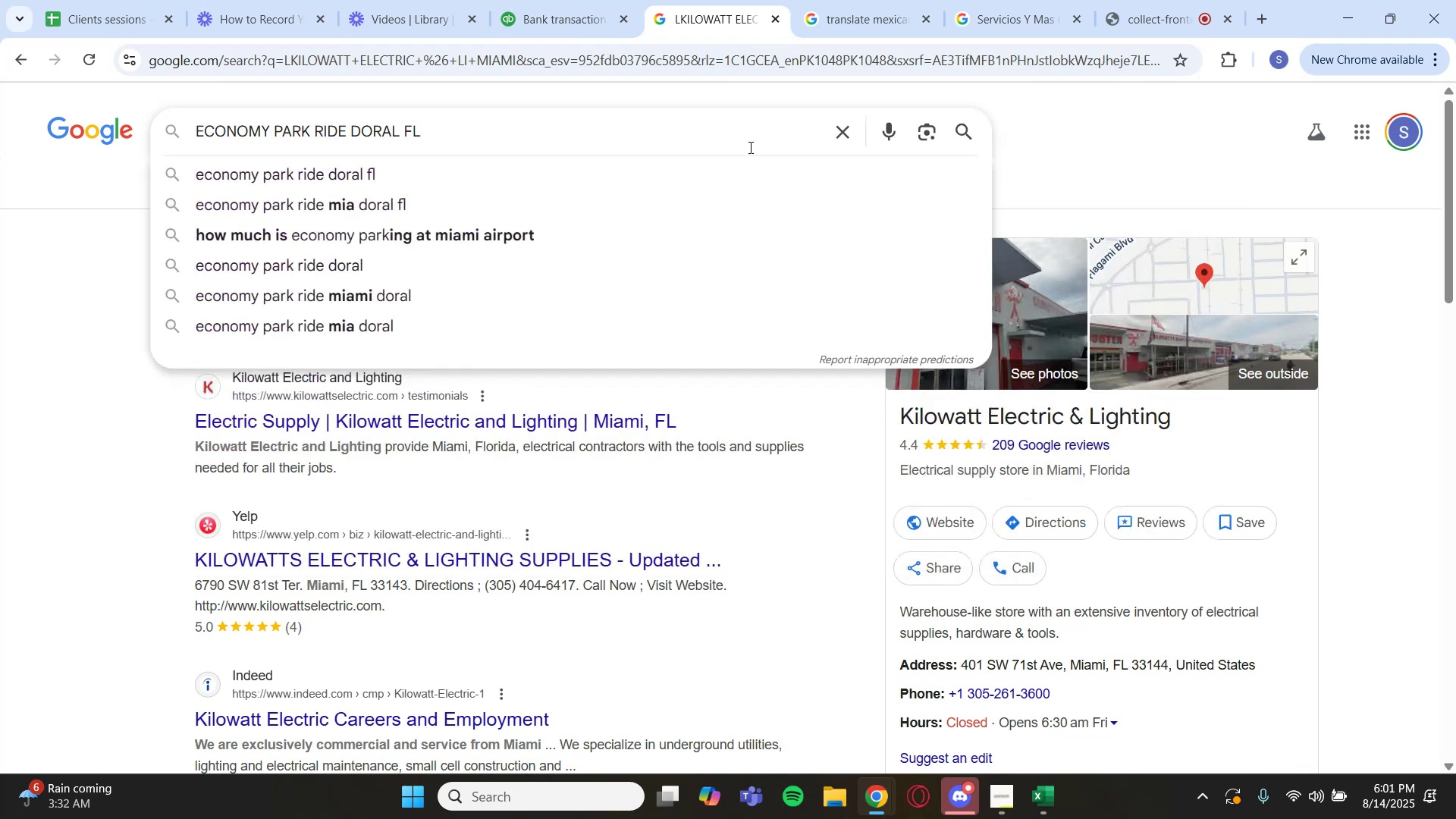 
key(Enter)
 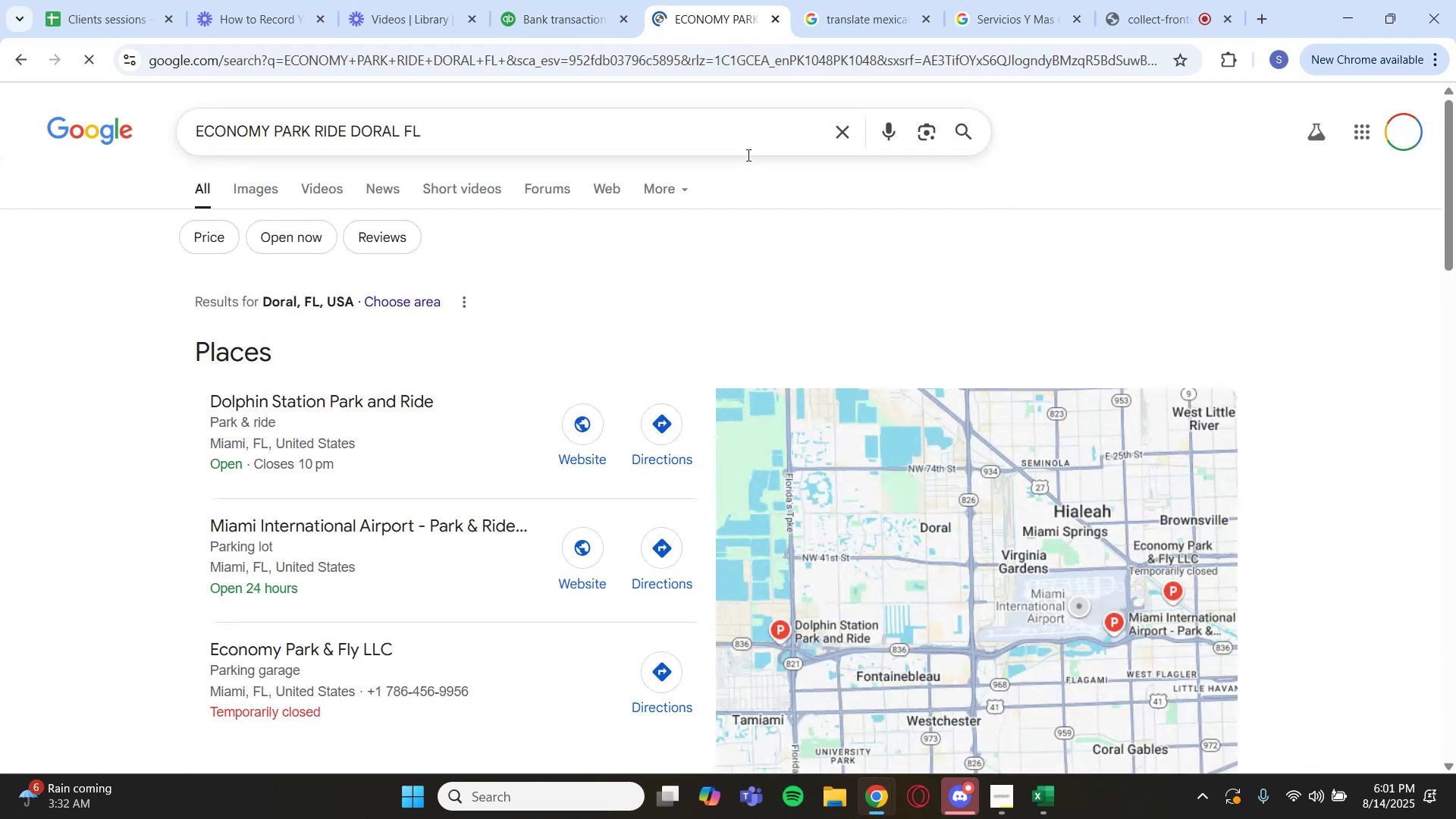 
scroll: coordinate [620, 246], scroll_direction: down, amount: 3.0
 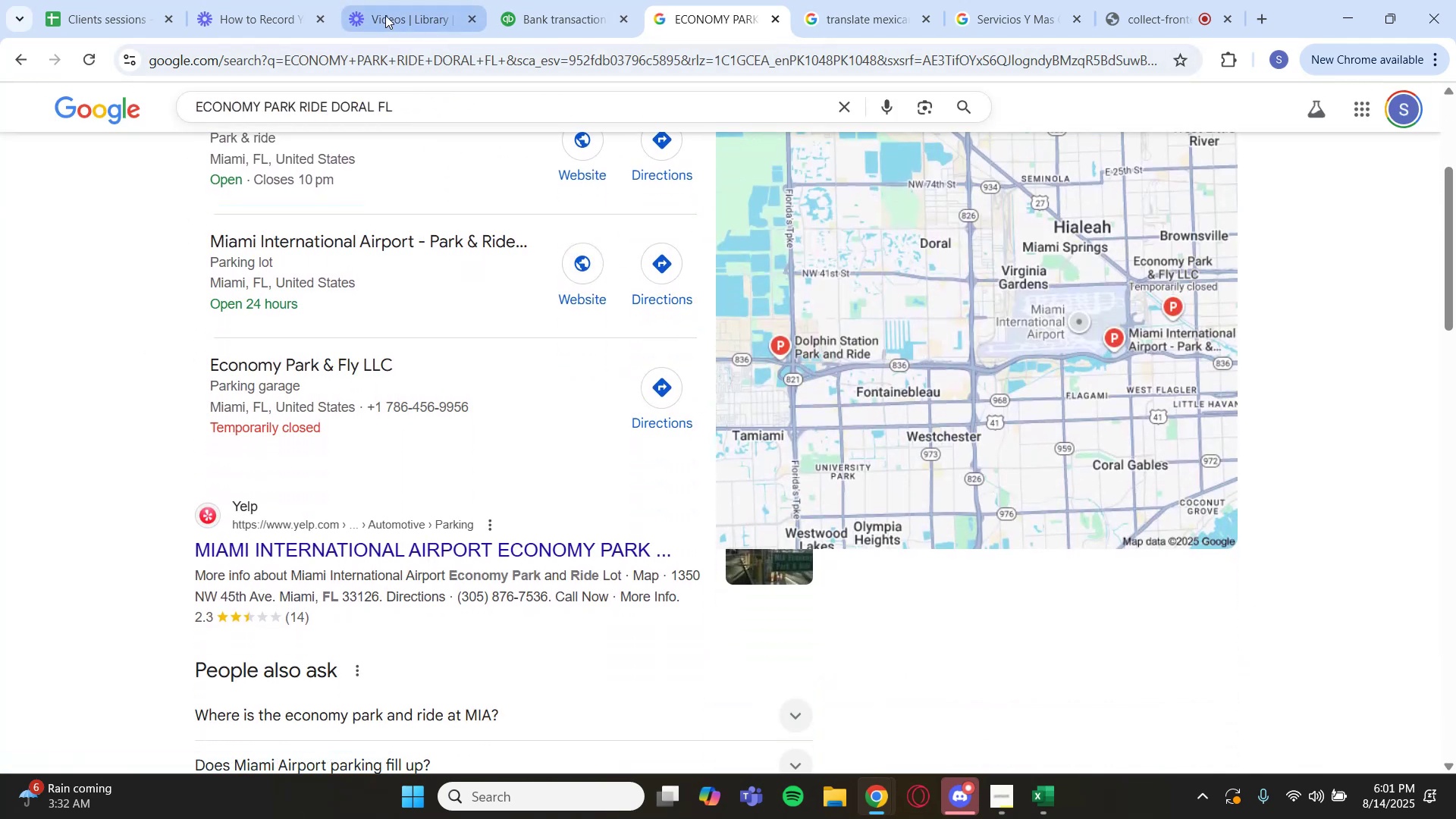 
mouse_move([584, 42])
 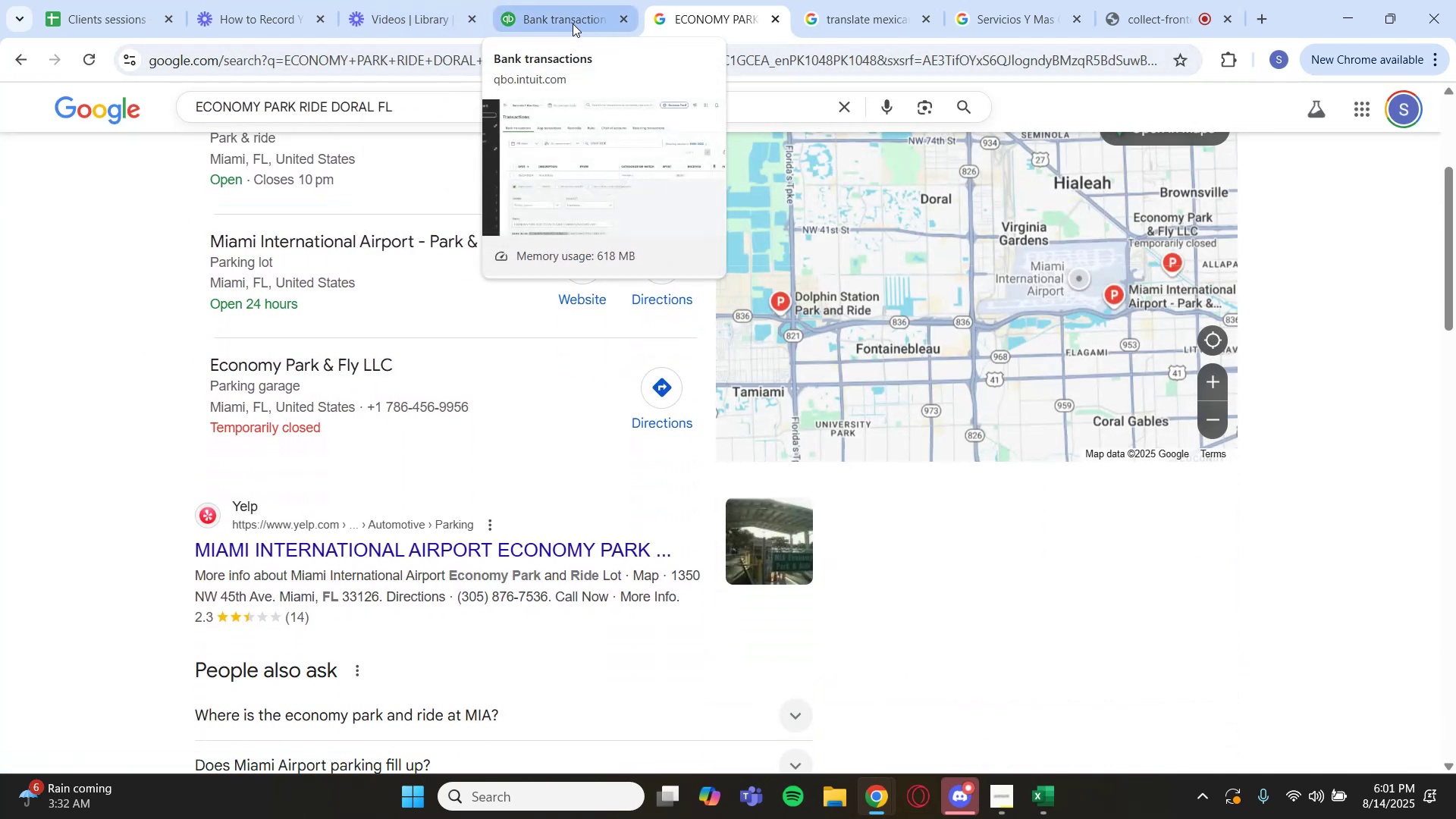 
left_click([573, 24])
 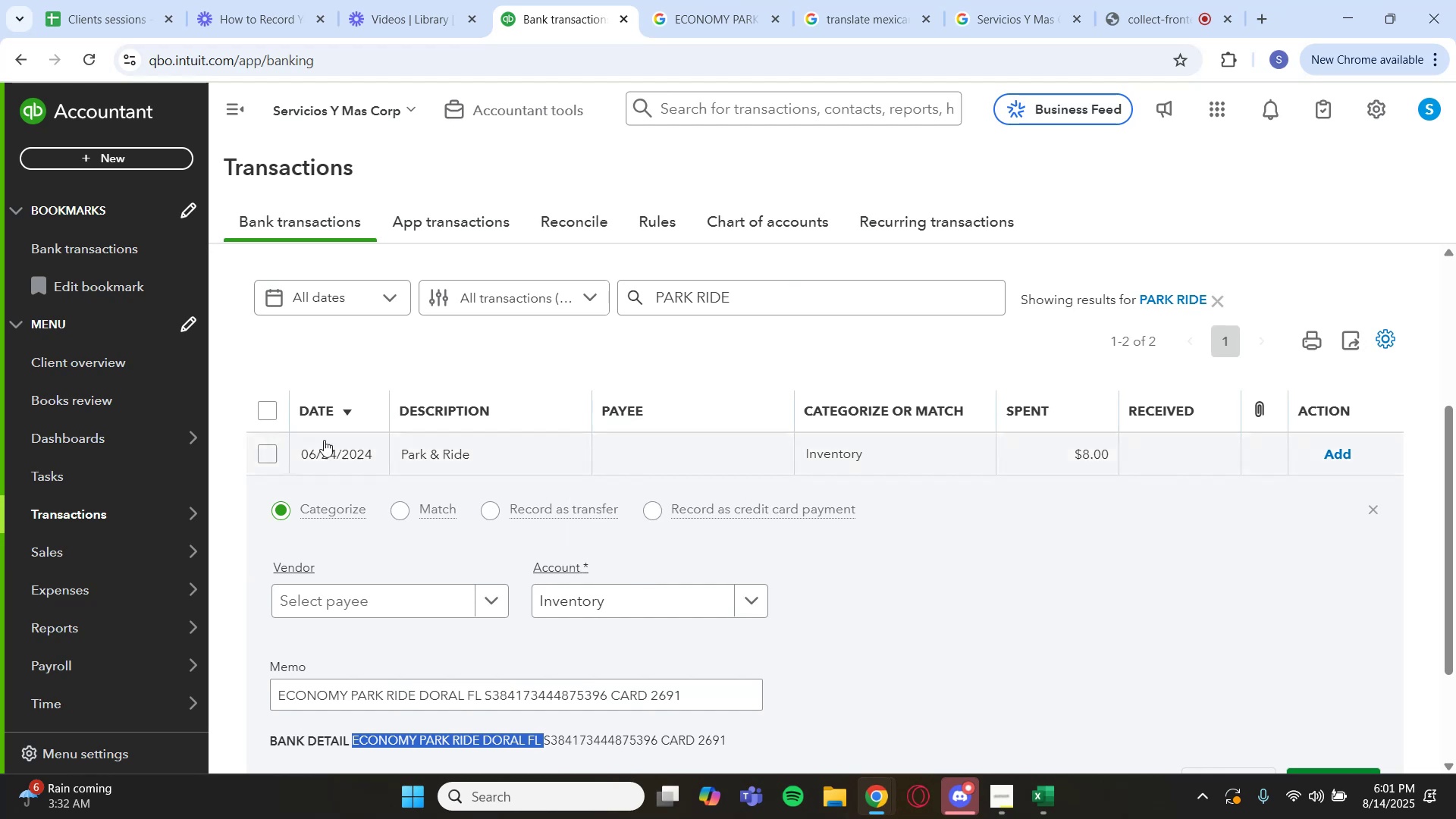 
left_click([264, 403])
 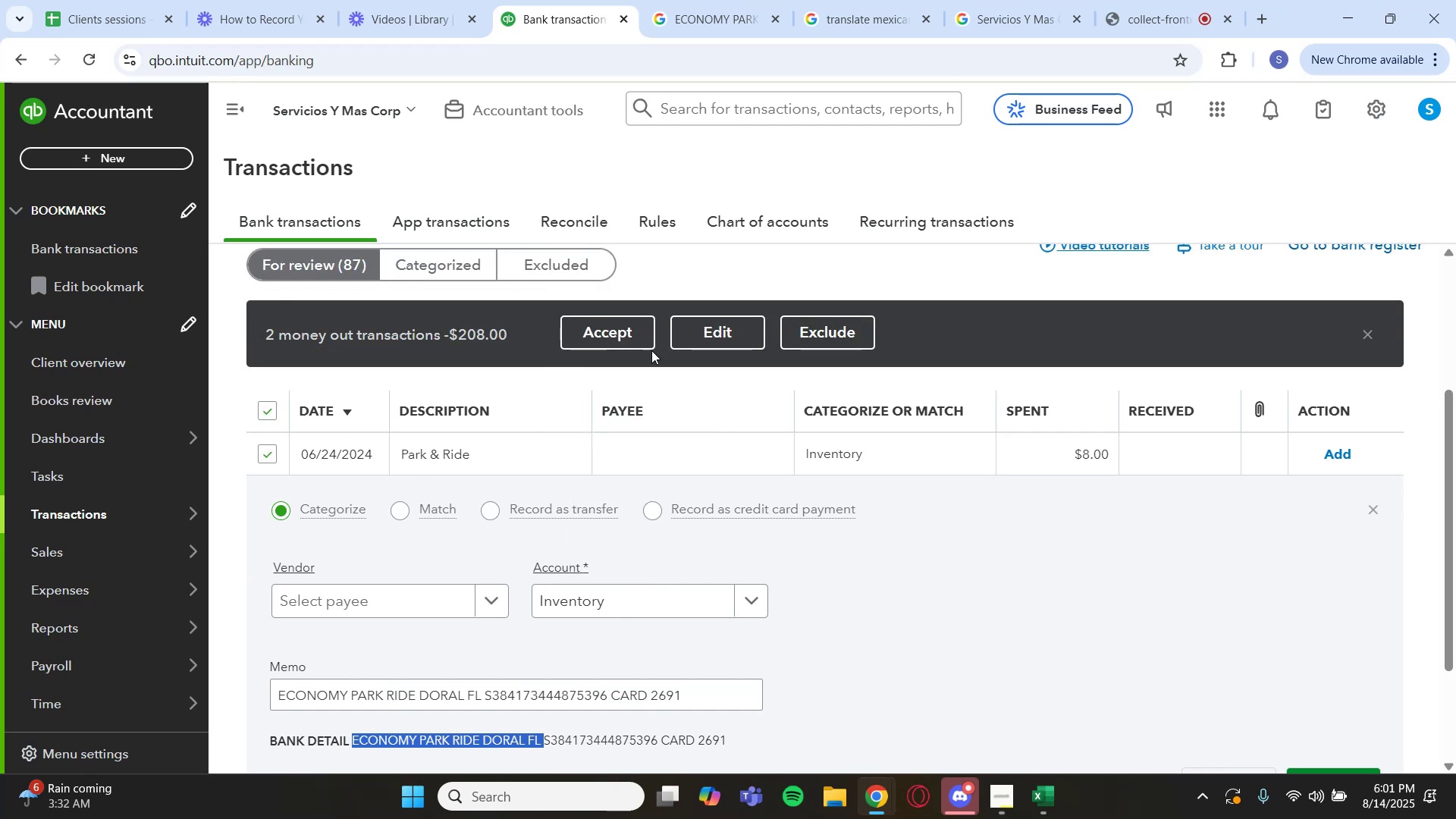 
left_click([695, 344])
 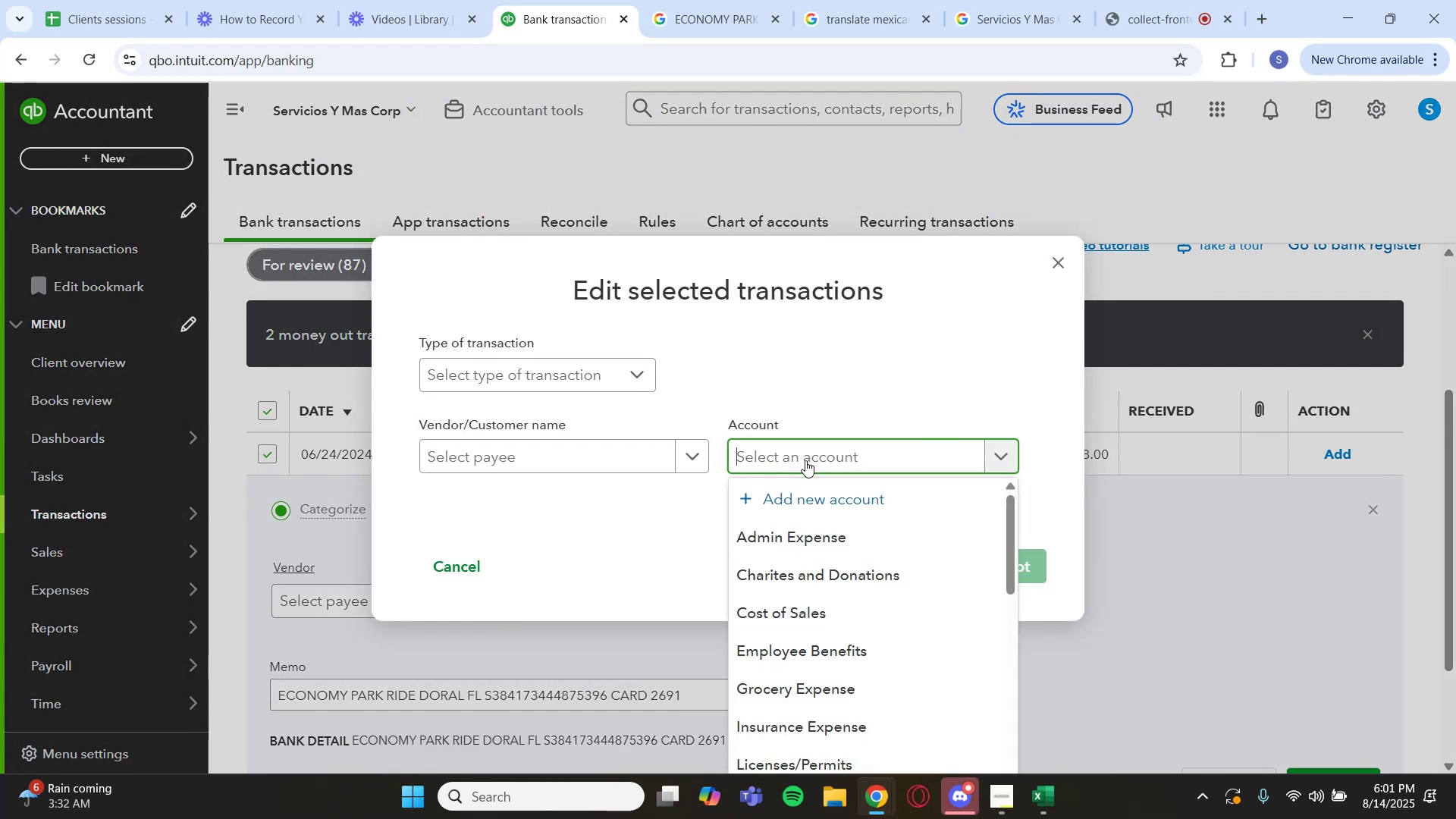 
scroll: coordinate [833, 595], scroll_direction: down, amount: 5.0
 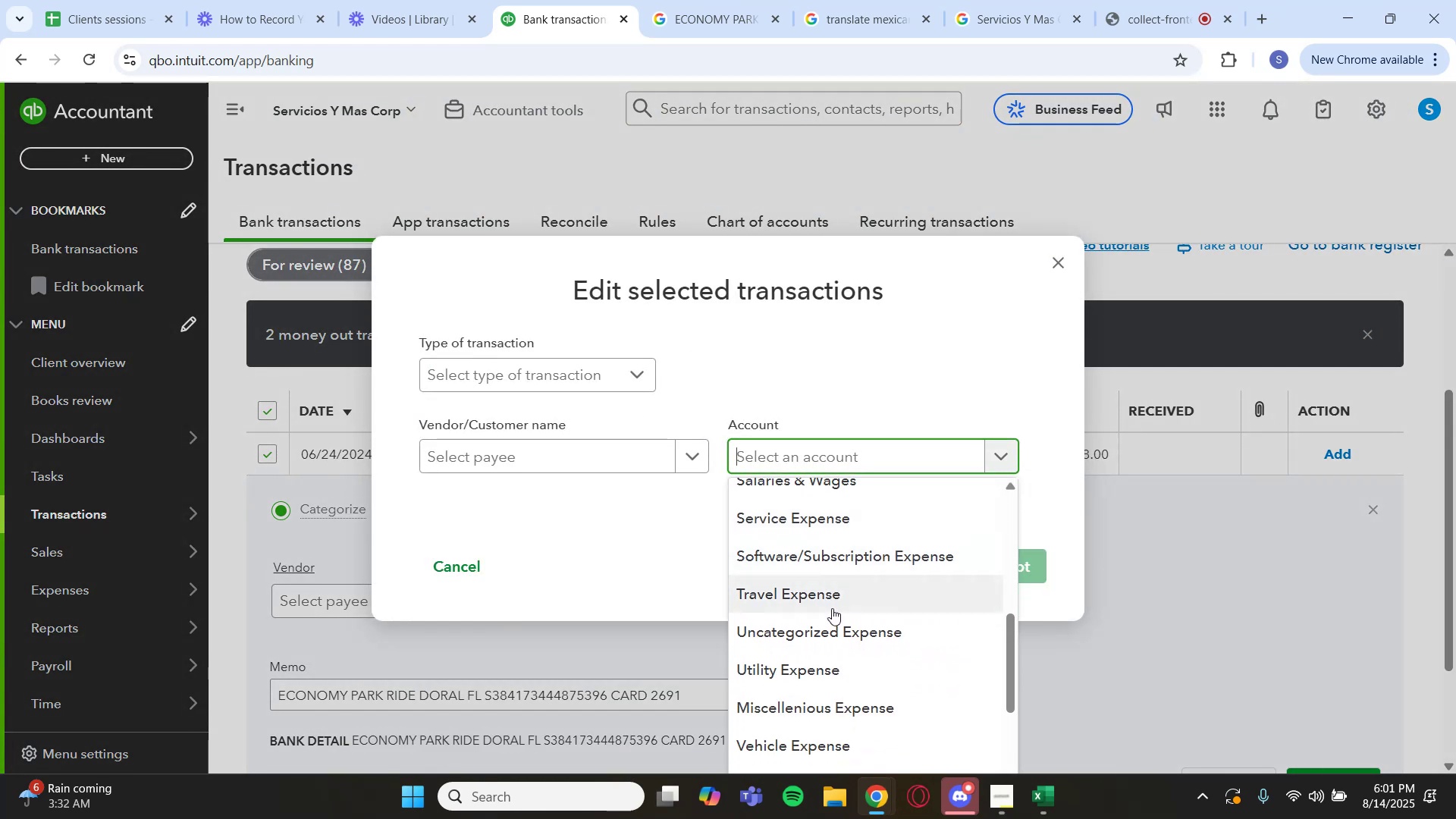 
left_click([816, 598])
 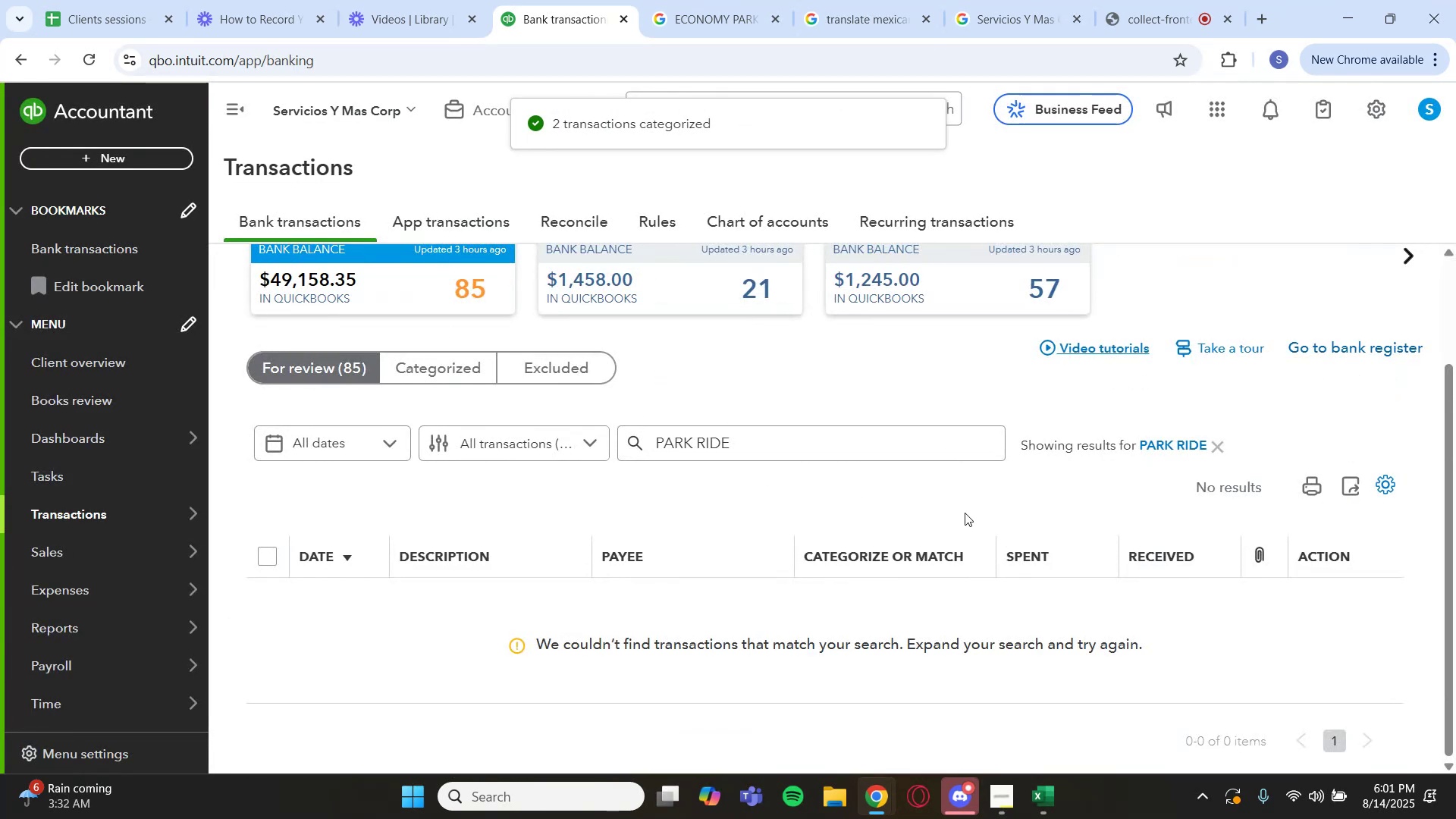 
left_click([1163, 451])
 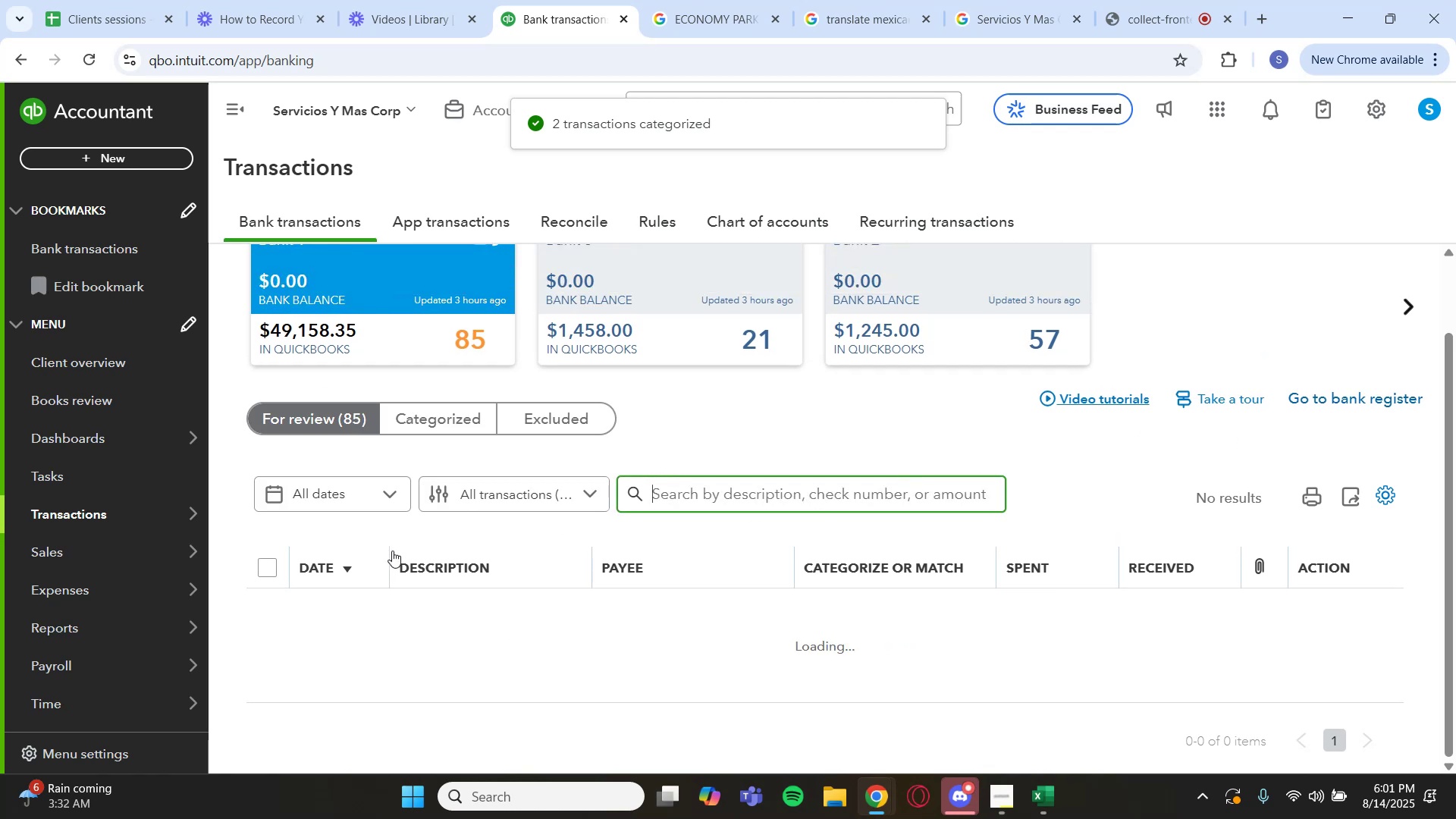 
scroll: coordinate [513, 555], scroll_direction: down, amount: 11.0
 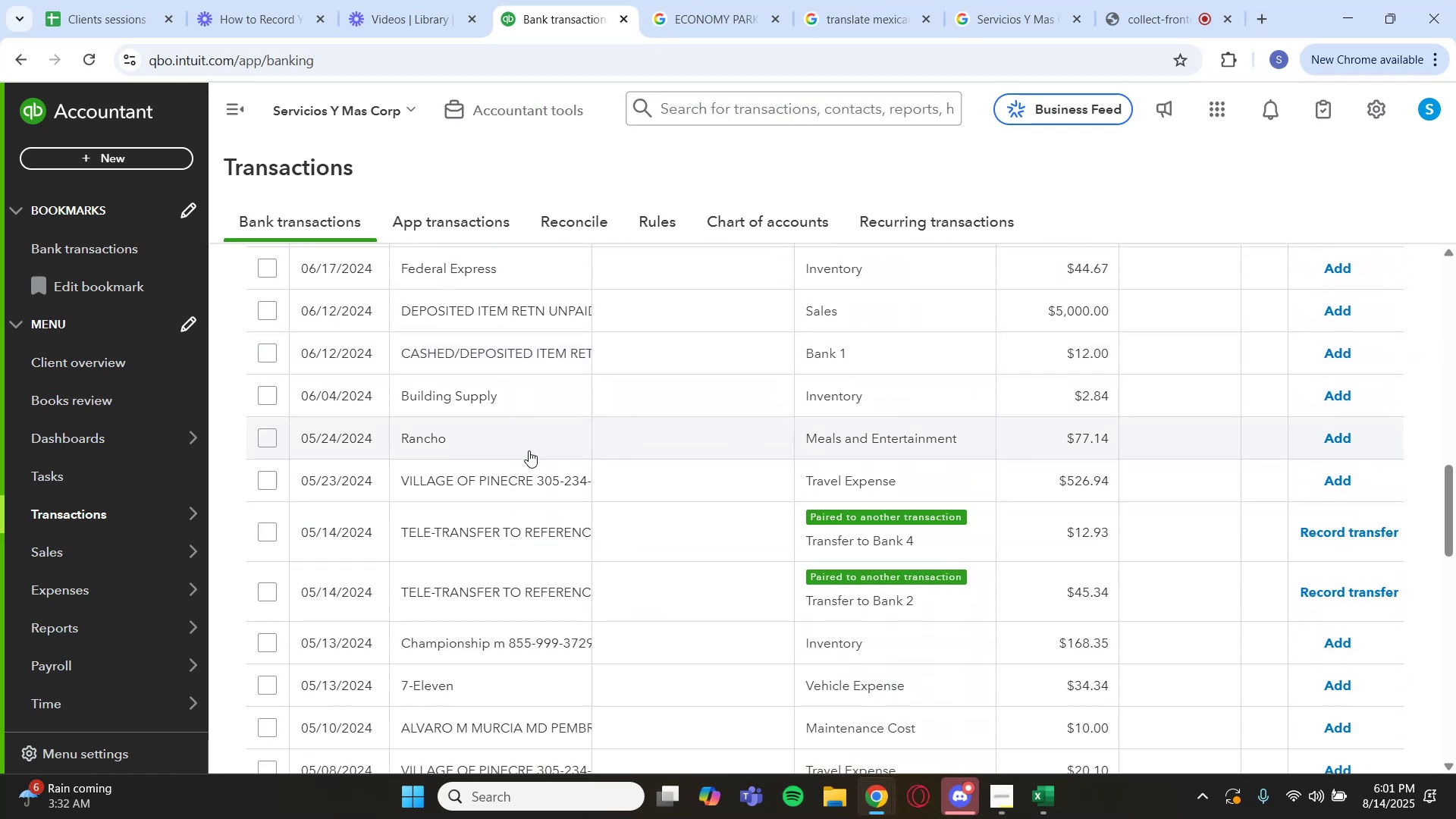 
scroll: coordinate [510, 405], scroll_direction: up, amount: 2.0
 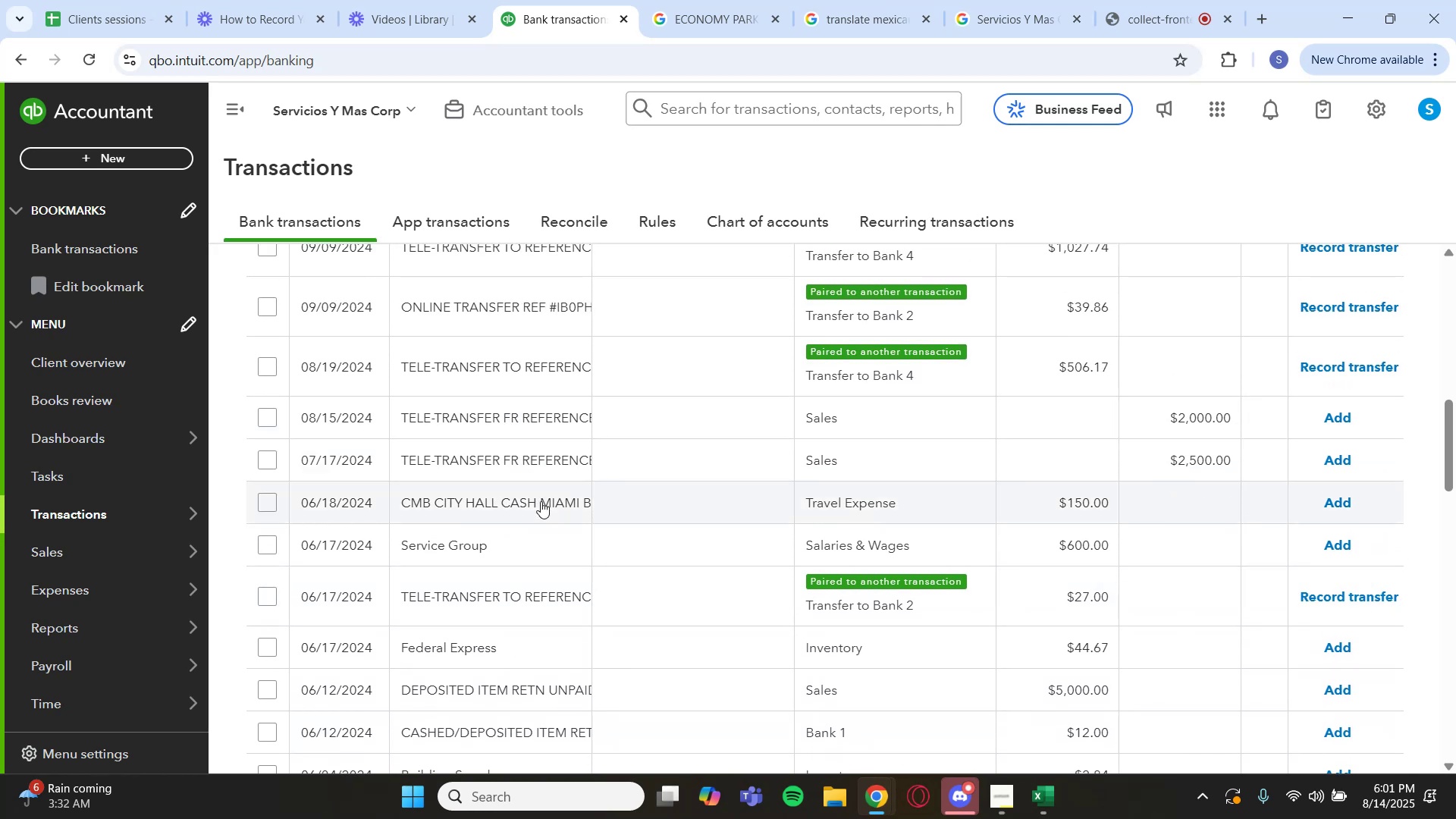 
left_click([541, 501])
 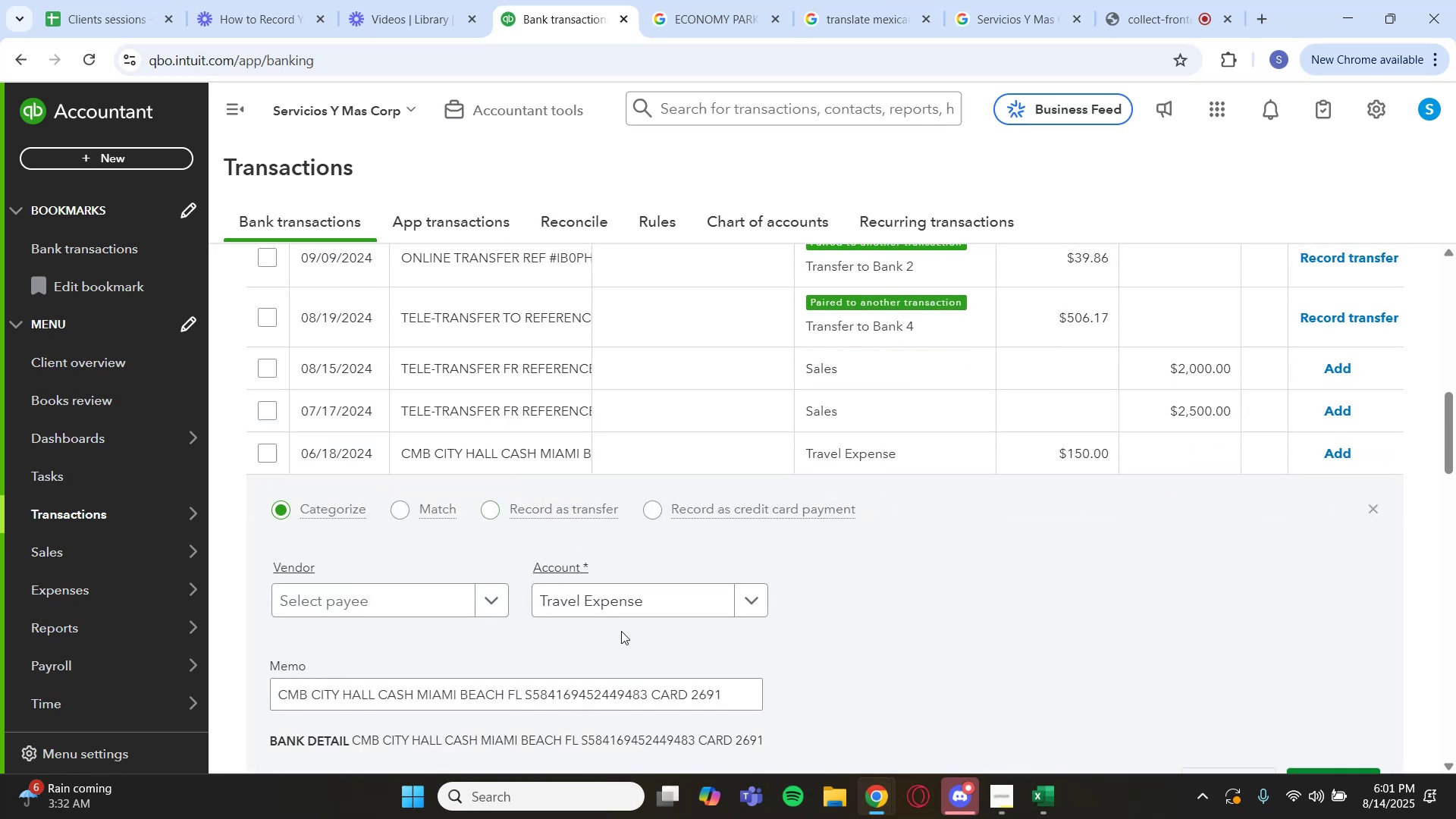 
scroll: coordinate [621, 631], scroll_direction: down, amount: 2.0
 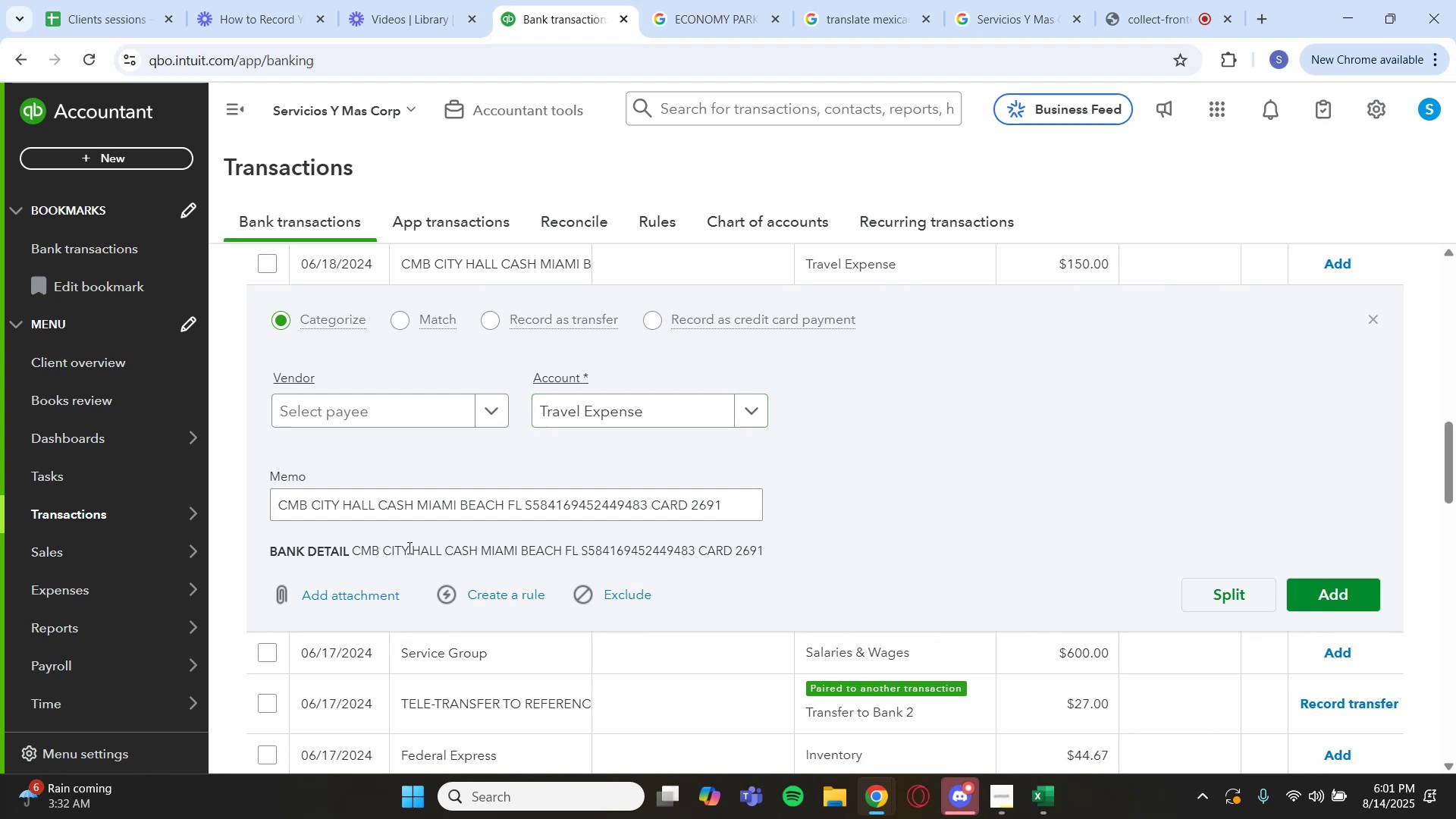 
left_click_drag(start_coordinate=[347, 551], to_coordinate=[444, 557])
 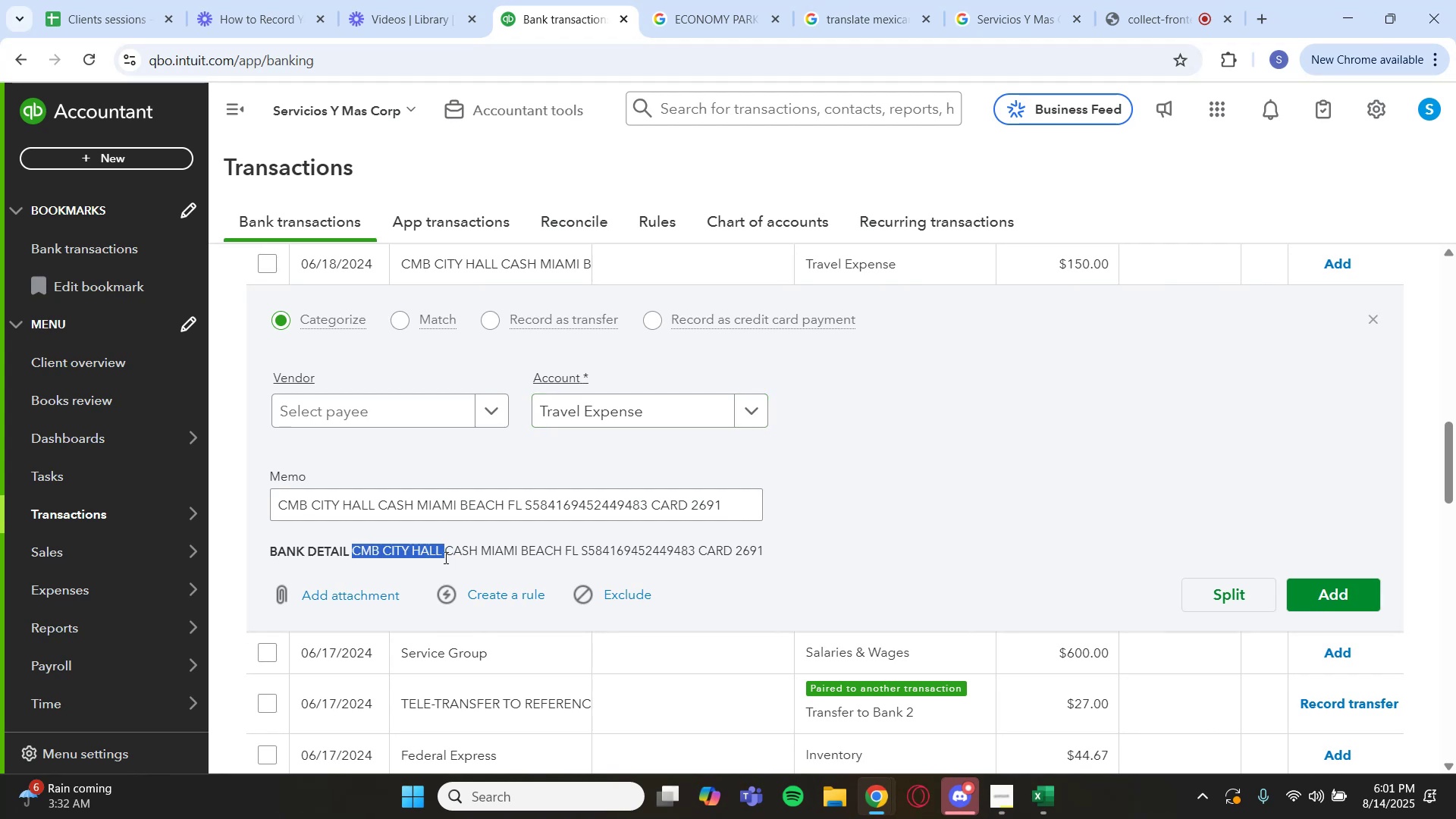 
key(Control+C)
 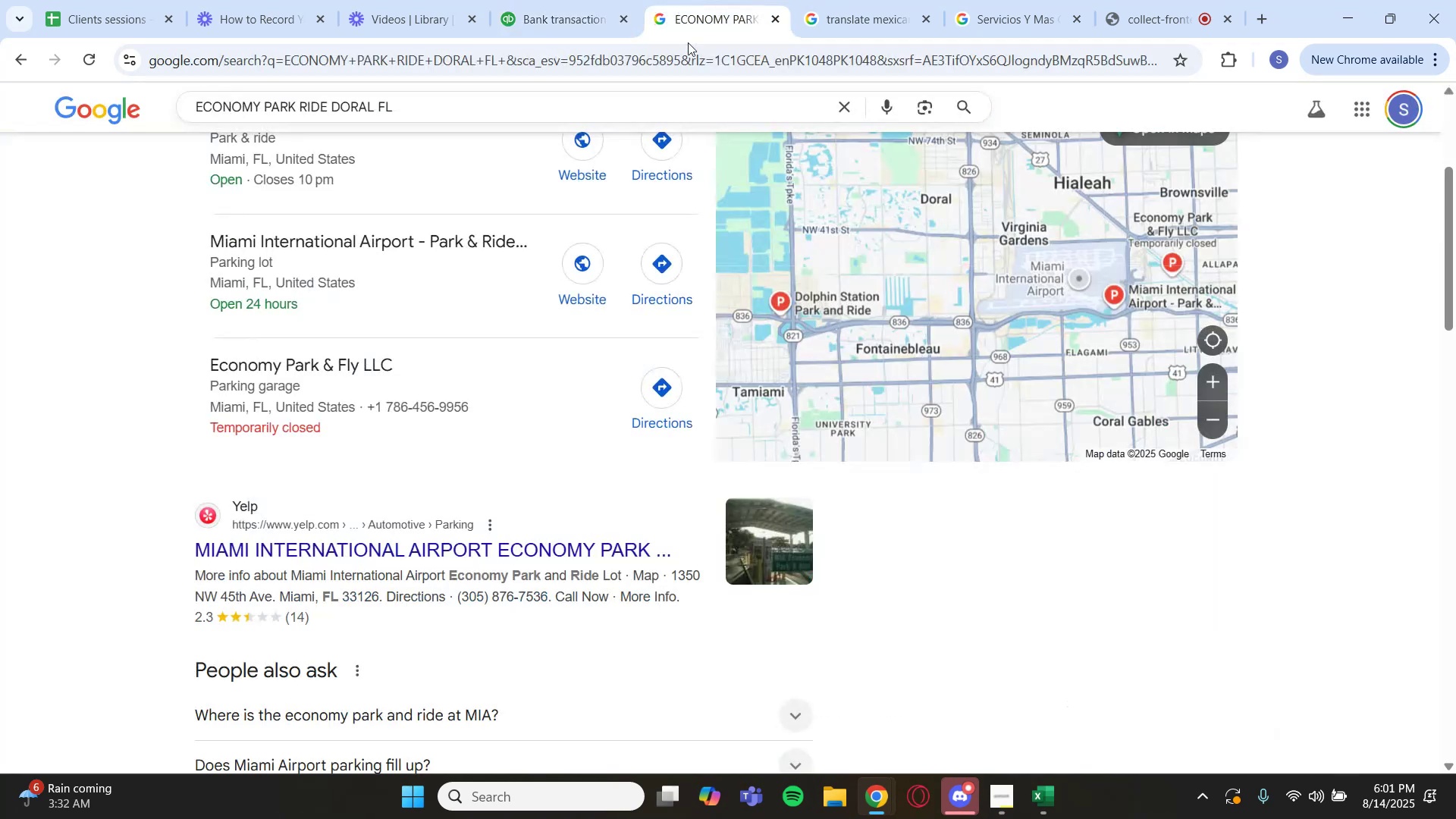 
left_click([735, 116])
 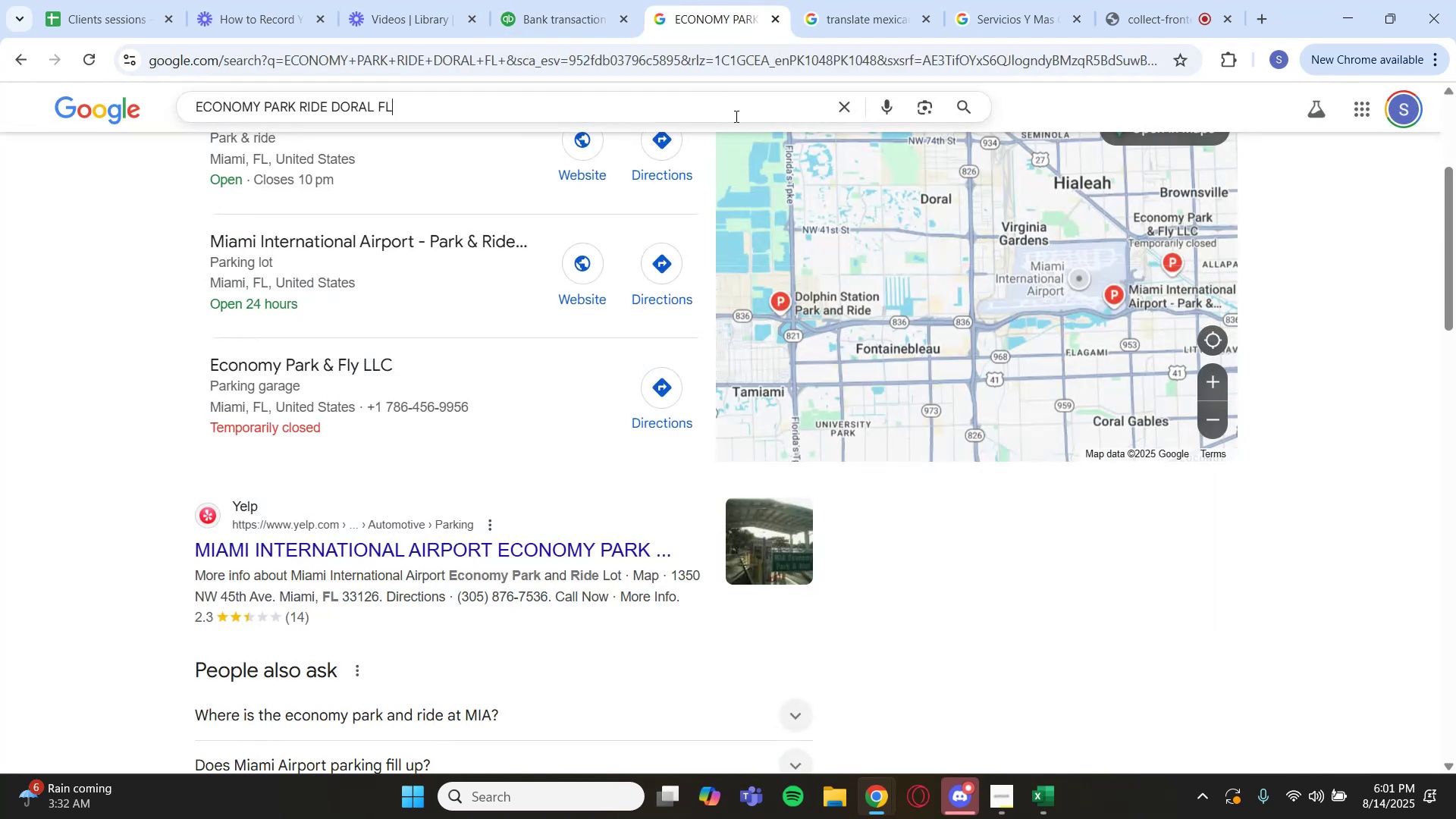 
key(Control+ControlLeft)
 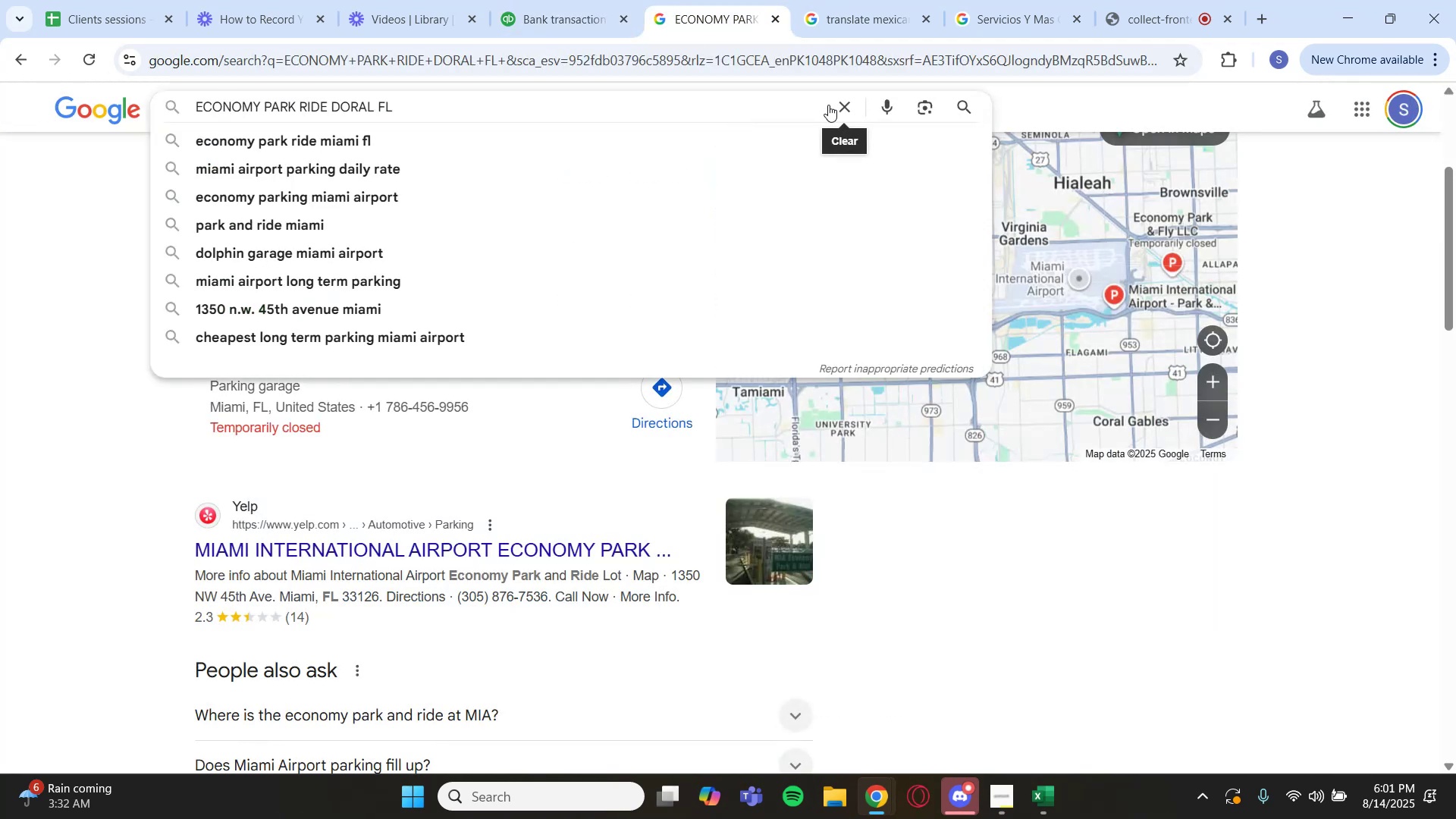 
key(Control+V)
 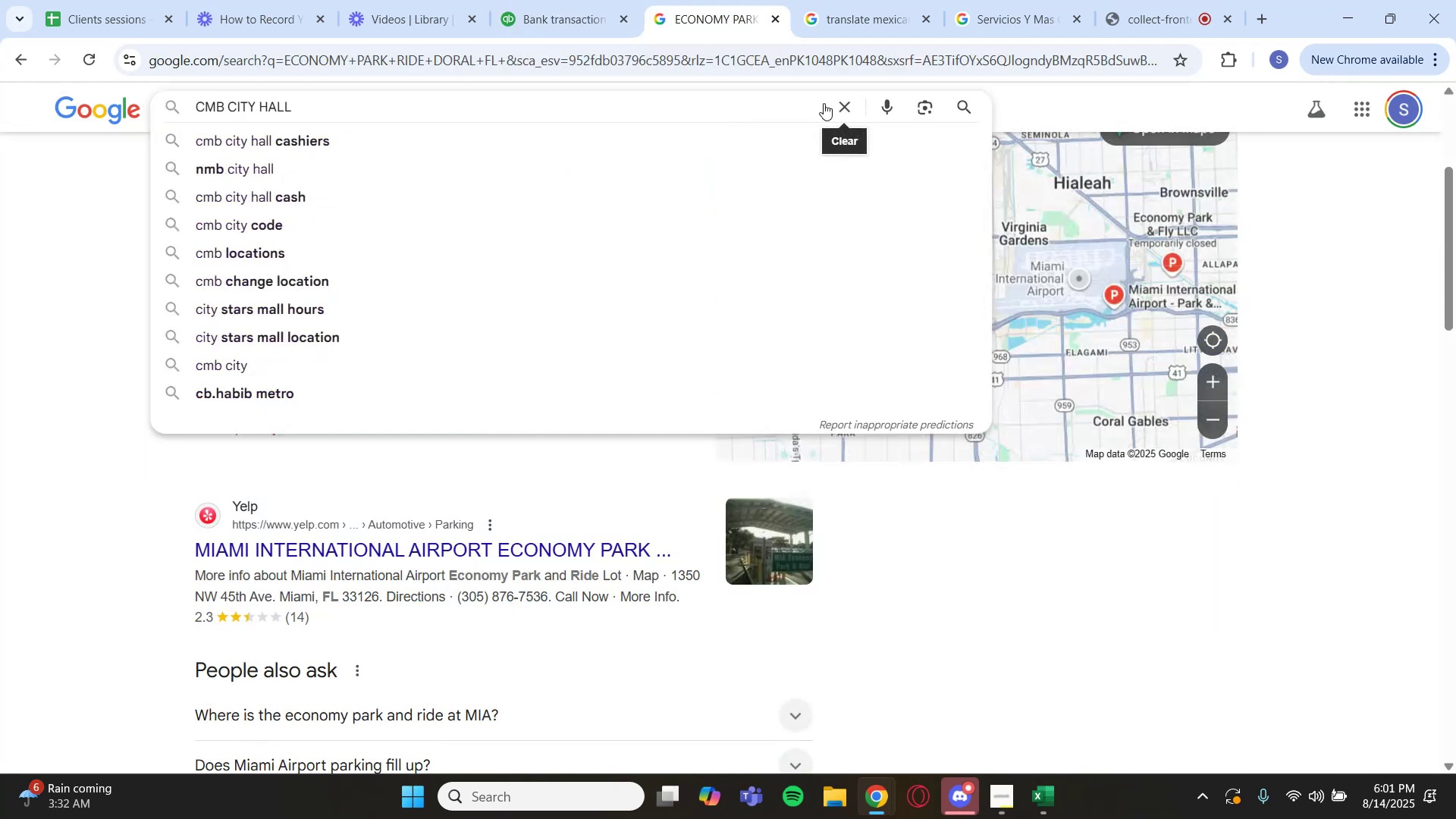 
key(Enter)
 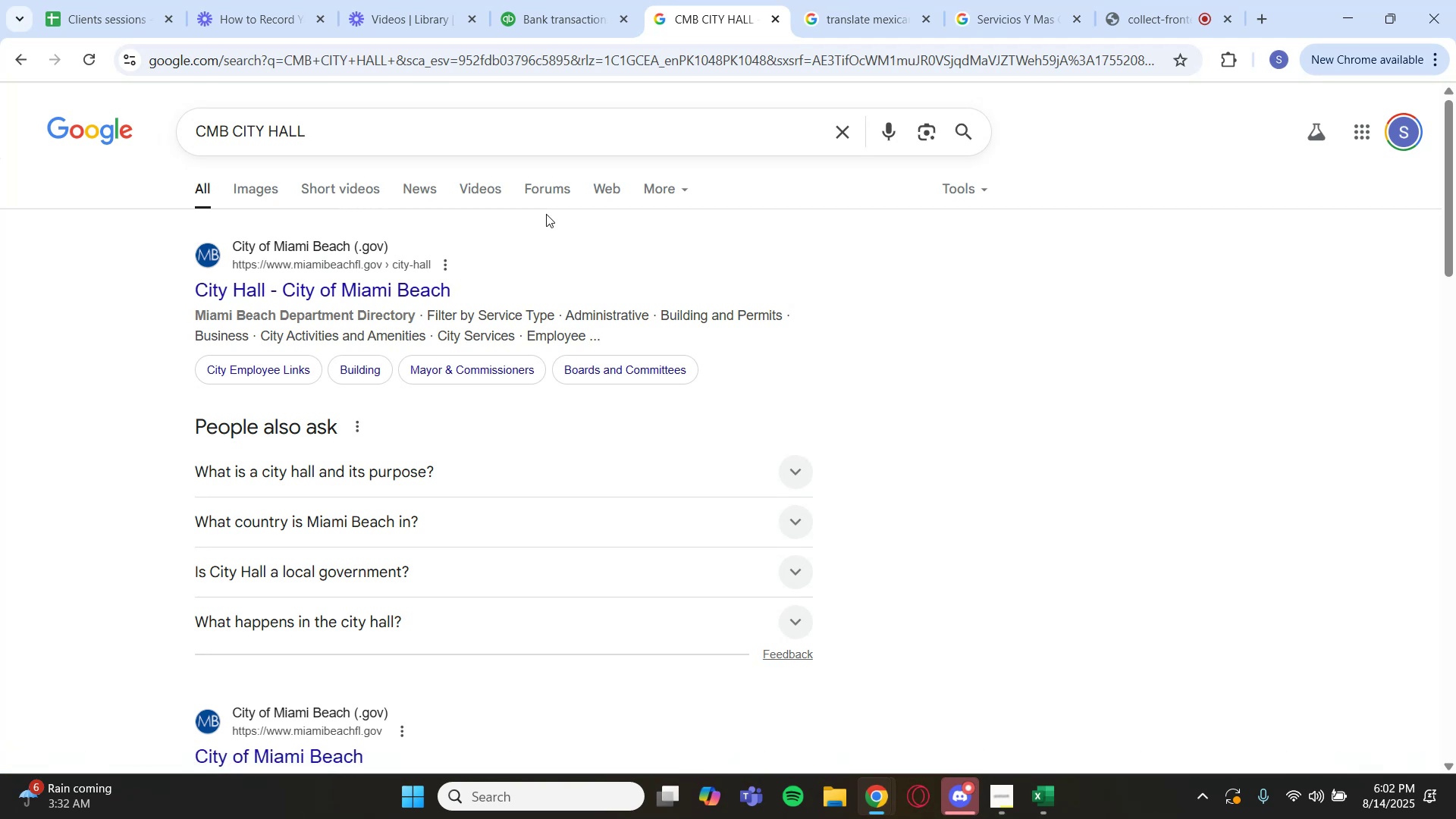 
wait(7.06)
 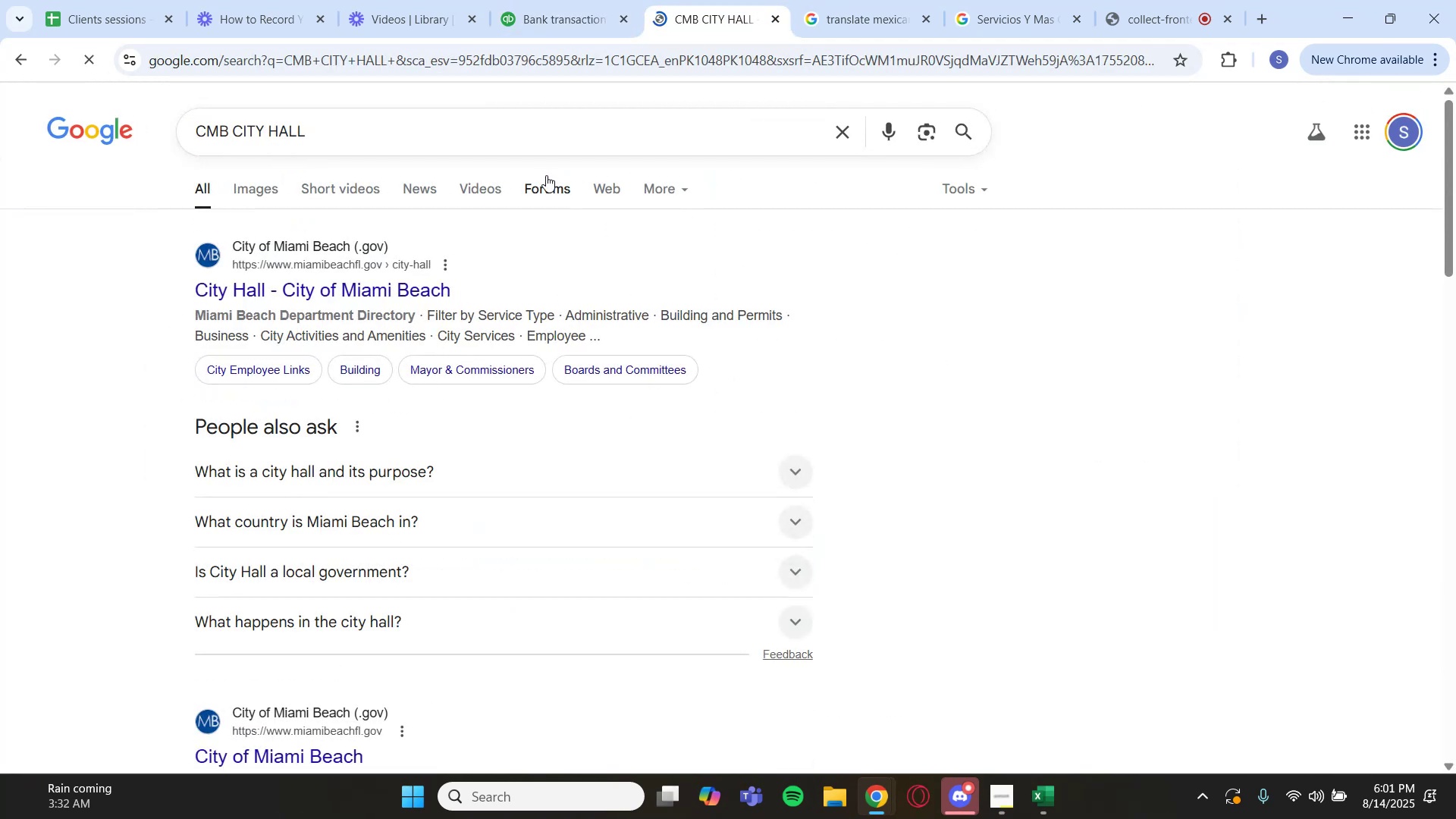 
left_click([549, 24])
 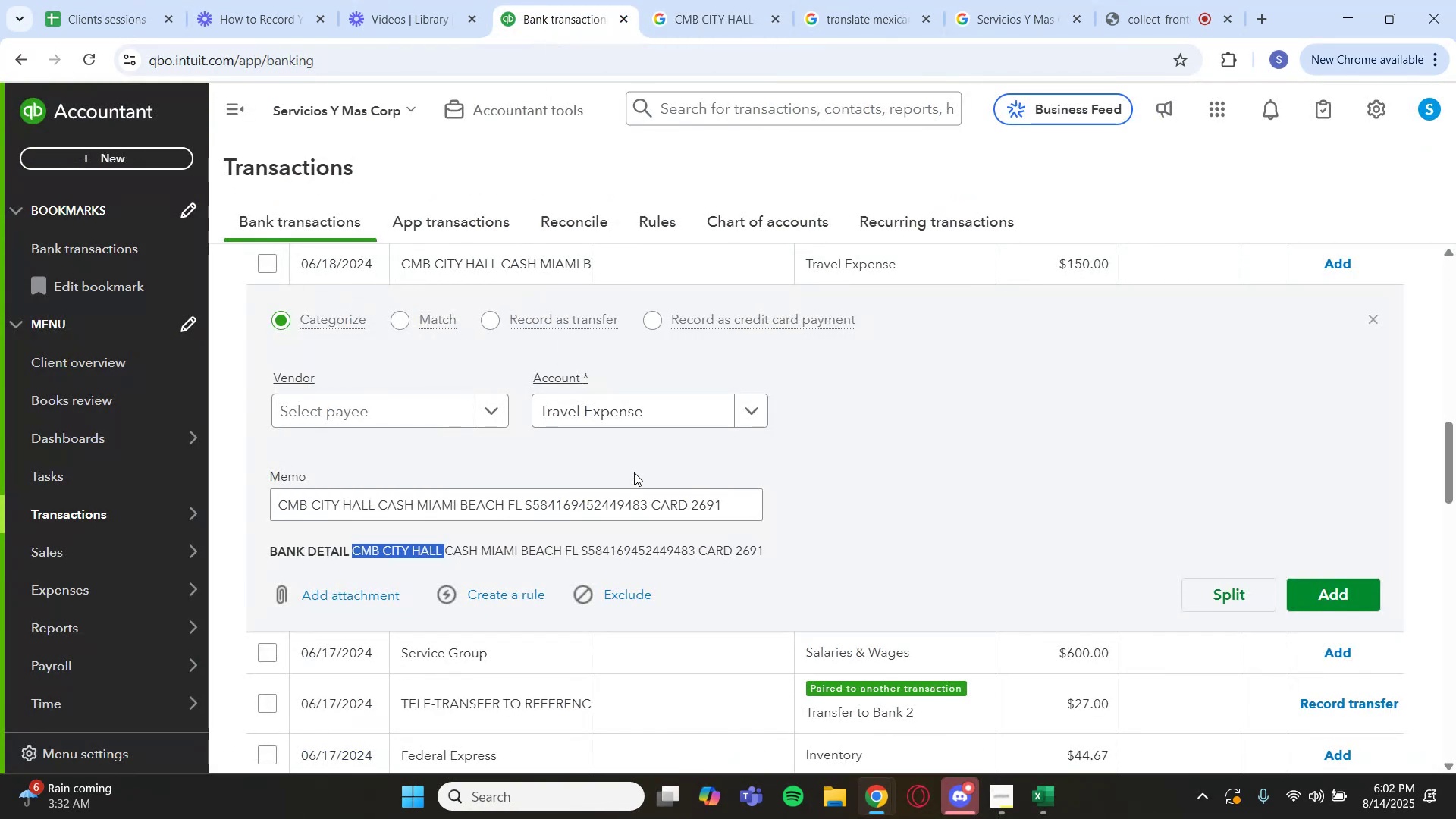 
scroll: coordinate [764, 342], scroll_direction: up, amount: 8.0
 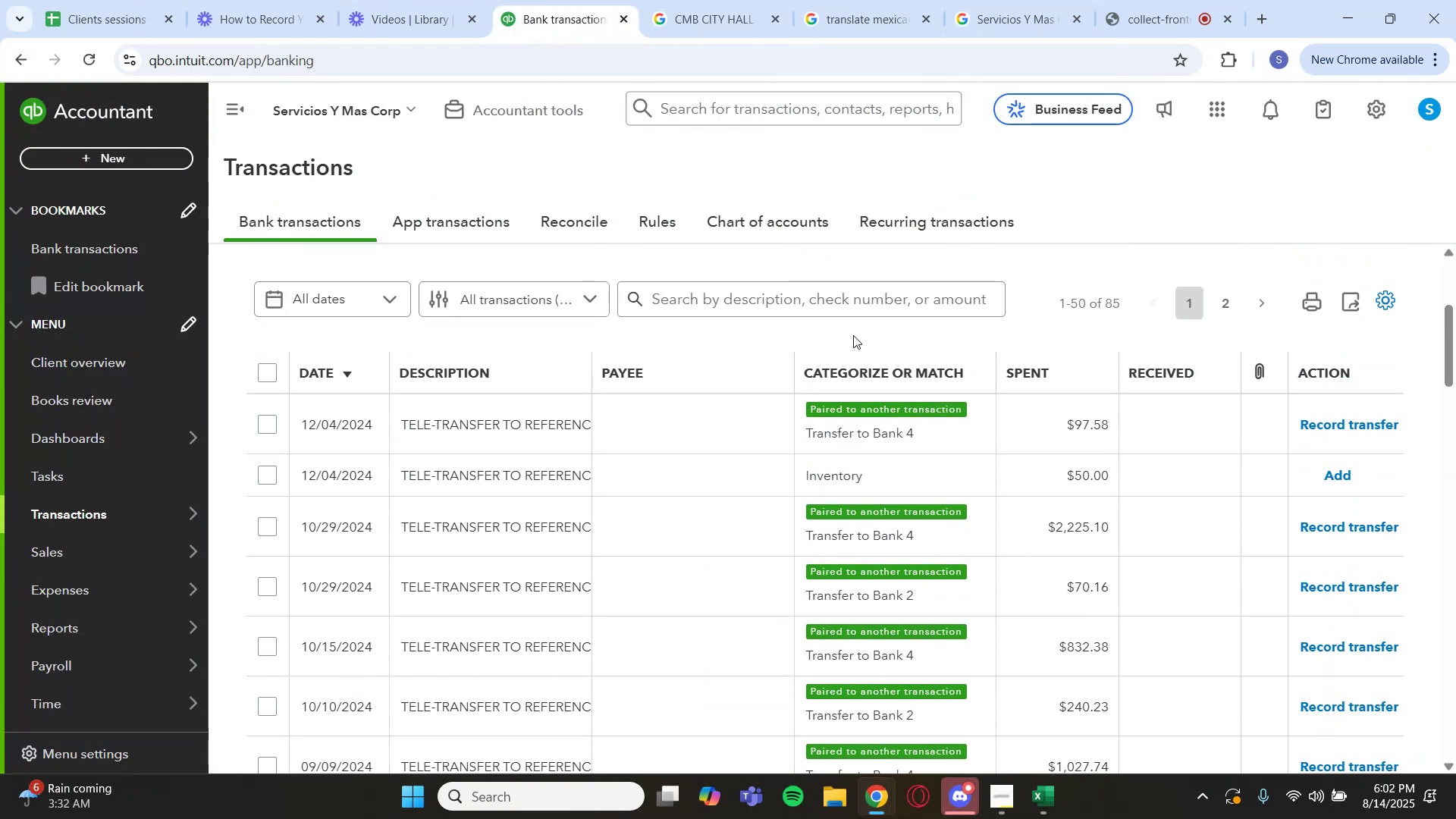 
key(Control+V)
 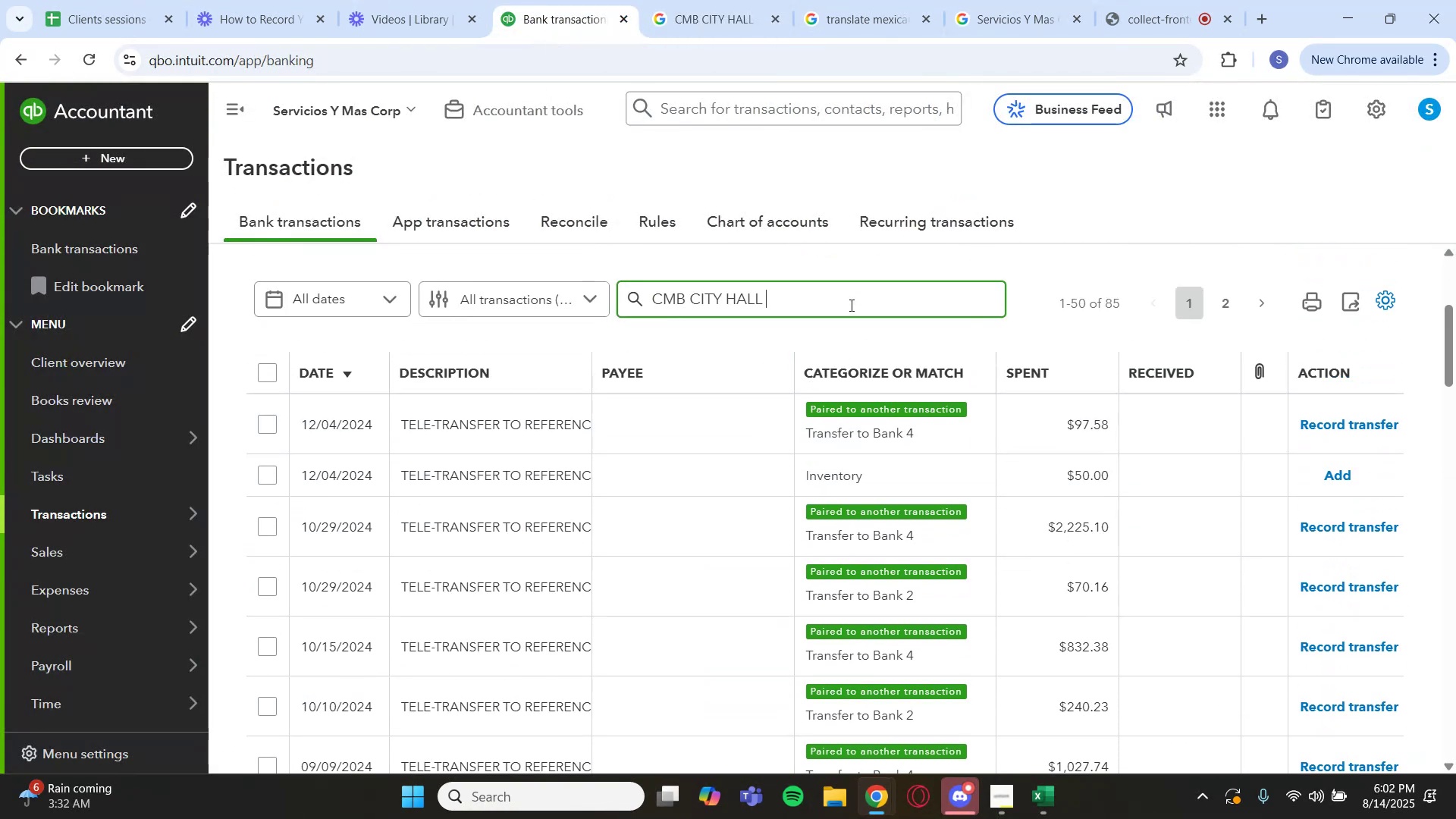 
key(Enter)
 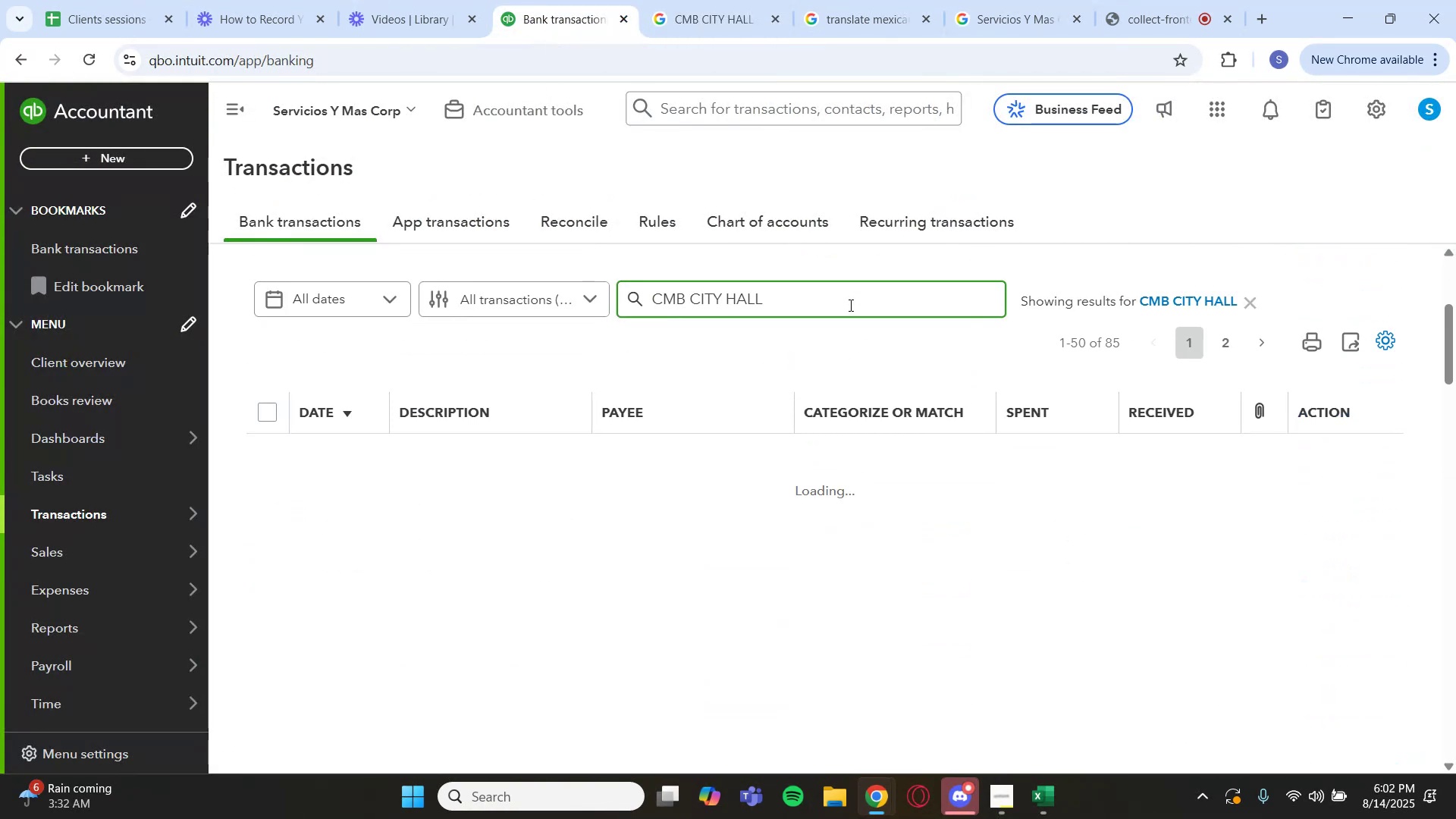 
scroll: coordinate [1289, 544], scroll_direction: down, amount: 3.0
 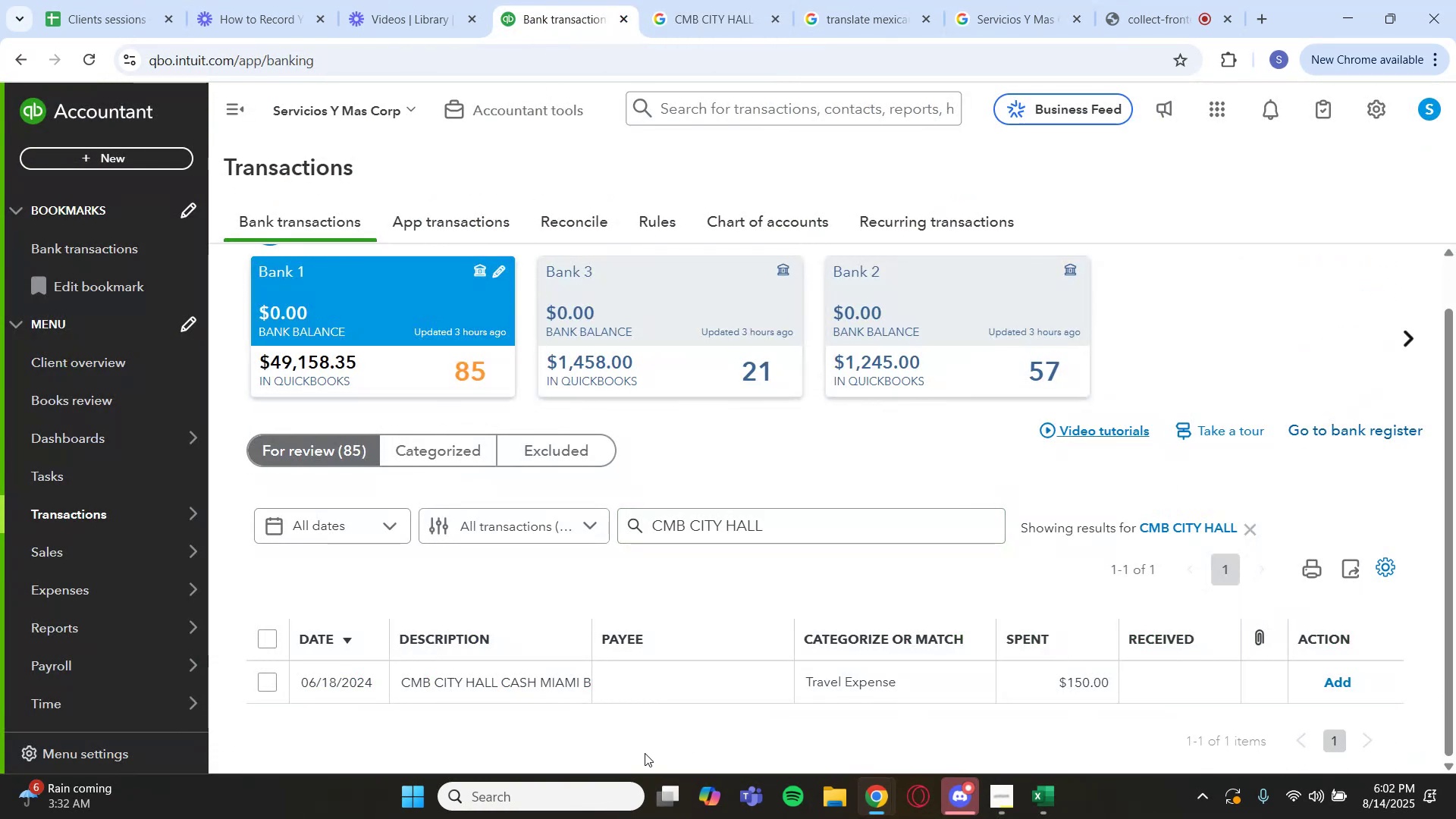 
left_click([642, 695])
 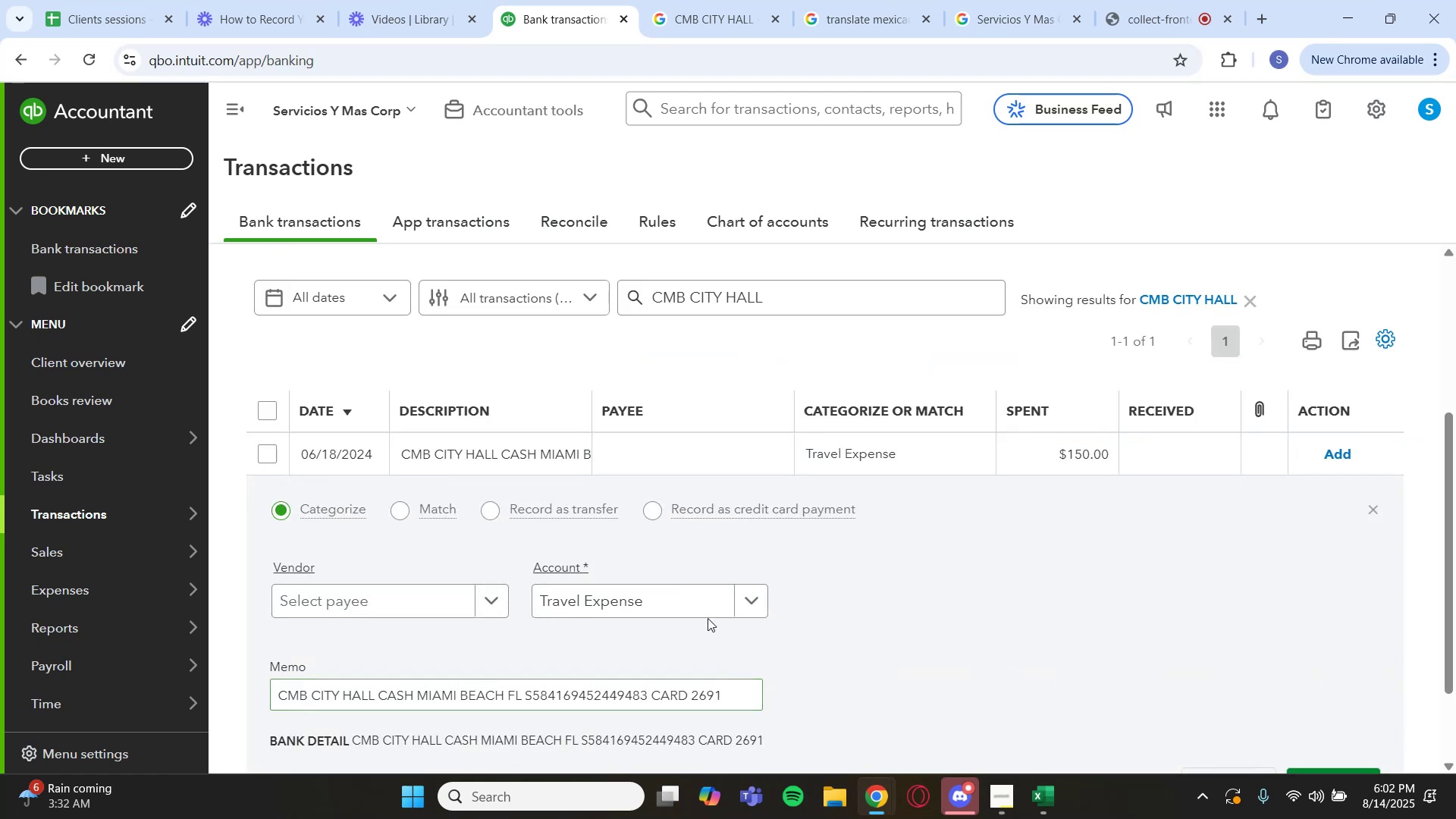 
scroll: coordinate [708, 618], scroll_direction: down, amount: 1.0
 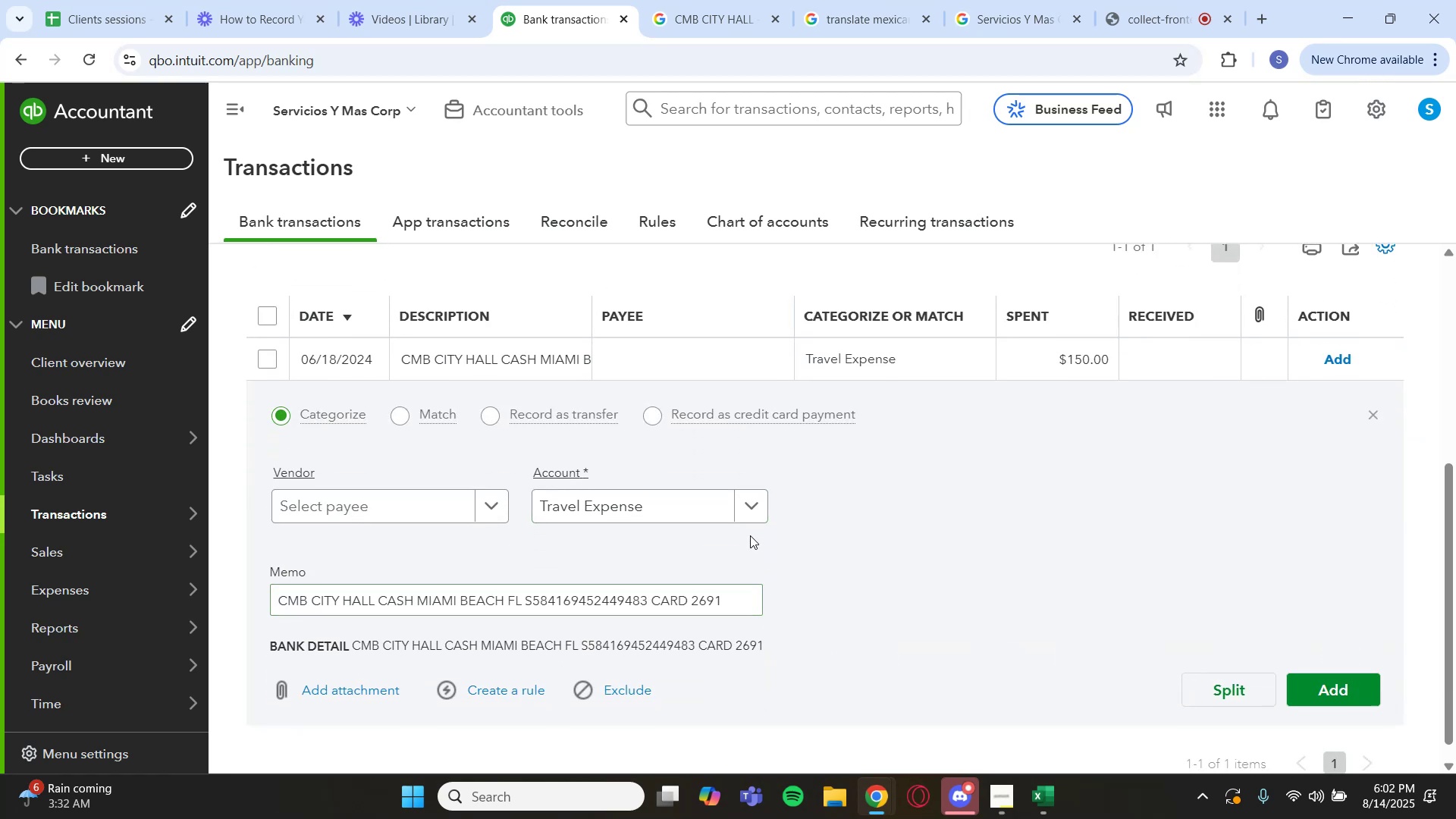 
left_click([762, 513])
 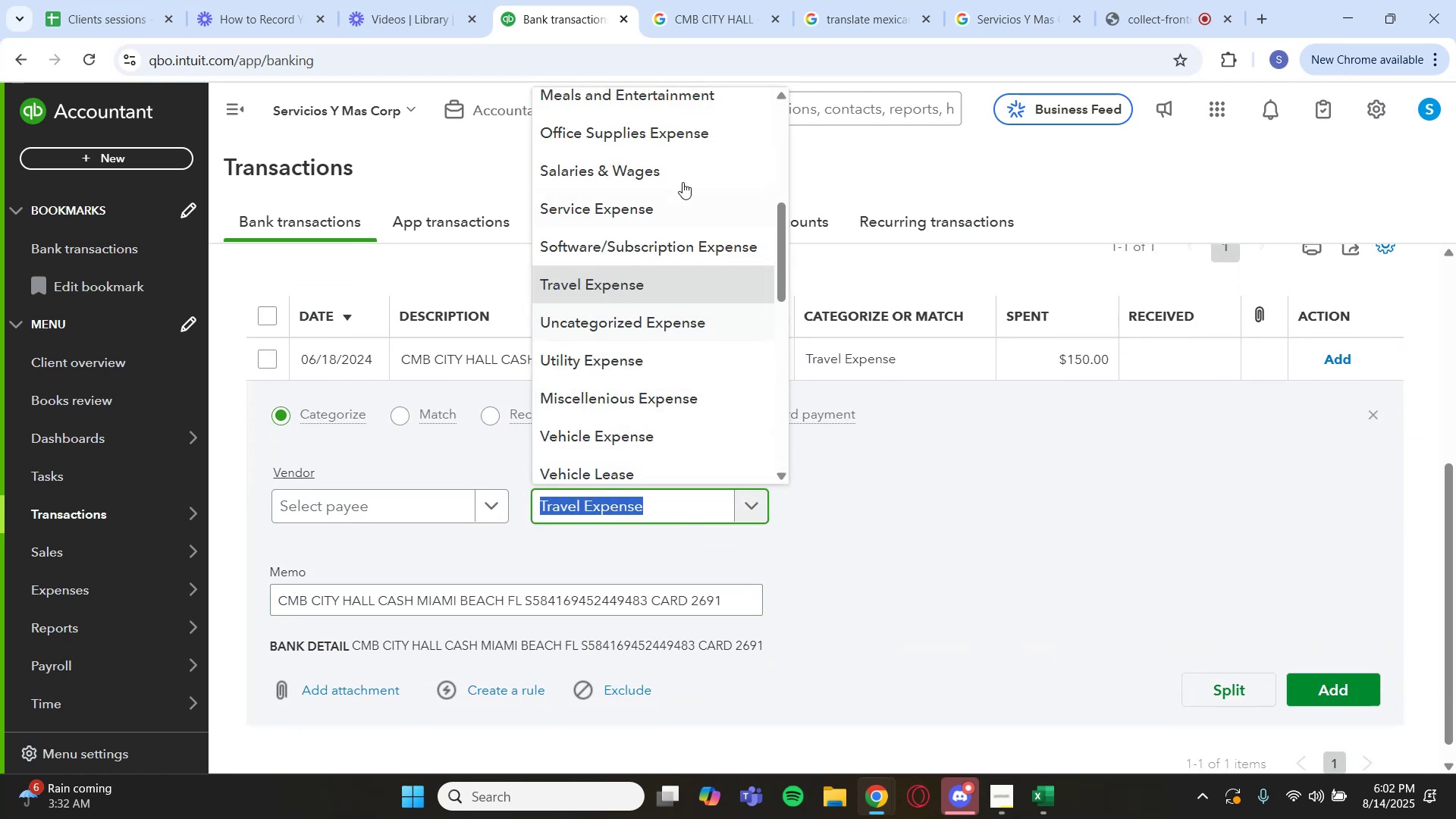 
scroll: coordinate [648, 142], scroll_direction: up, amount: 2.0
 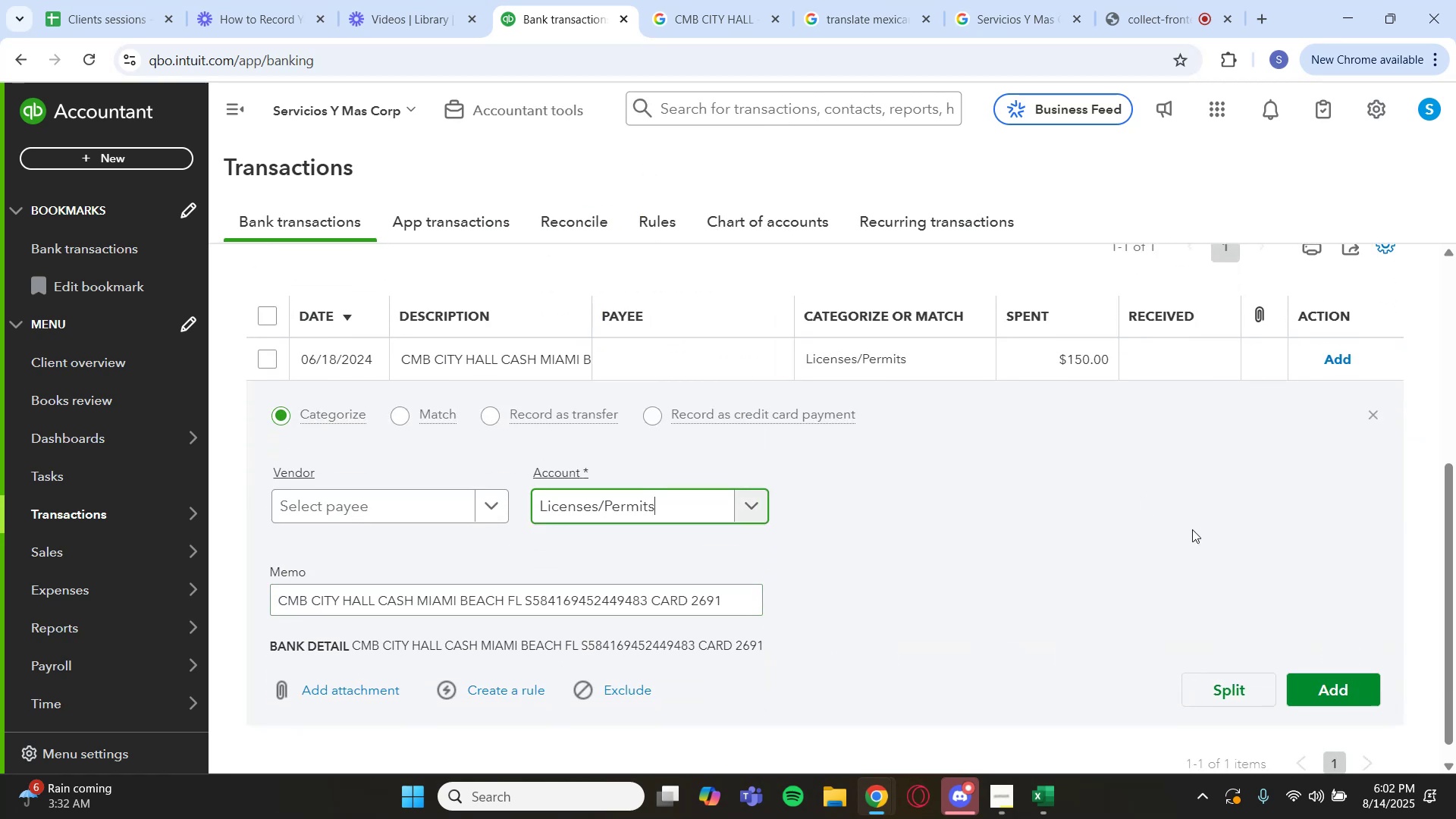 
left_click([1328, 680])
 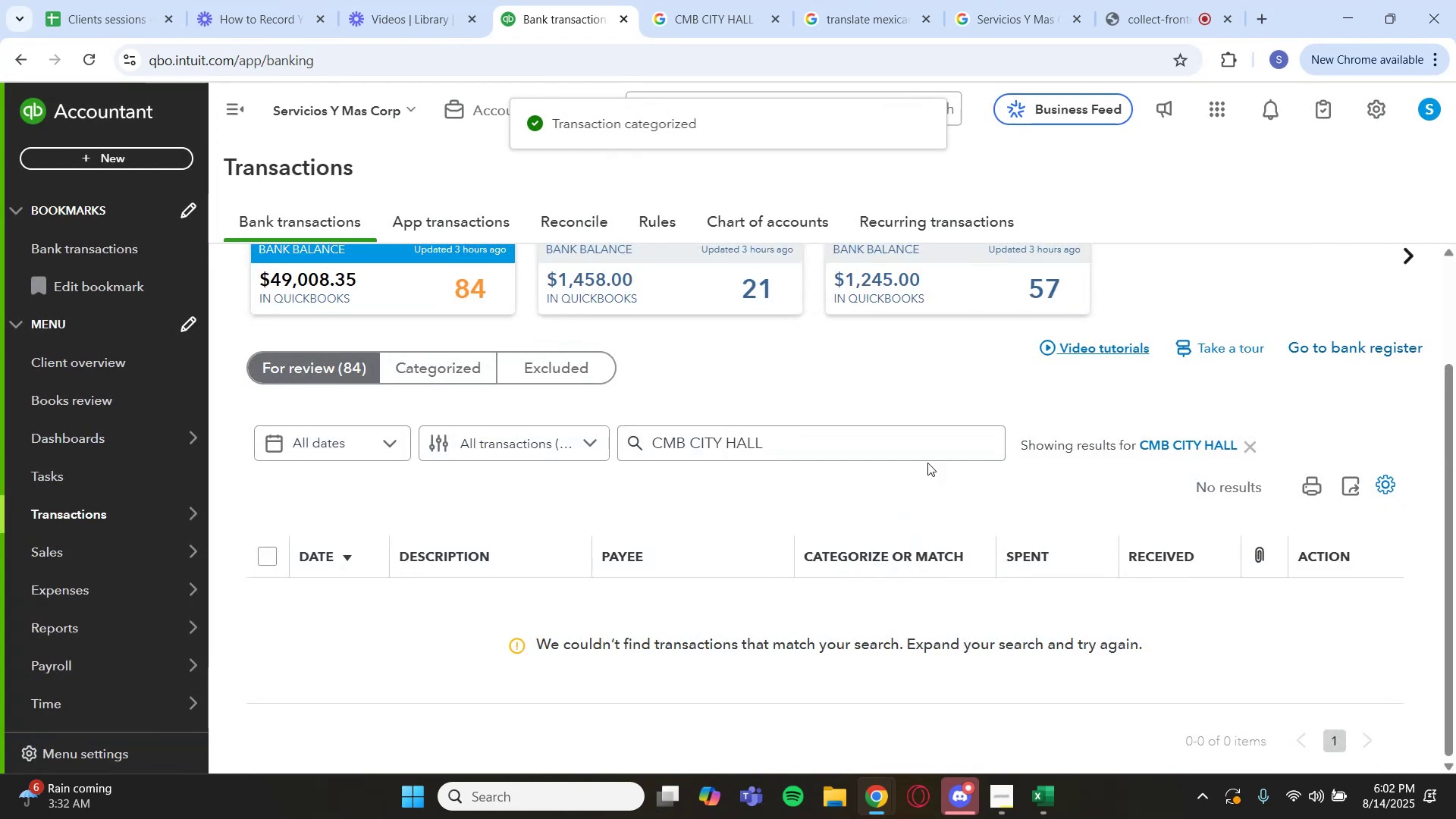 
left_click([1201, 437])
 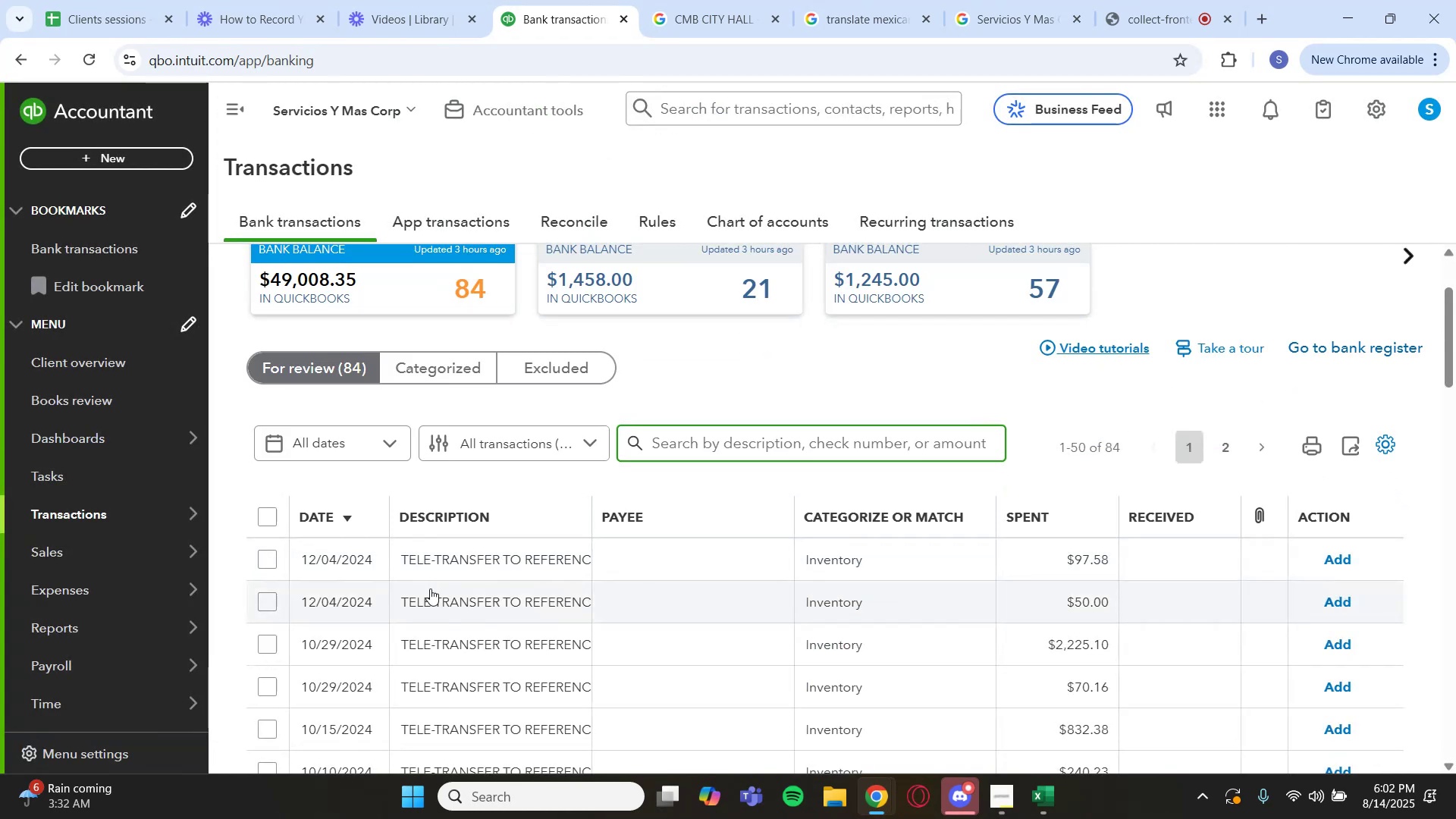 
scroll: coordinate [623, 605], scroll_direction: down, amount: 28.0
 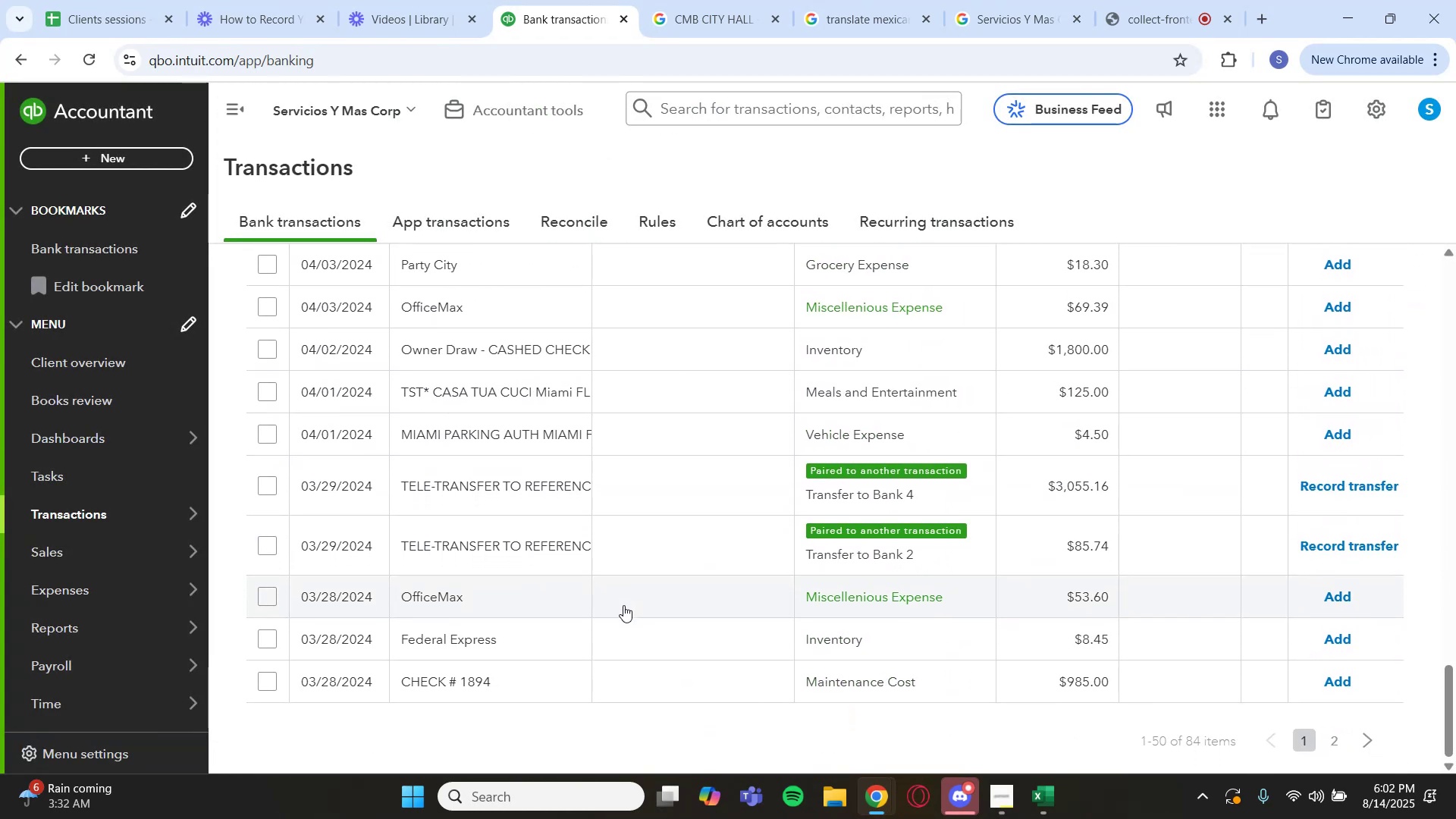 
scroll: coordinate [623, 605], scroll_direction: up, amount: 1.0
 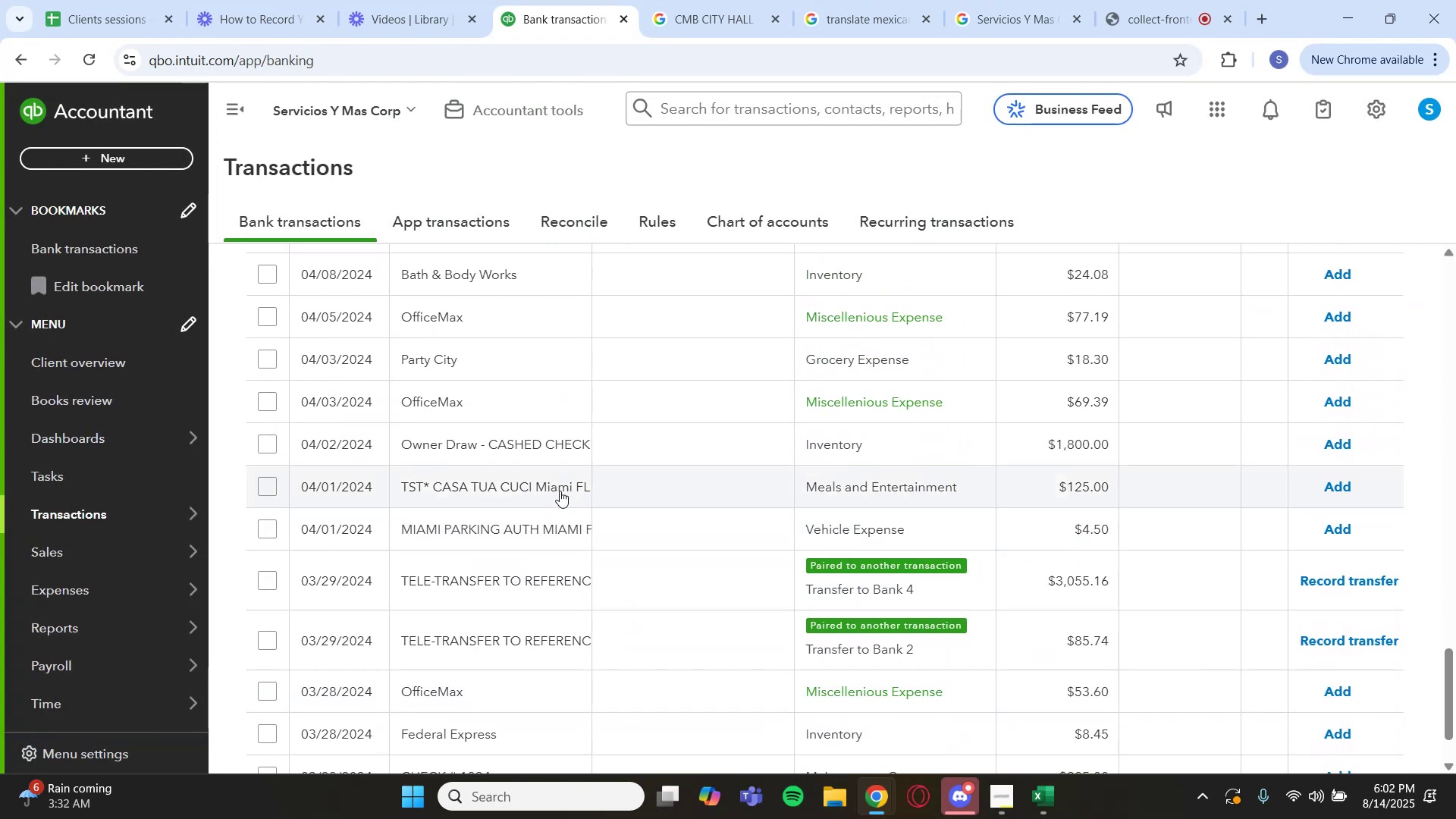 
left_click([530, 459])
 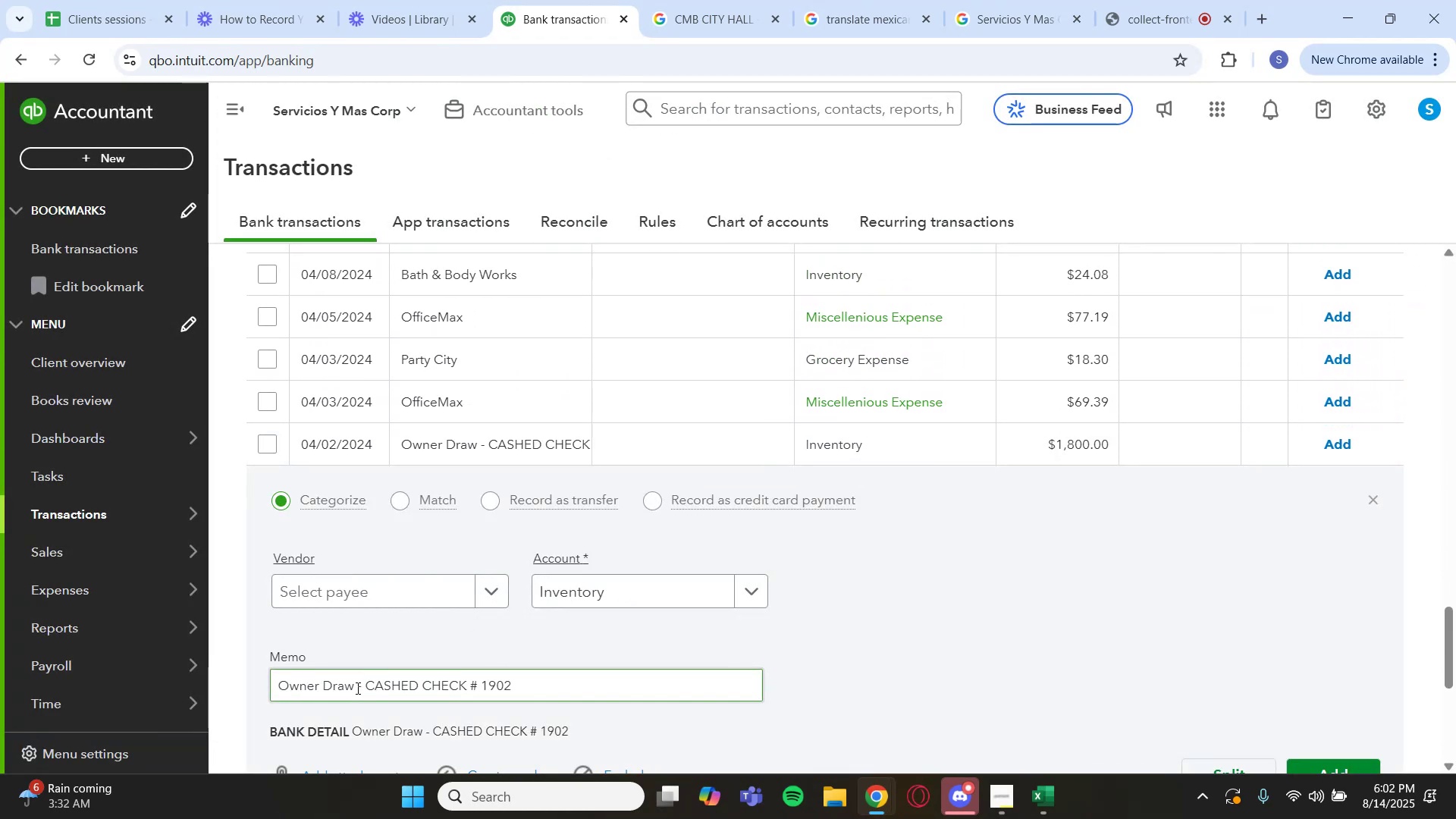 
left_click_drag(start_coordinate=[354, 686], to_coordinate=[275, 692])
 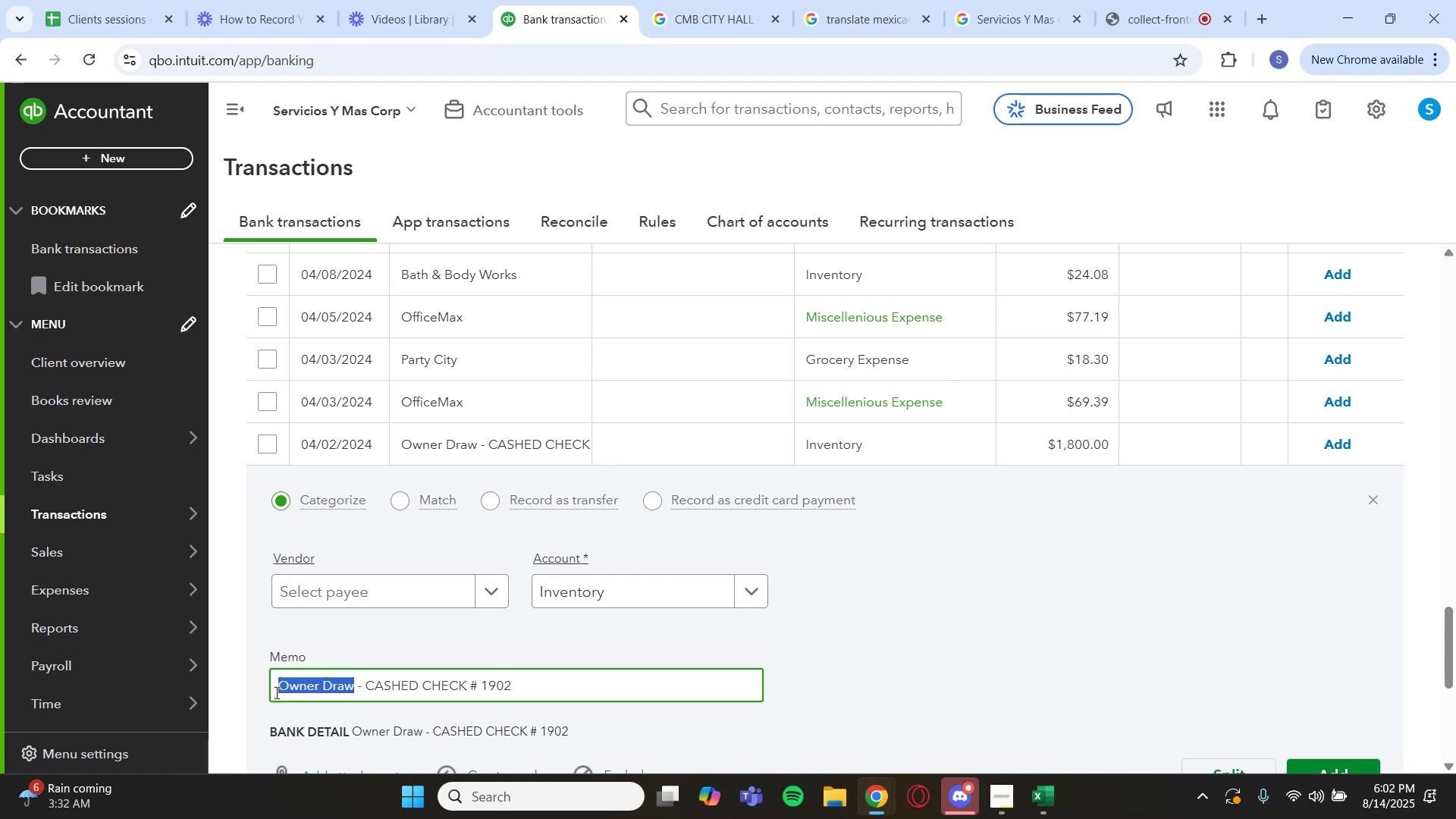 
key(Control+C)
 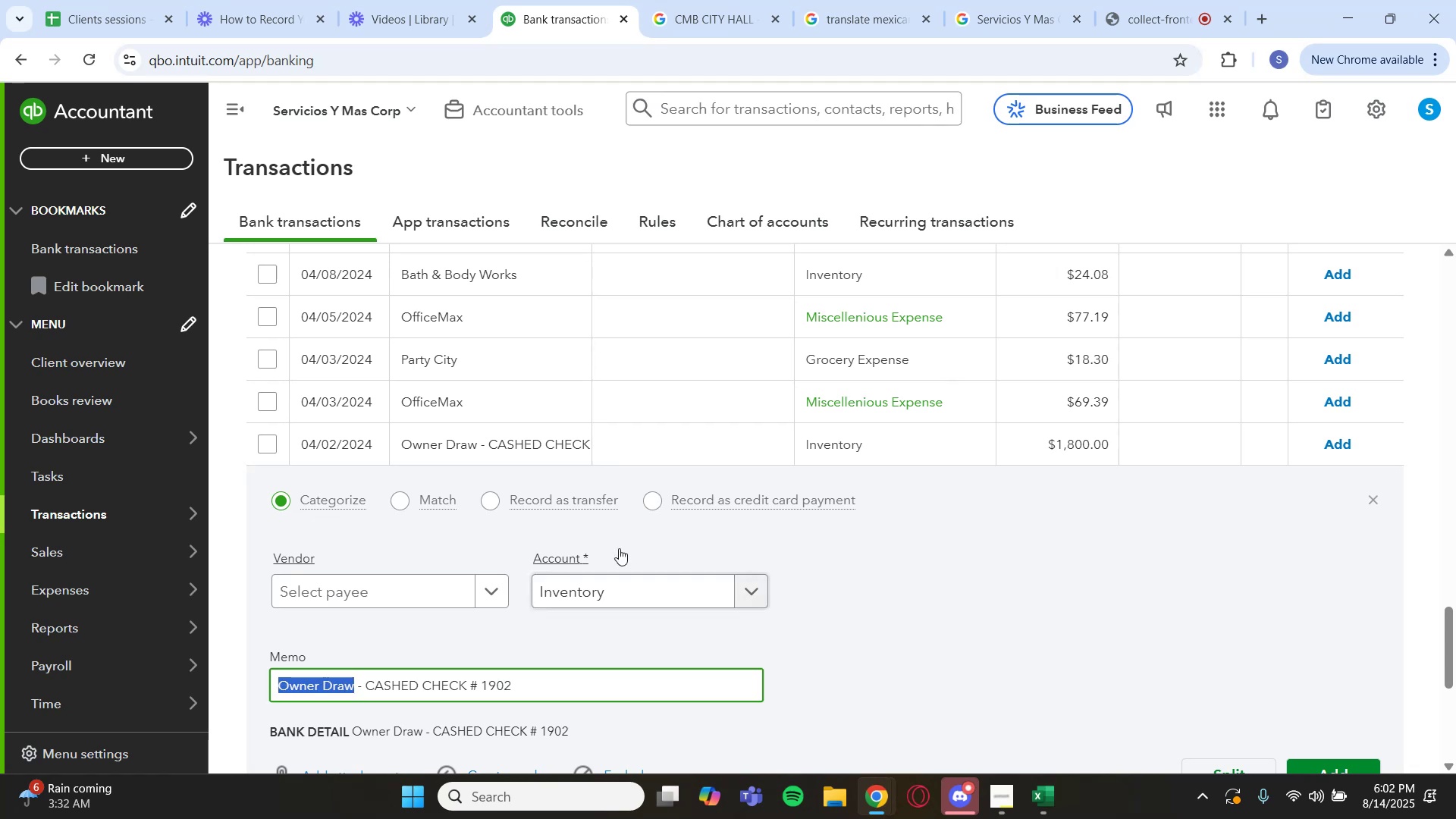 
scroll: coordinate [922, 416], scroll_direction: up, amount: 24.0
 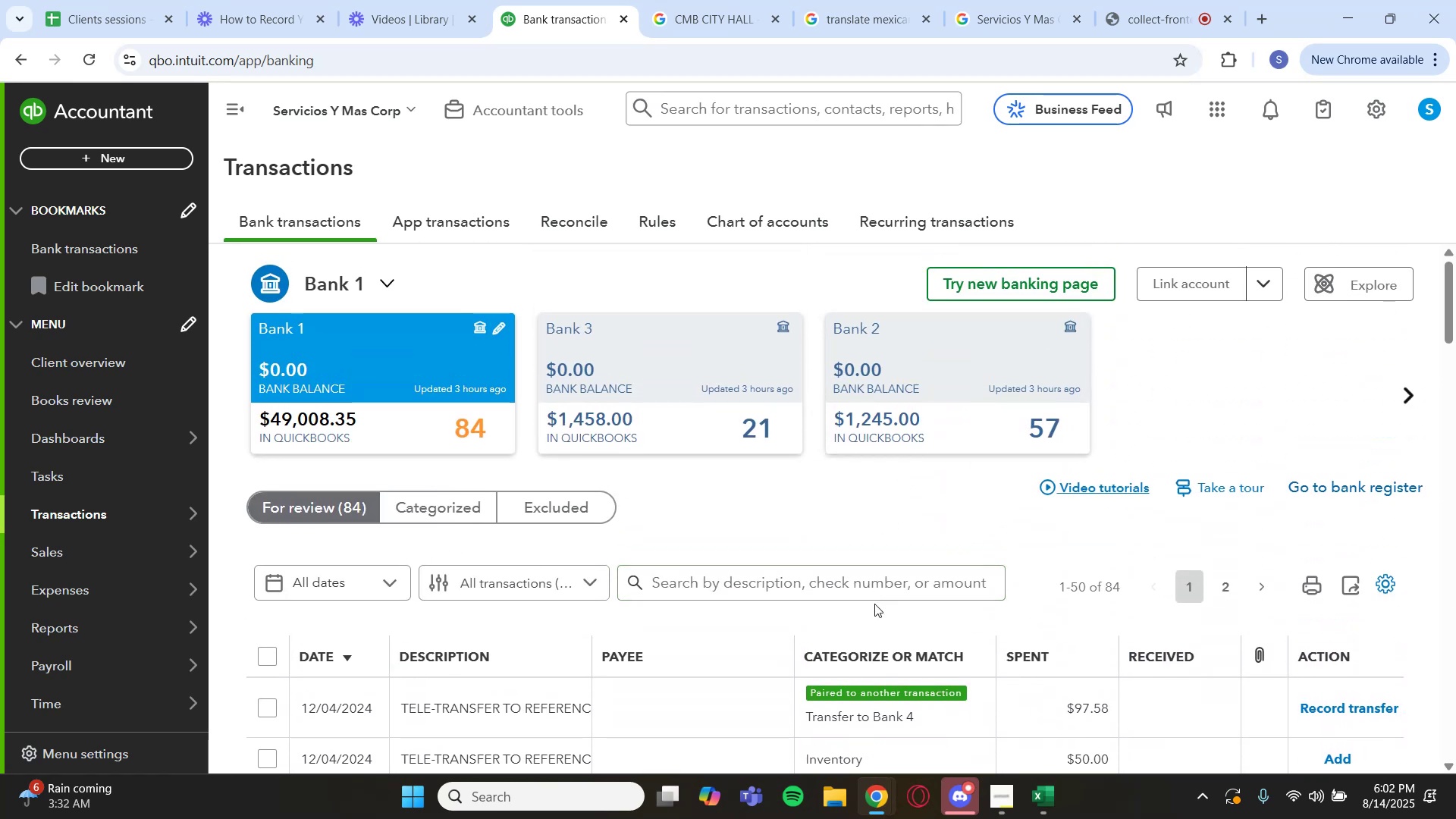 
double_click([877, 582])
 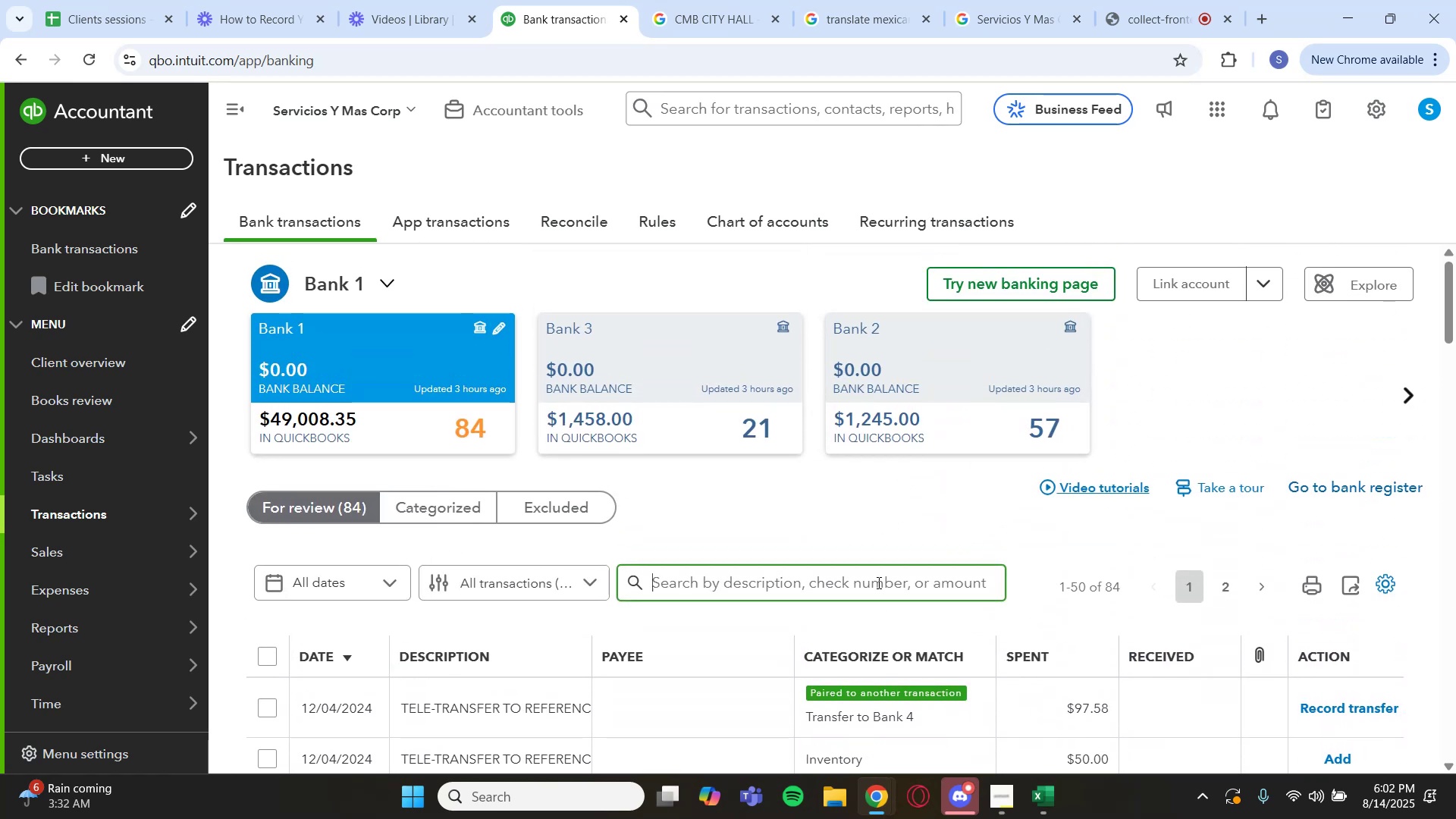 
key(Control+V)
 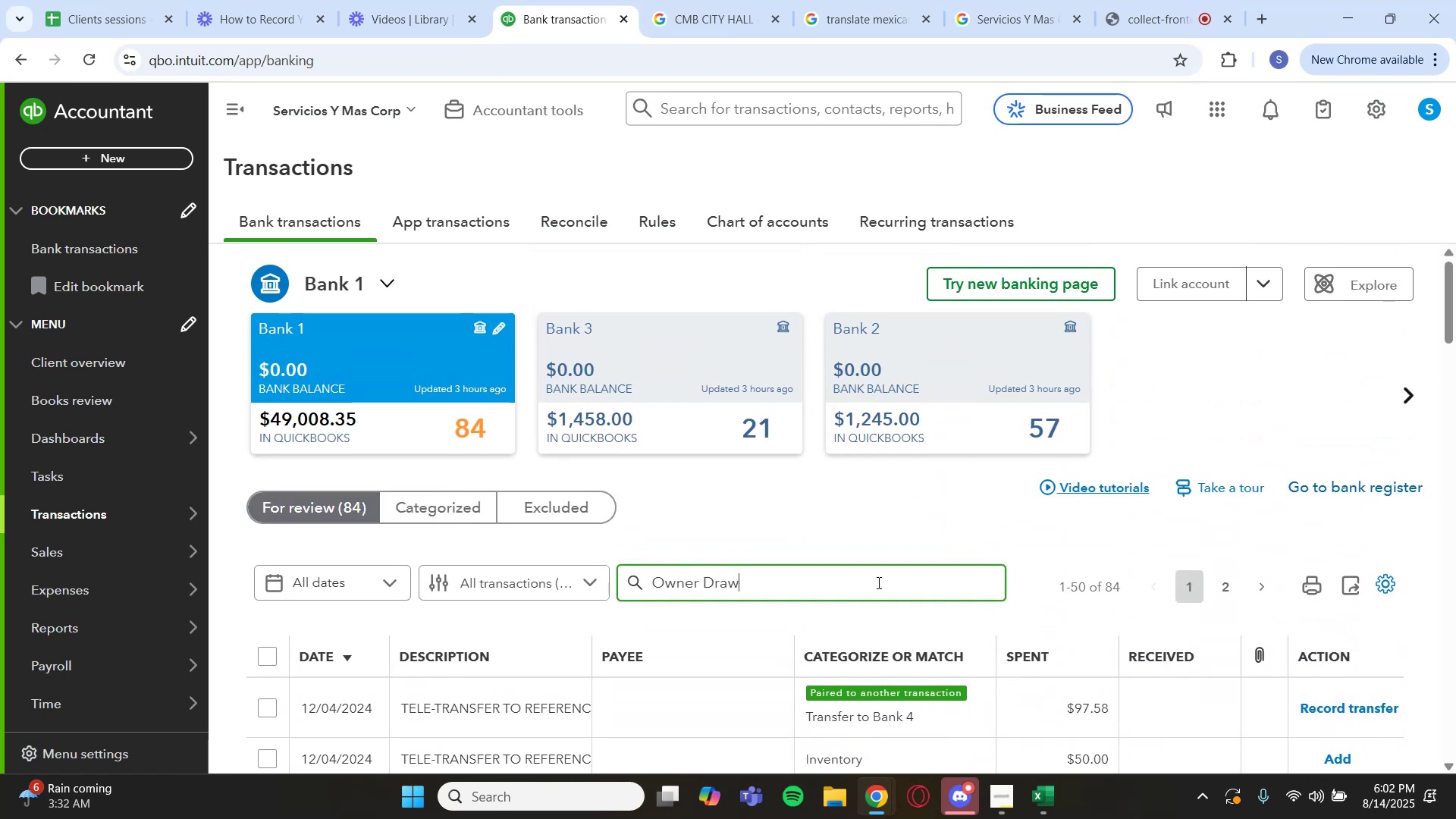 
key(Enter)
 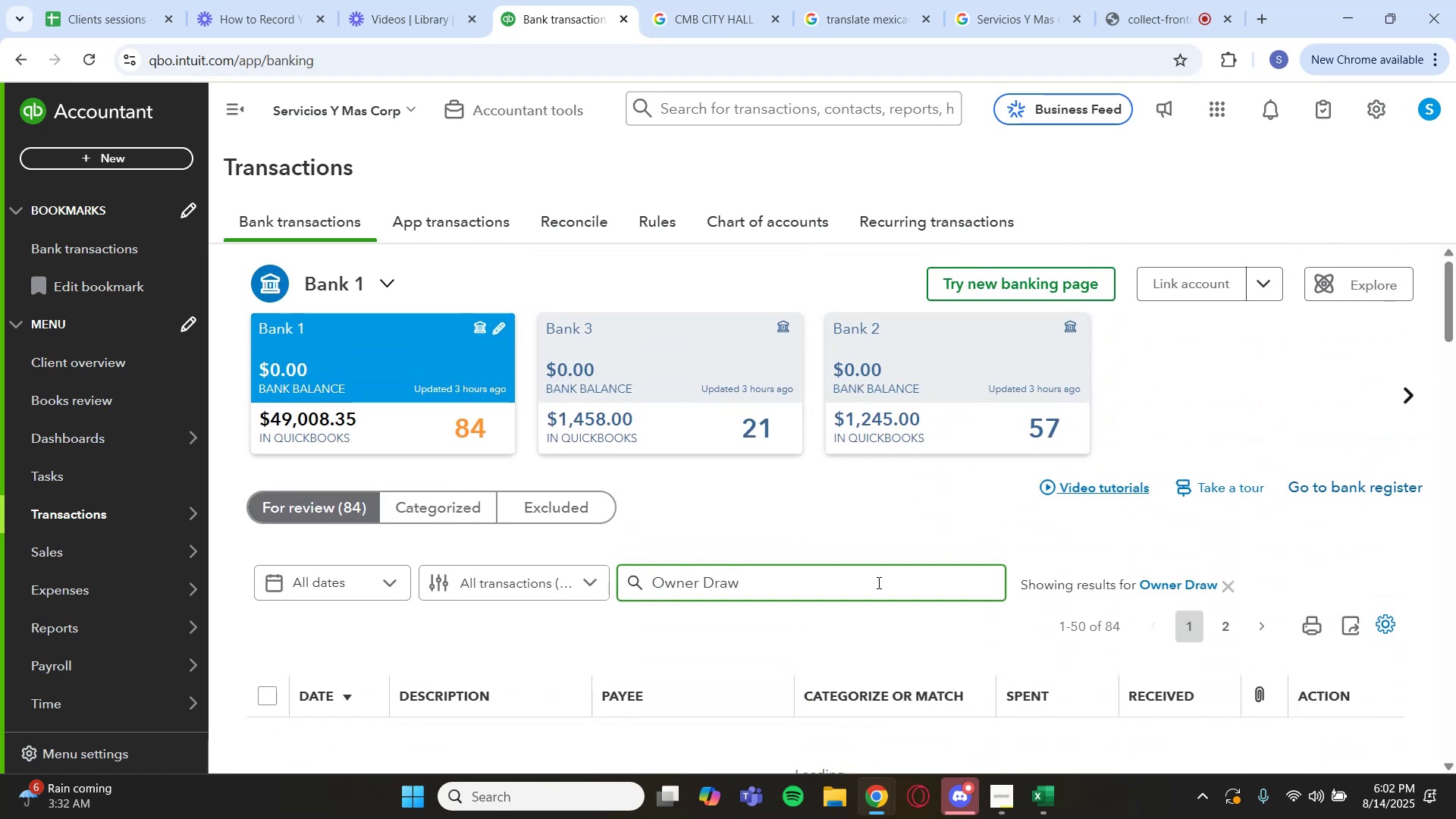 
scroll: coordinate [858, 601], scroll_direction: down, amount: 5.0
 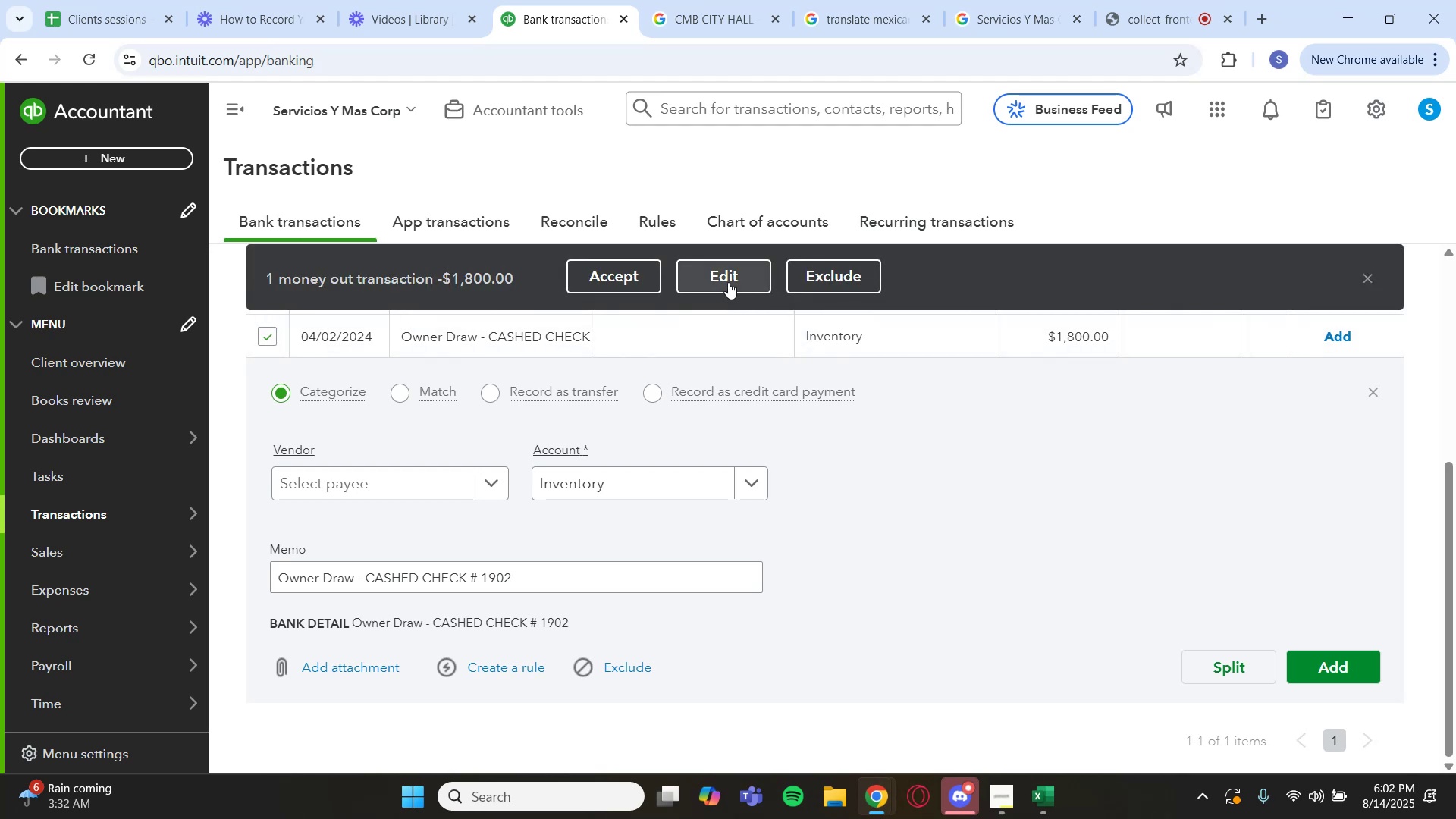 
left_click([902, 457])
 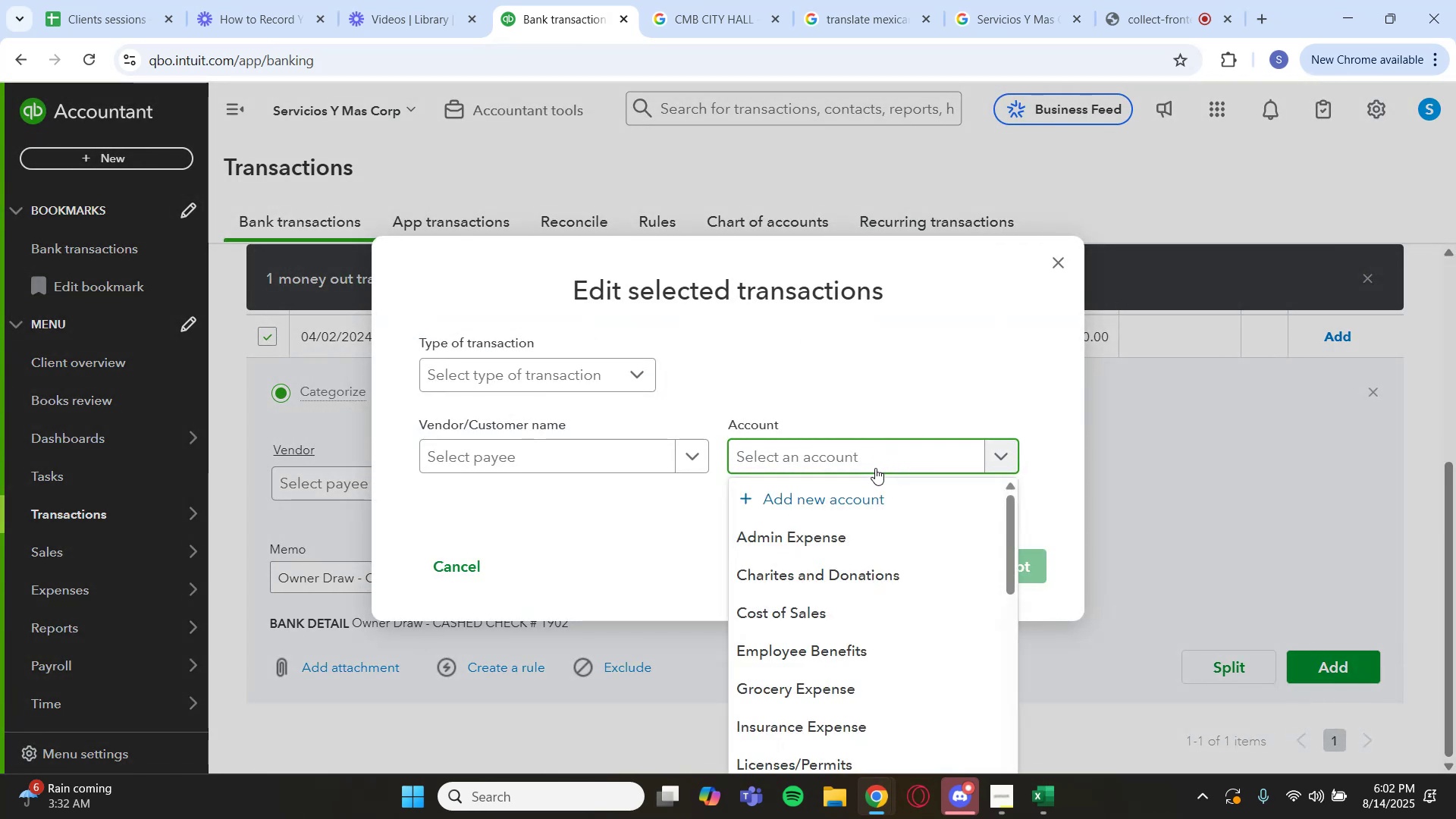 
type(draw)
 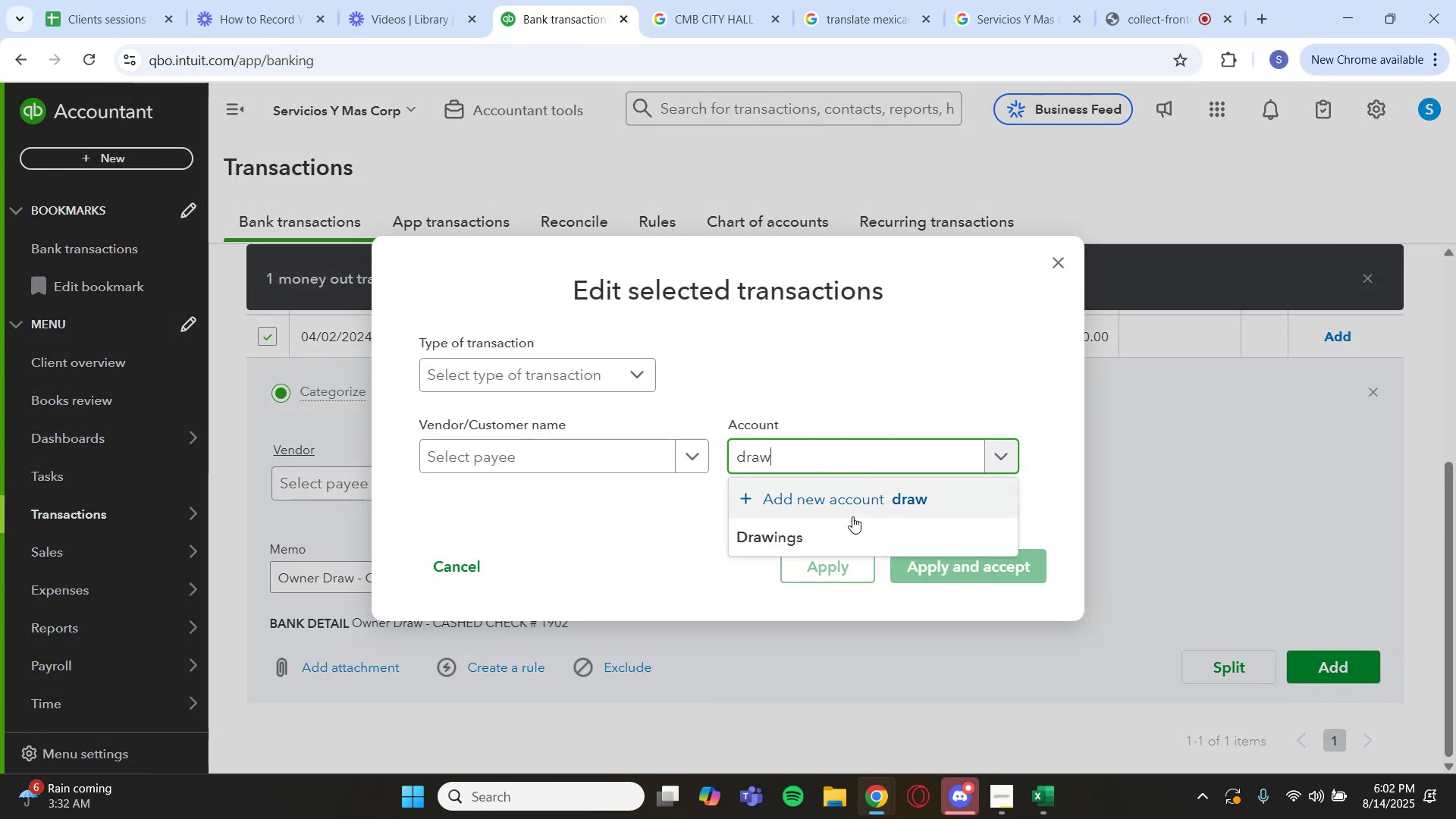 
left_click([848, 534])
 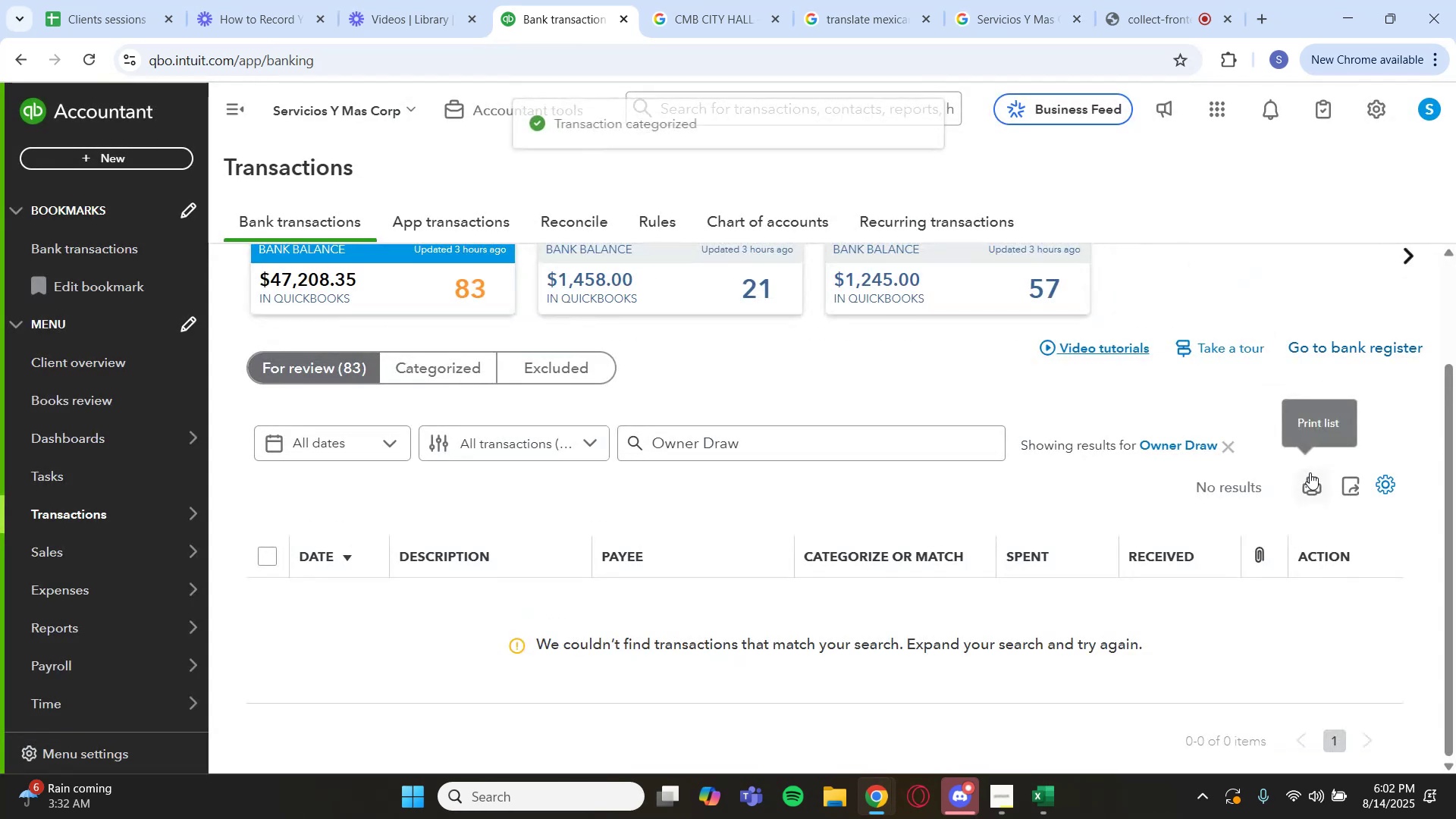 
left_click([1173, 444])
 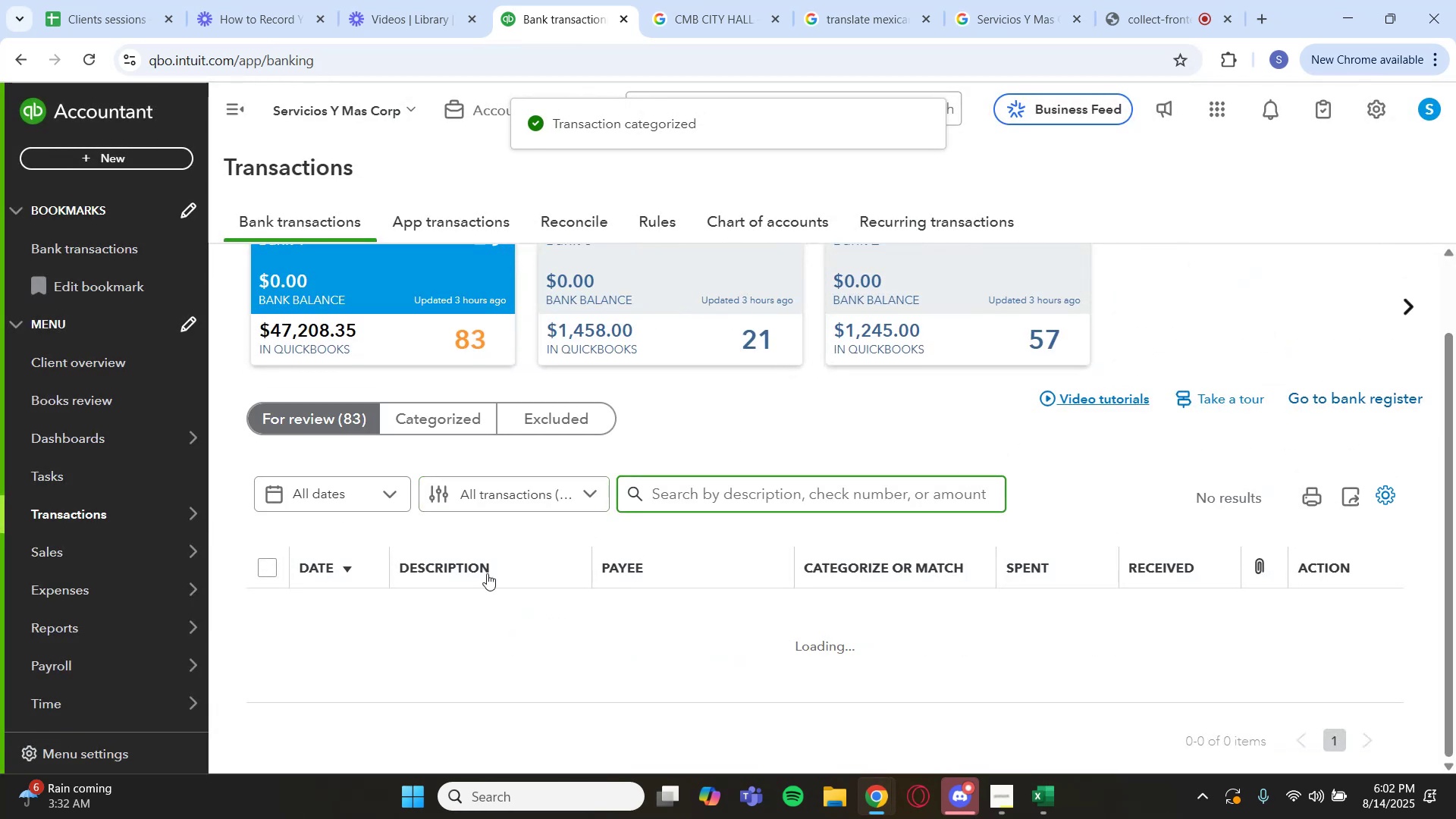 
scroll: coordinate [683, 541], scroll_direction: down, amount: 17.0
 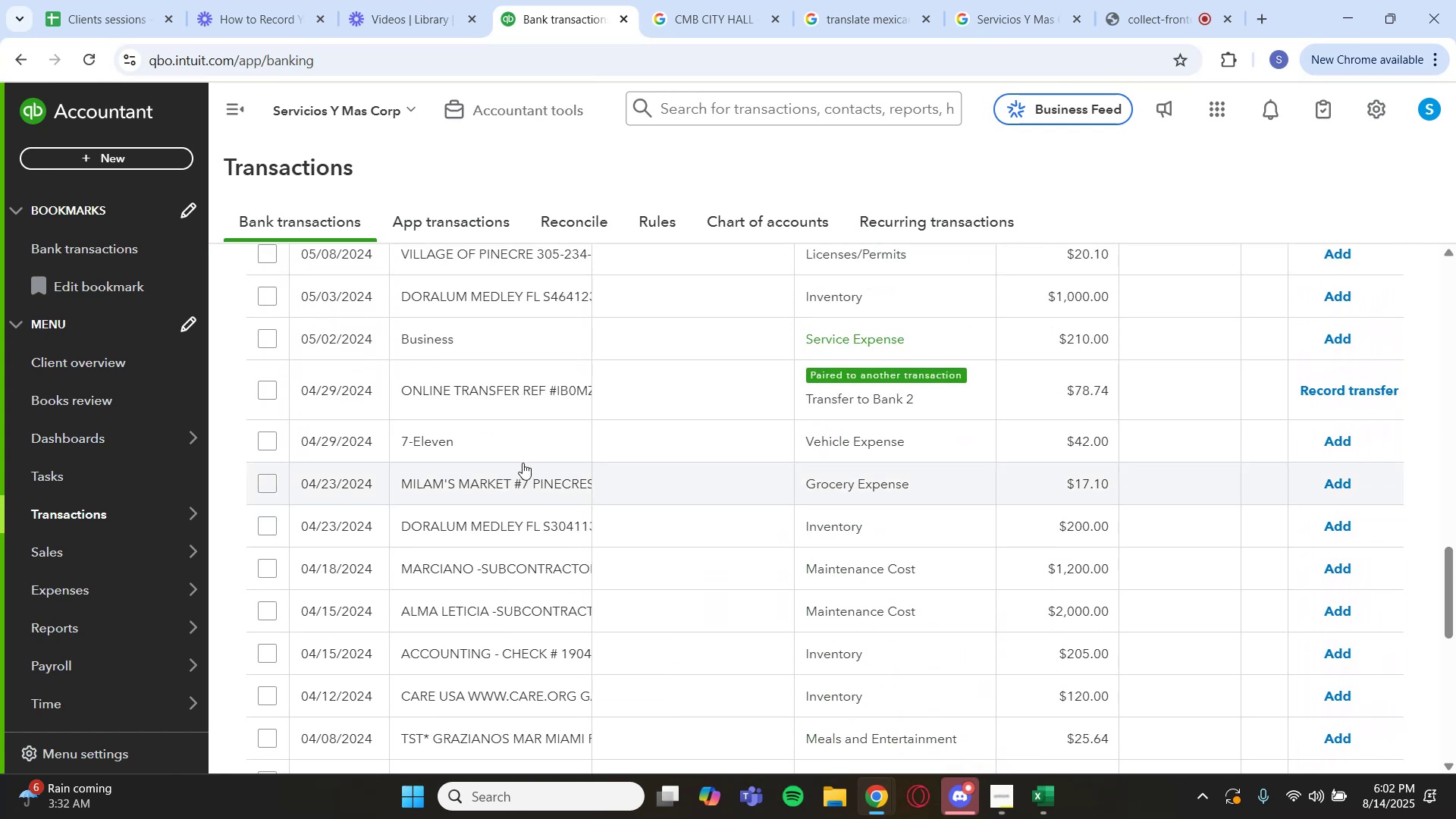 
left_click([536, 447])
 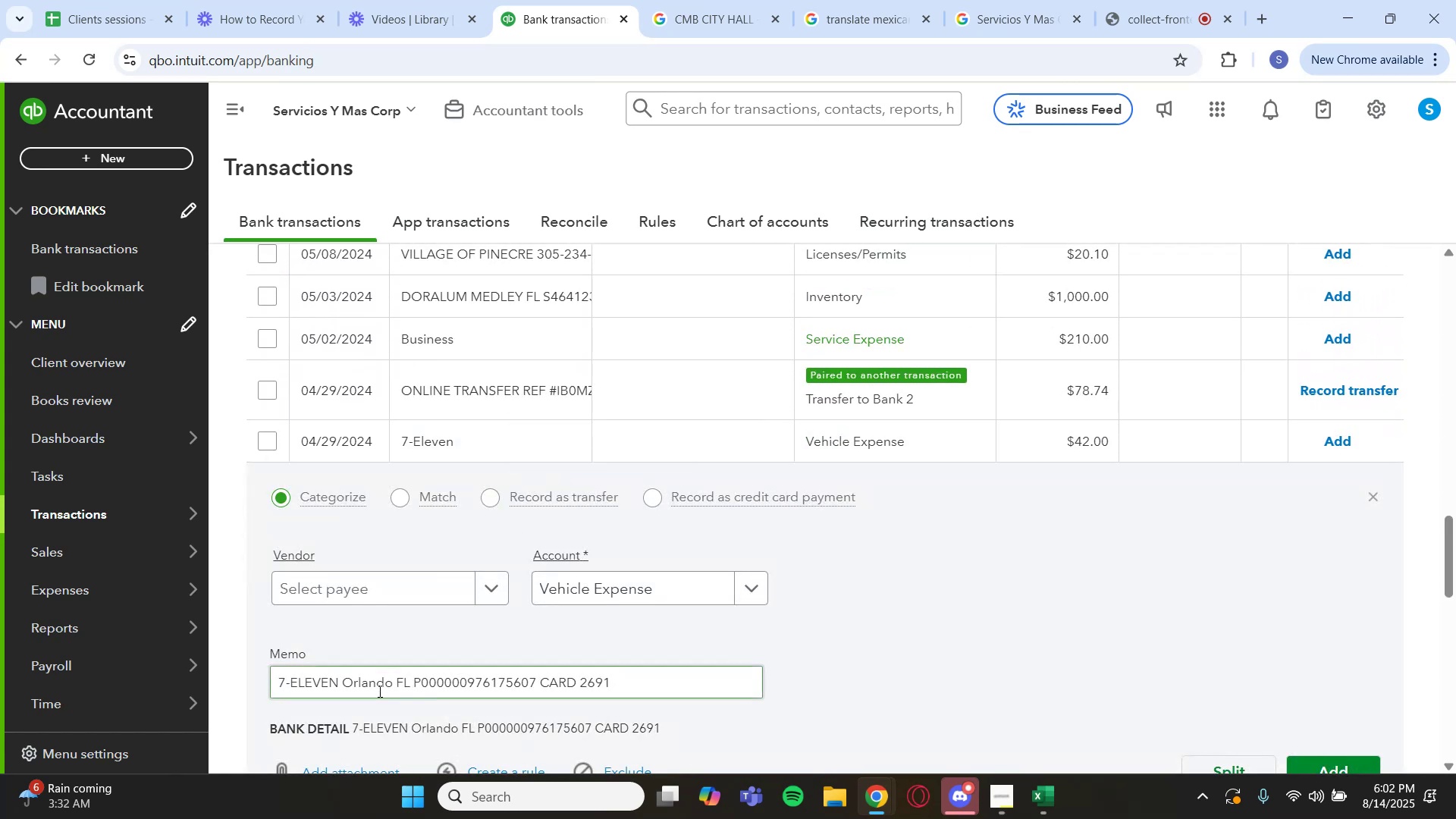 
left_click_drag(start_coordinate=[339, 680], to_coordinate=[269, 682])
 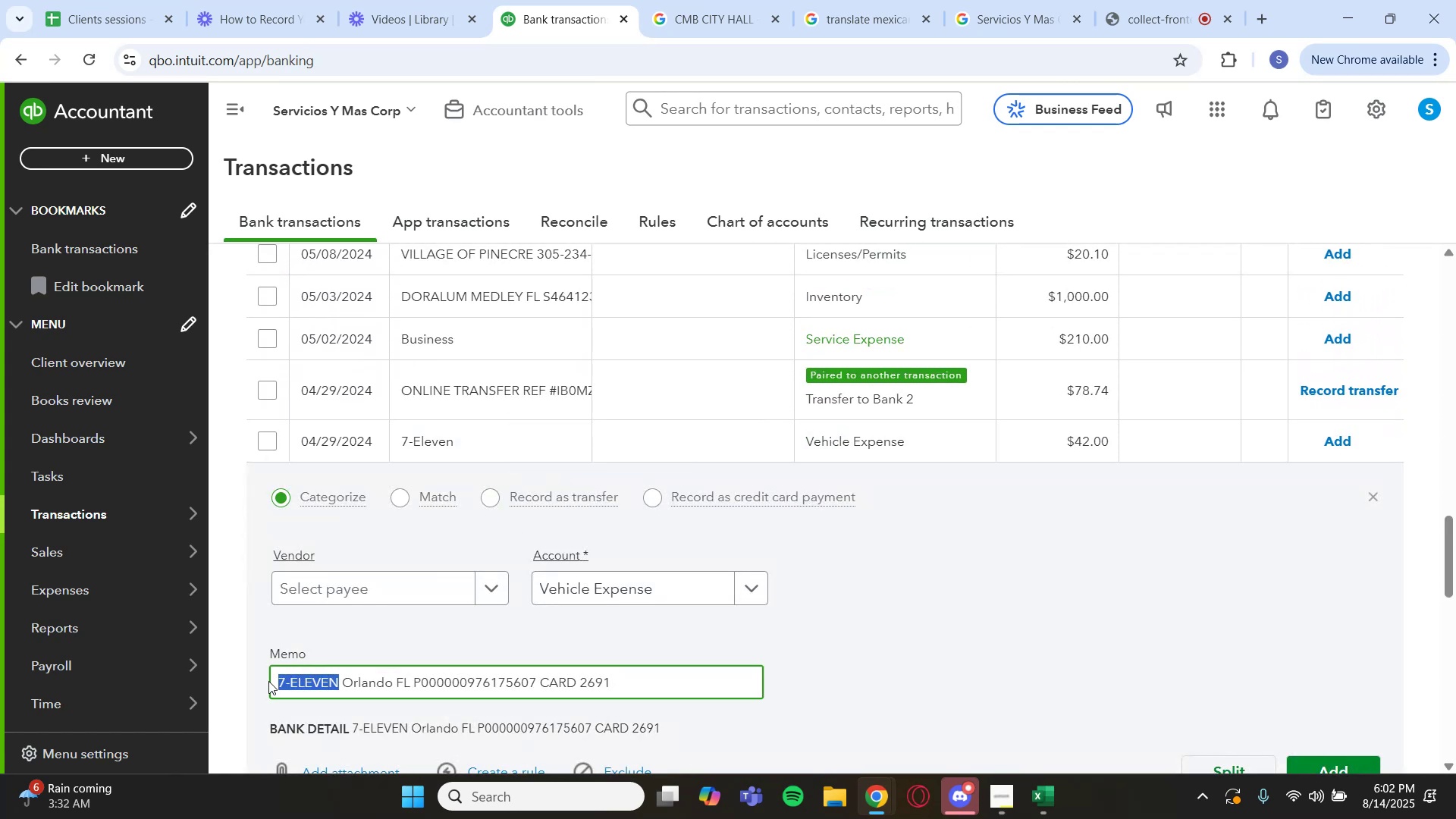 
key(Control+C)
 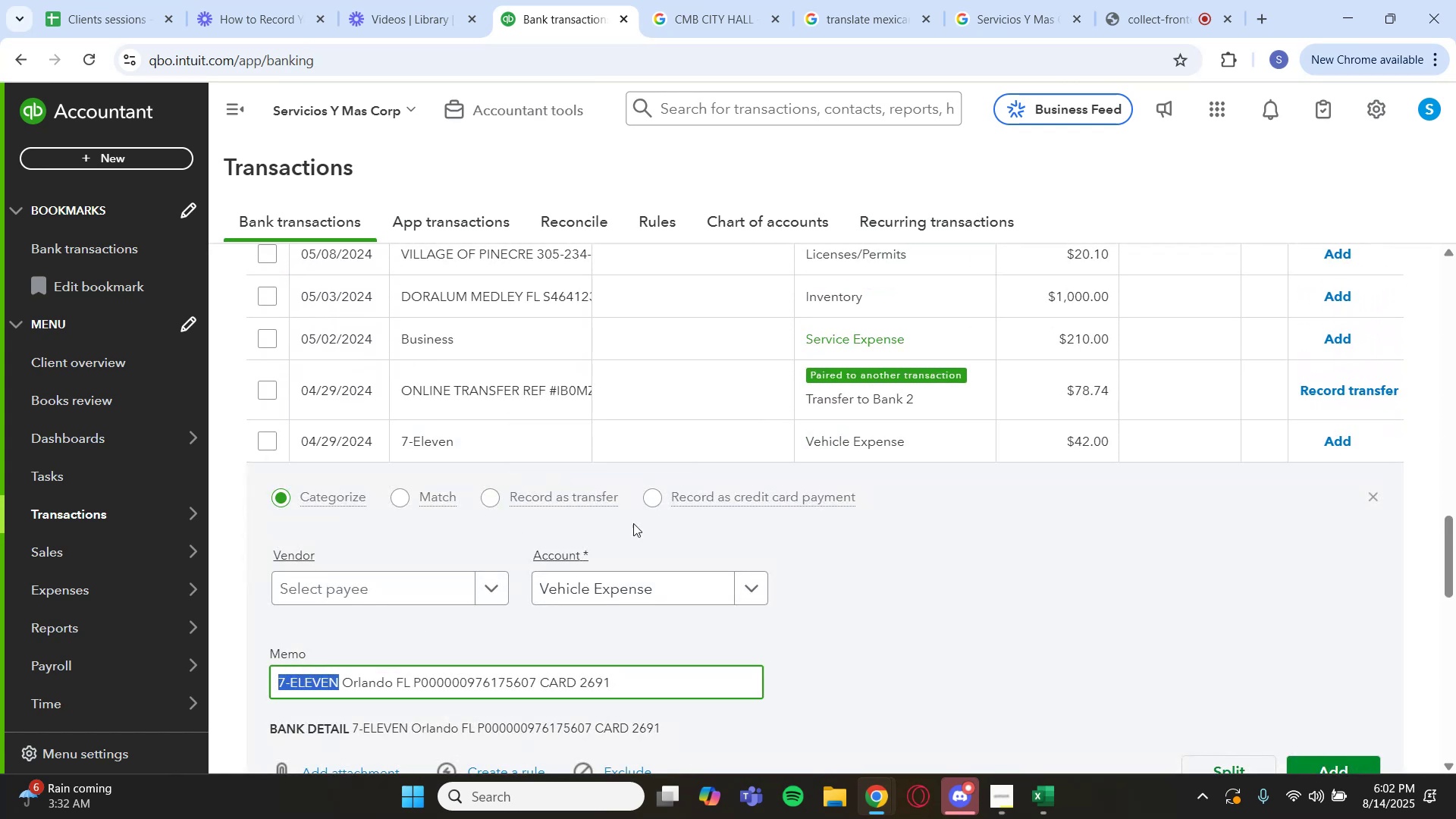 
scroll: coordinate [920, 370], scroll_direction: up, amount: 17.0
 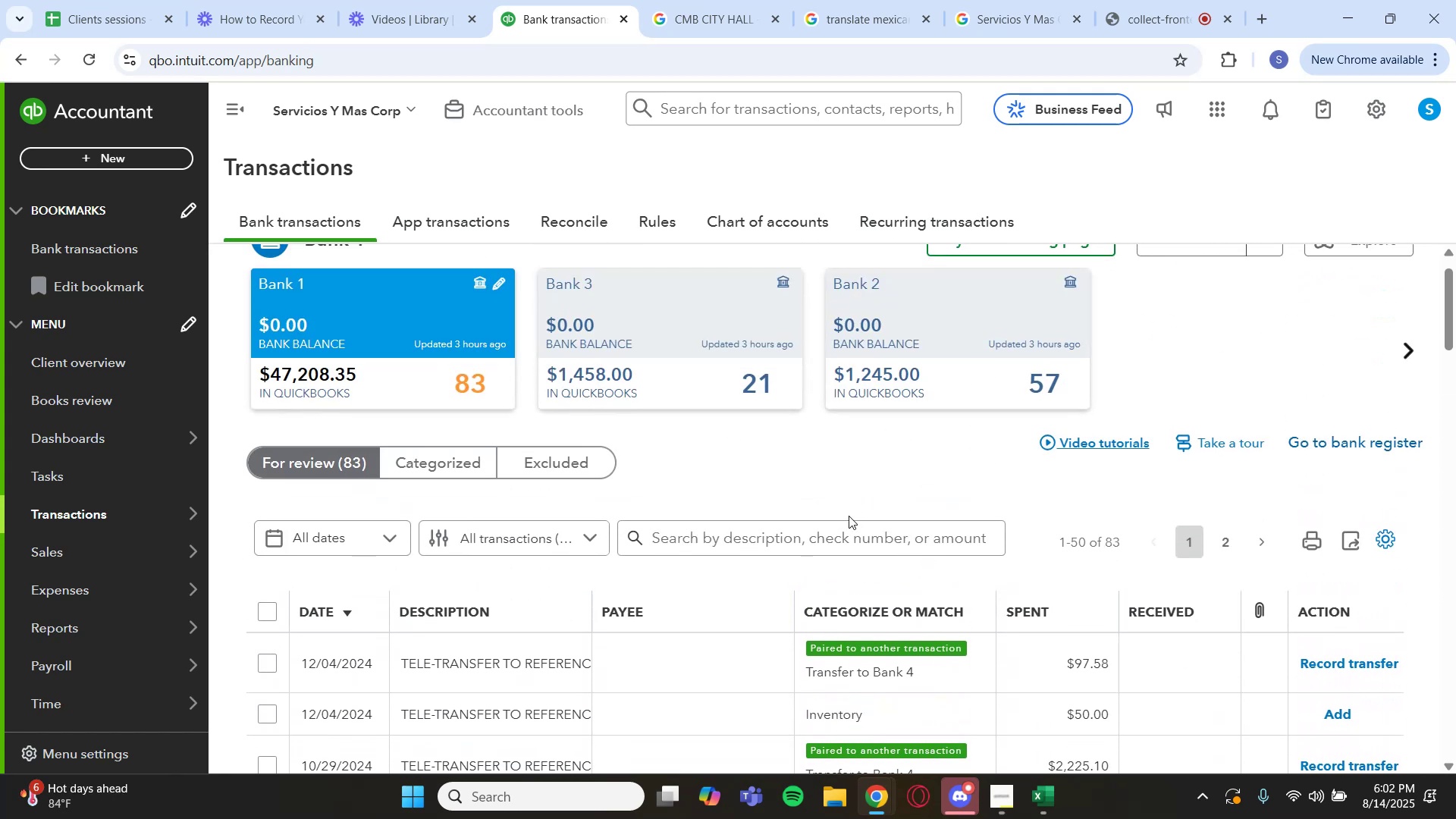 
key(Control+V)
 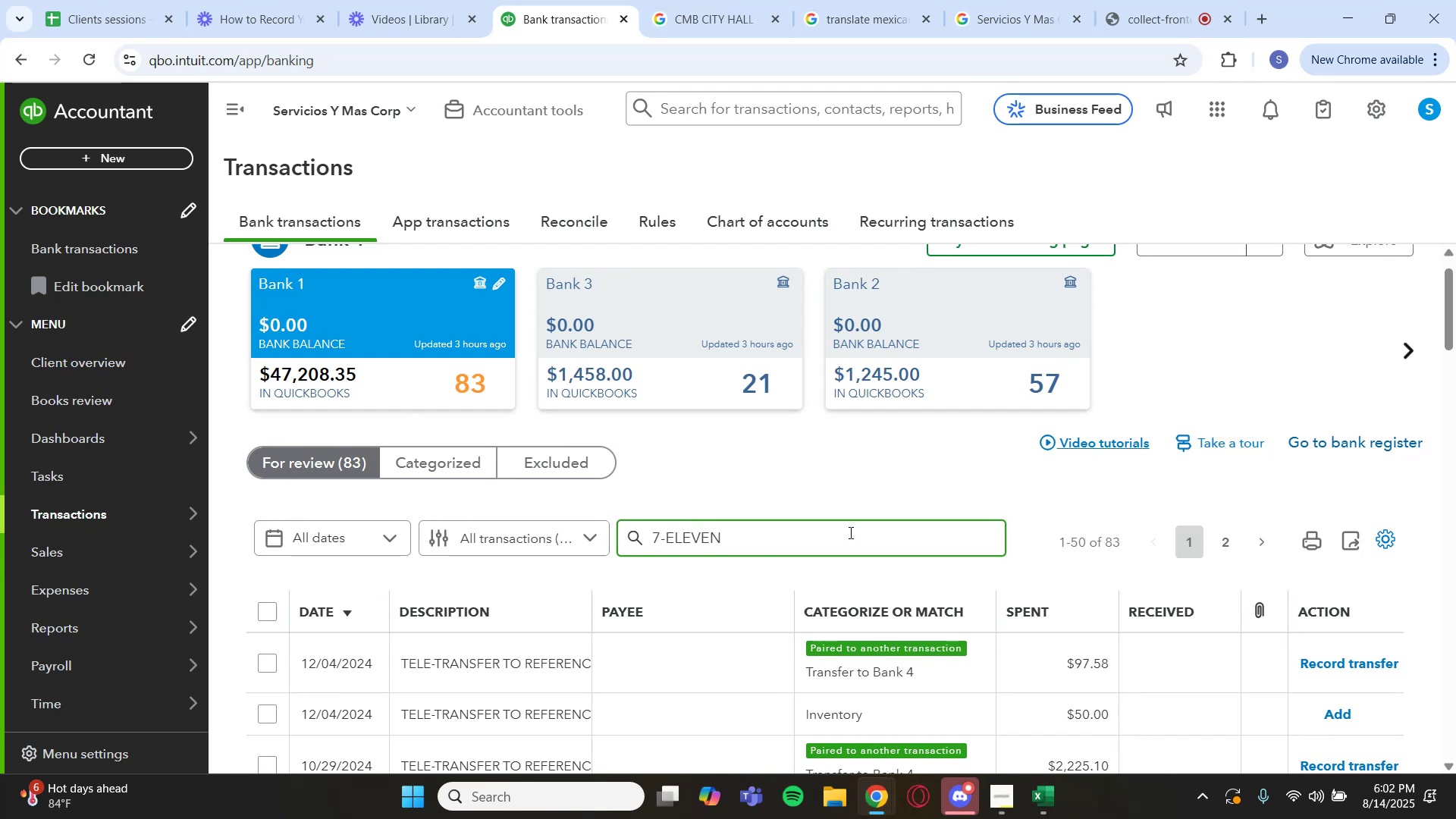 
key(Enter)
 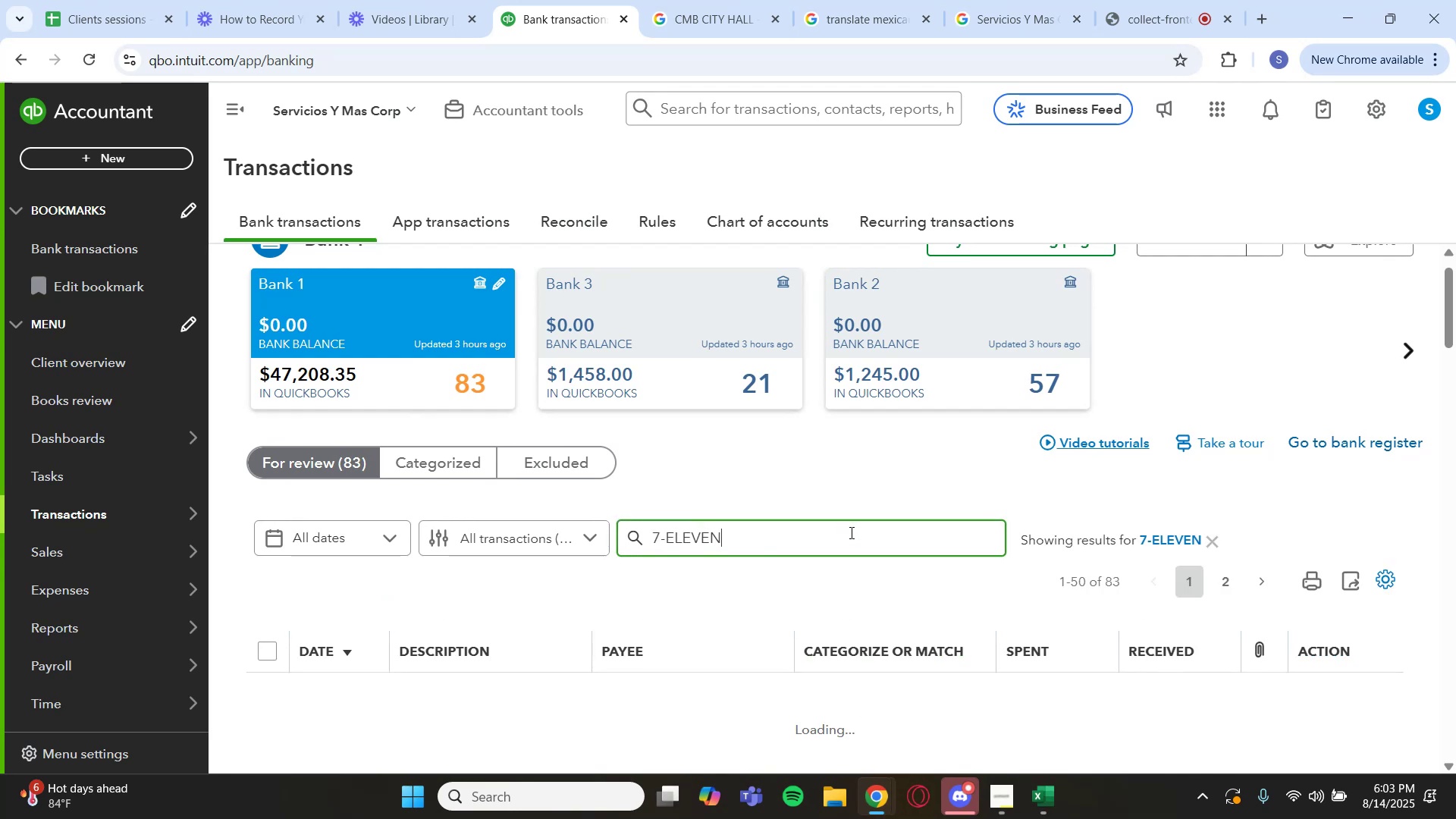 
scroll: coordinate [942, 574], scroll_direction: down, amount: 3.0
 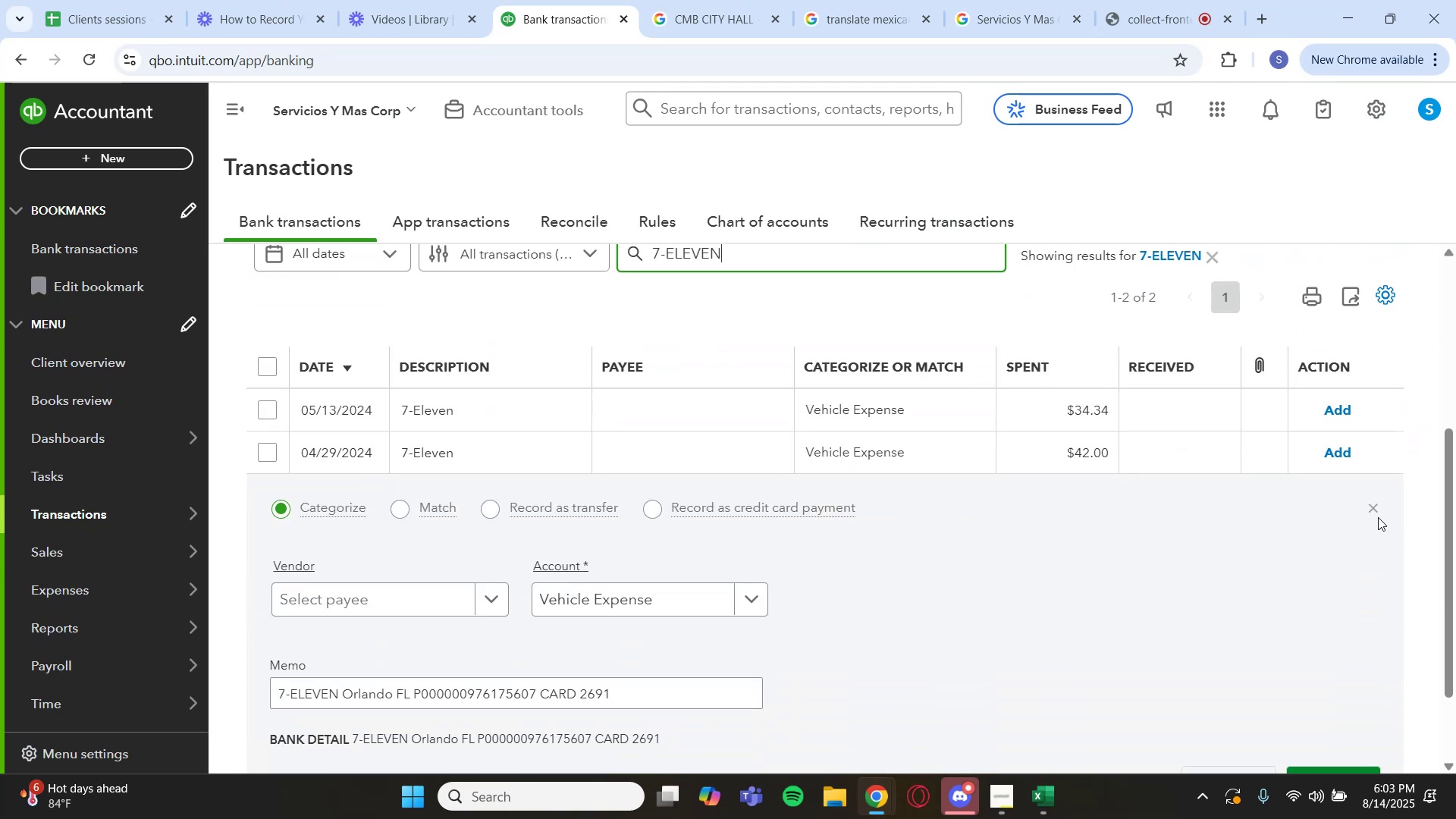 
left_click([1374, 507])
 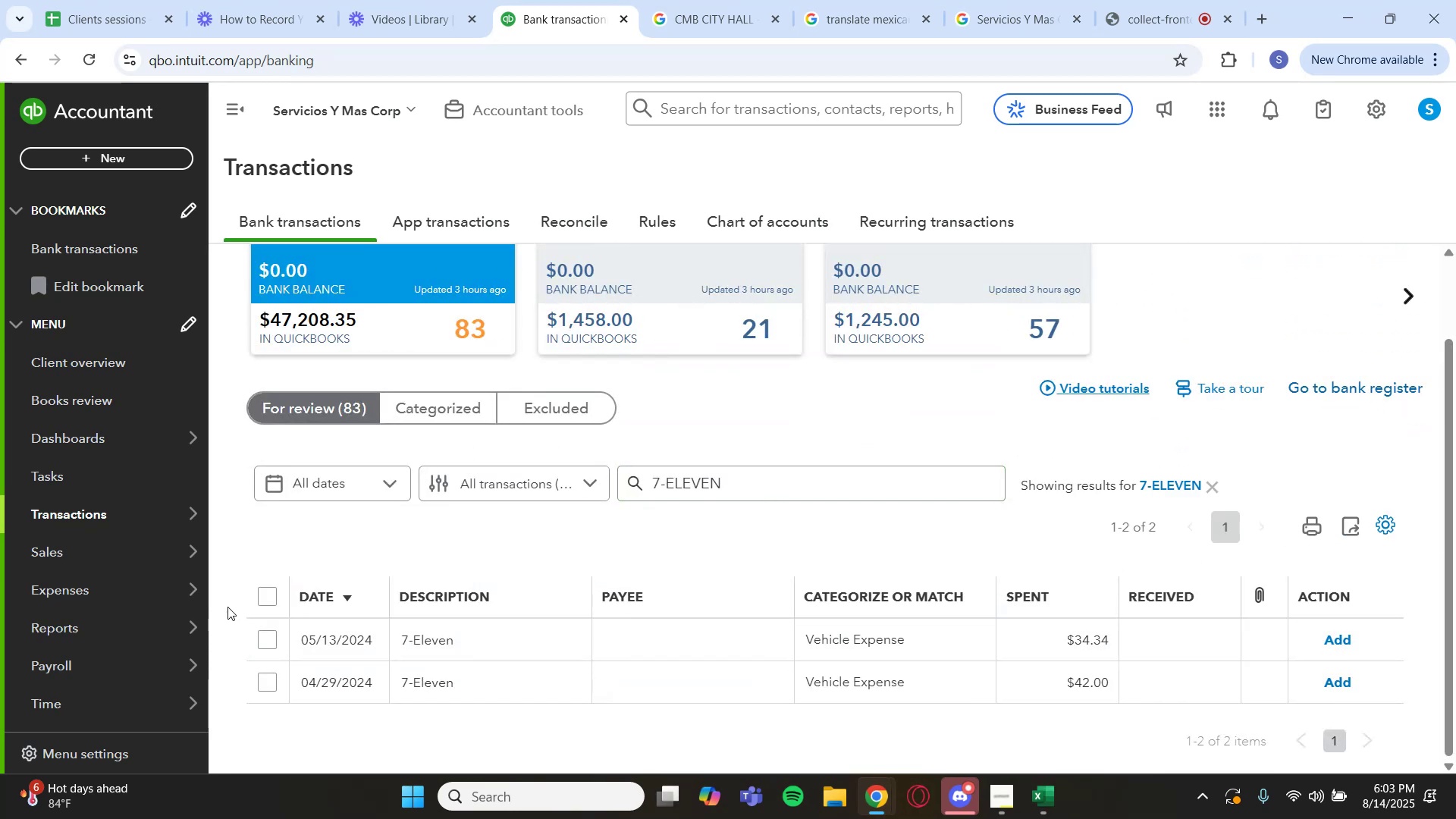 
left_click([265, 595])
 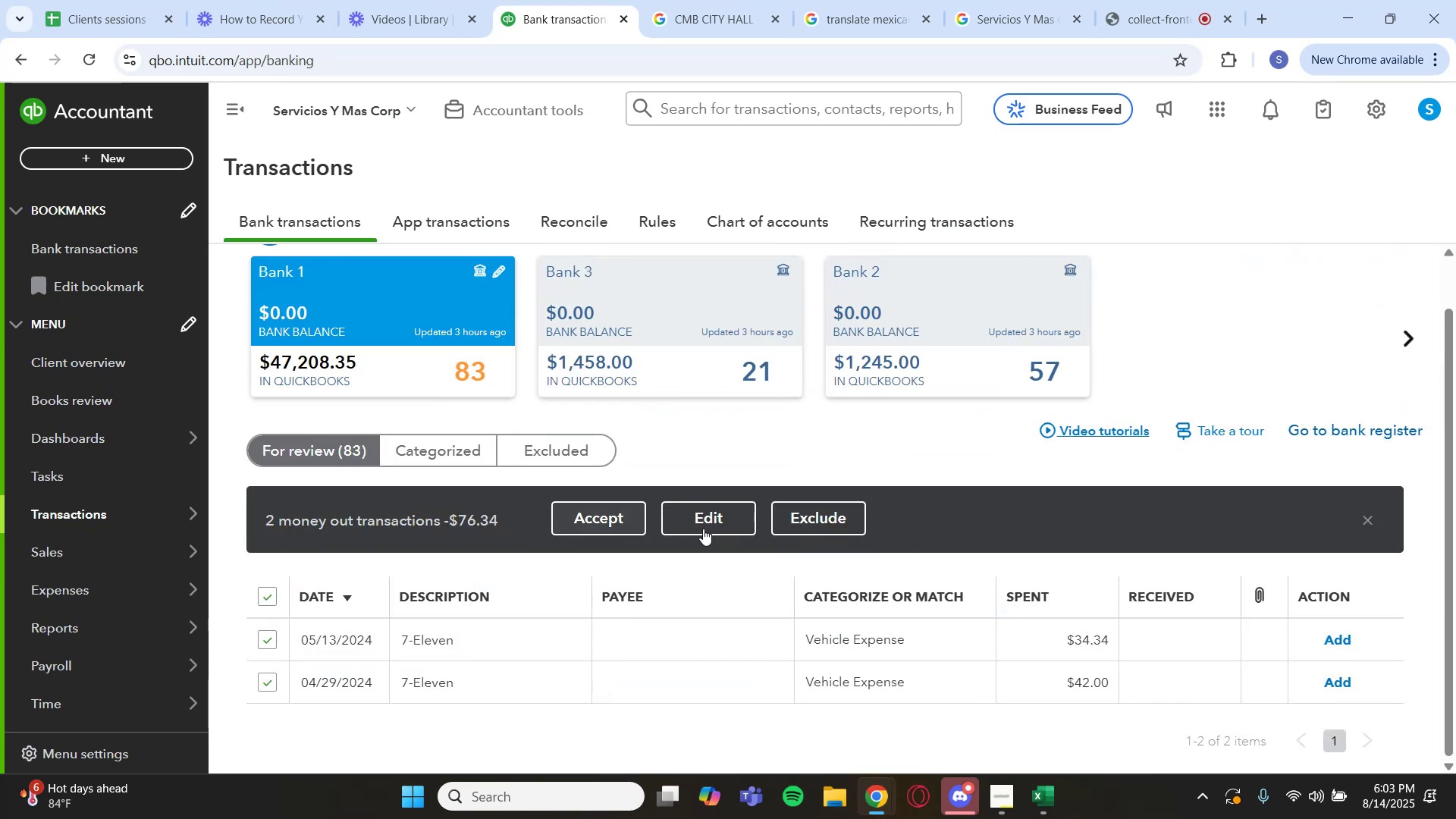 
left_click([732, 529])
 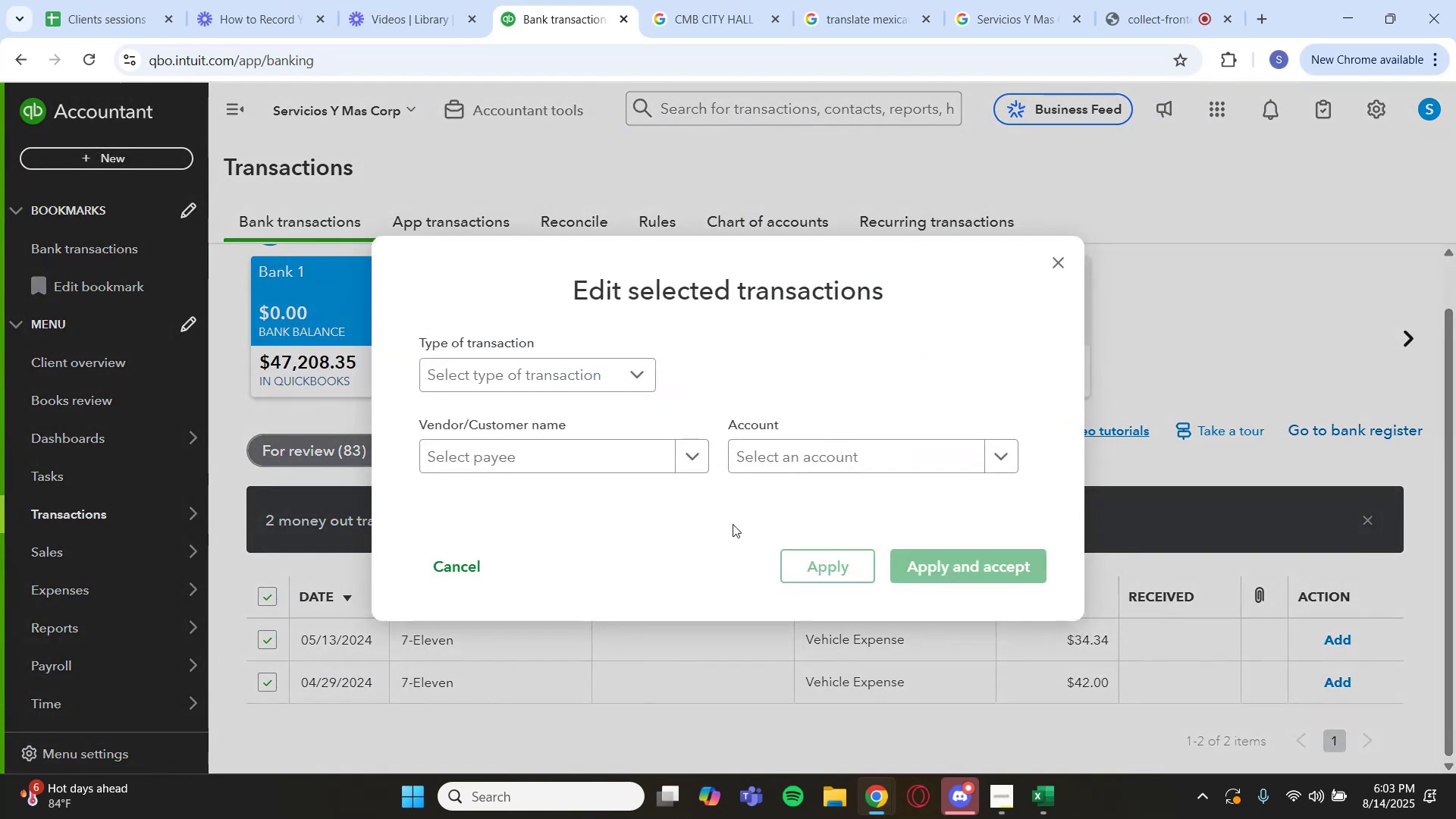 
left_click([851, 442])
 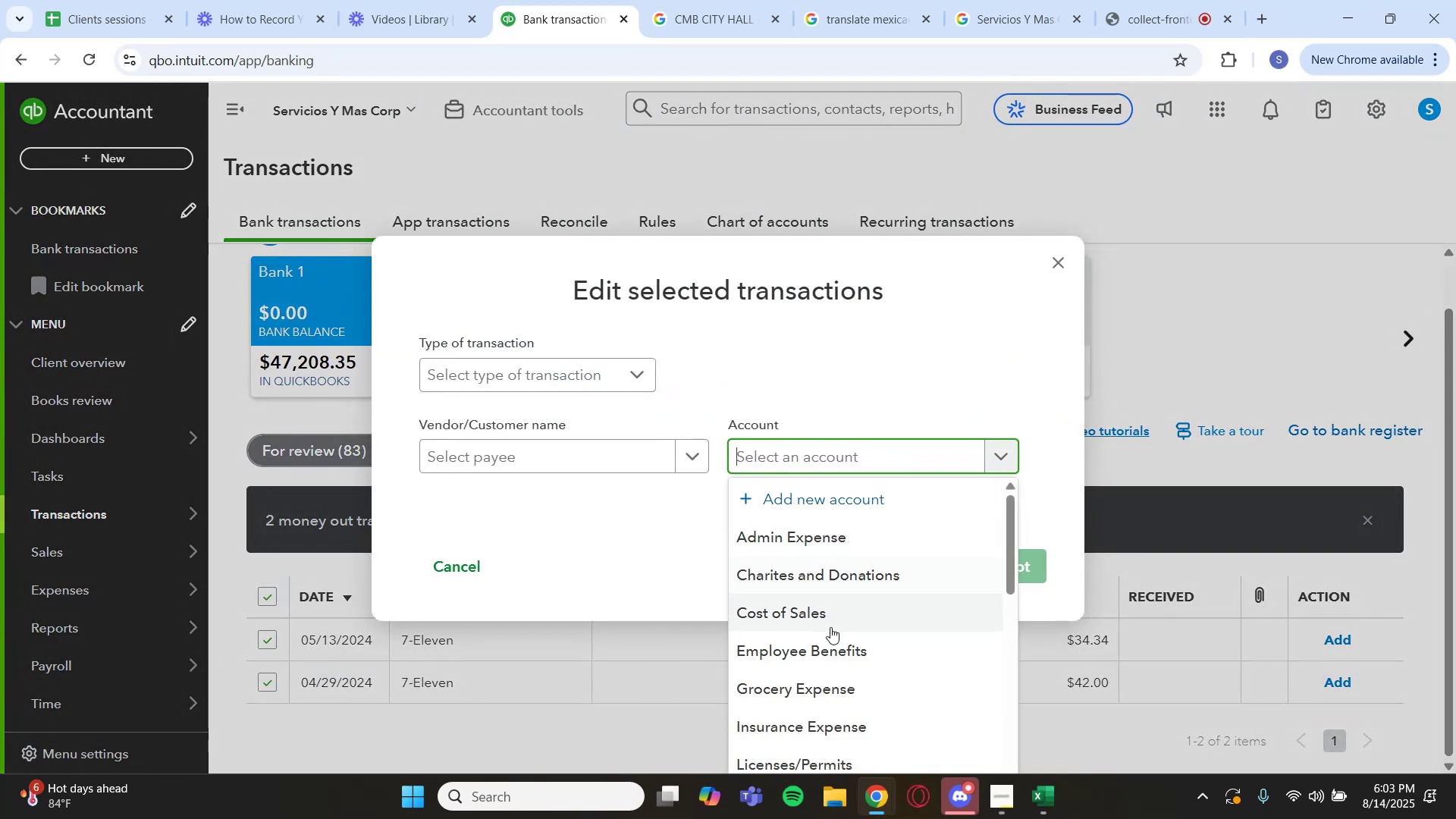 
scroll: coordinate [836, 652], scroll_direction: down, amount: 1.0
 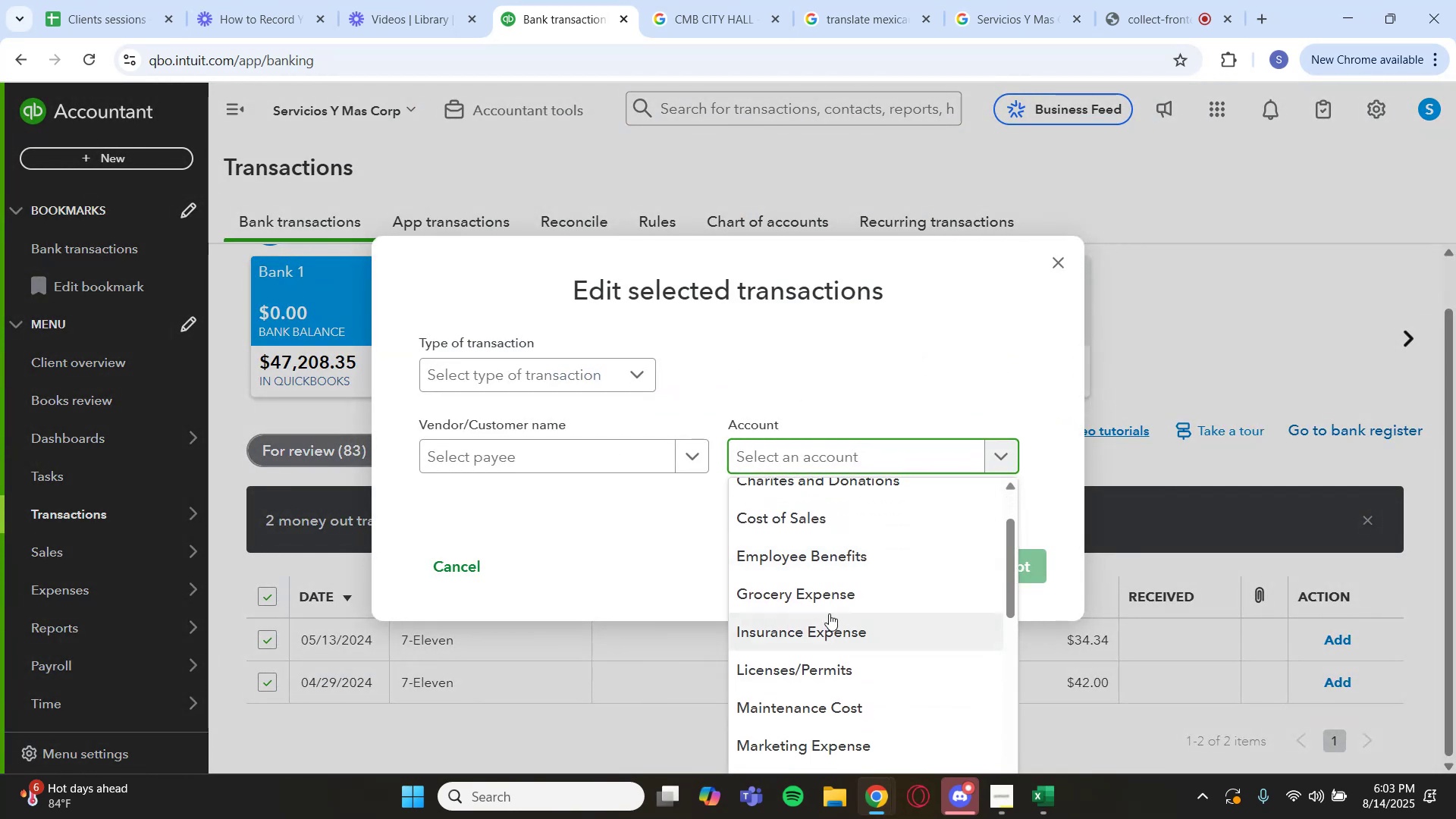 
left_click([830, 600])
 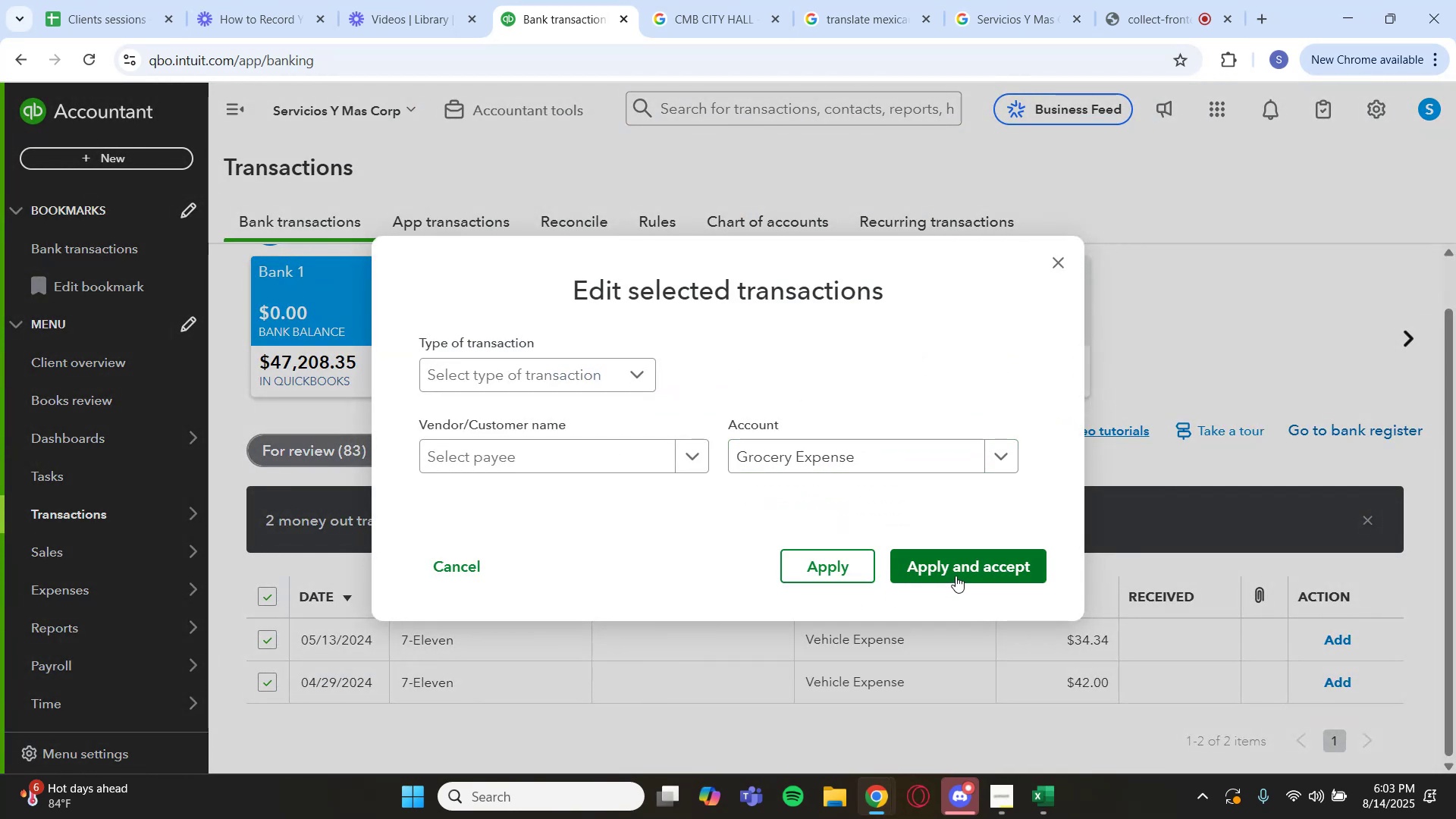 
left_click([957, 575])
 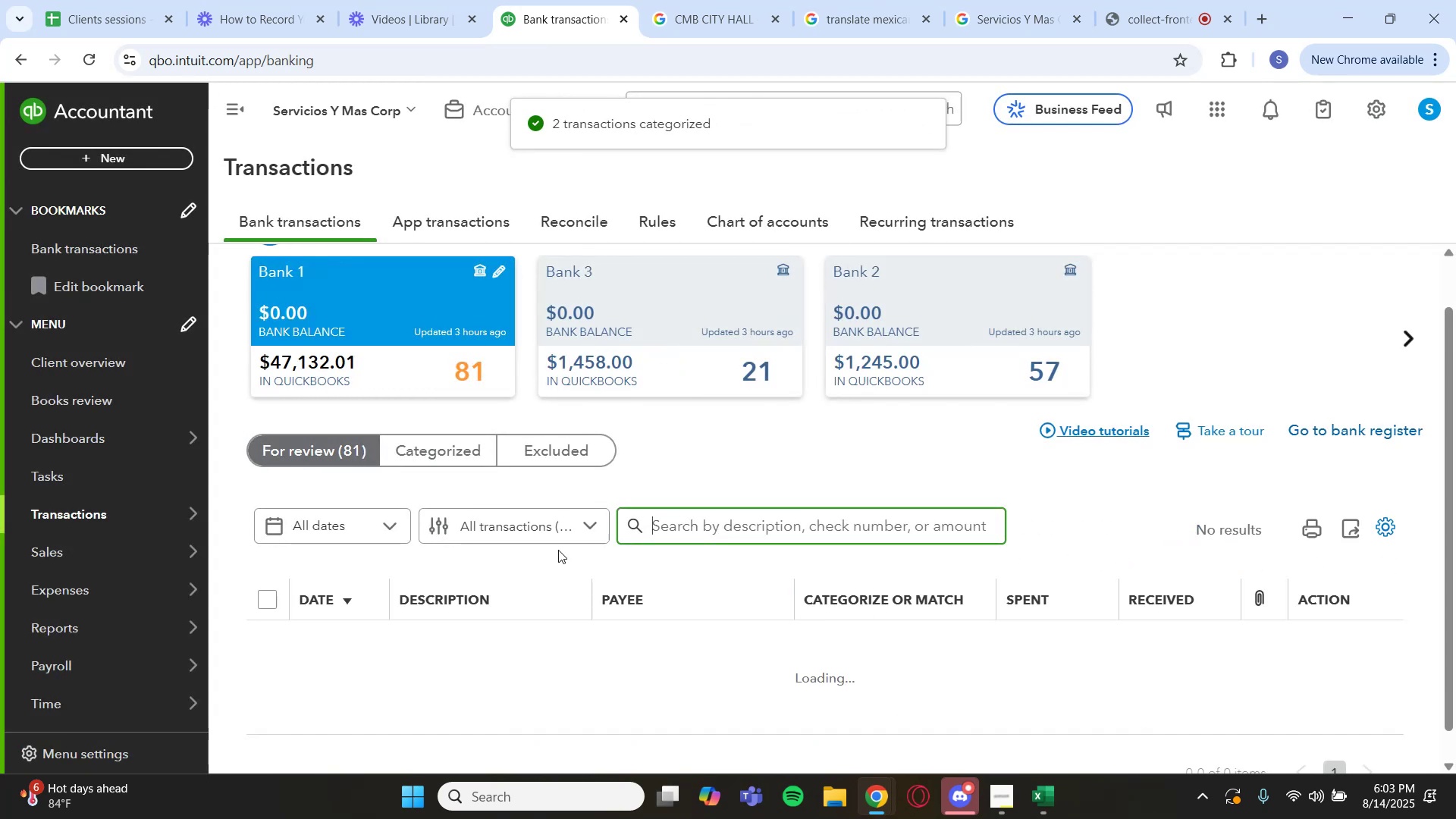 
wait(5.14)
 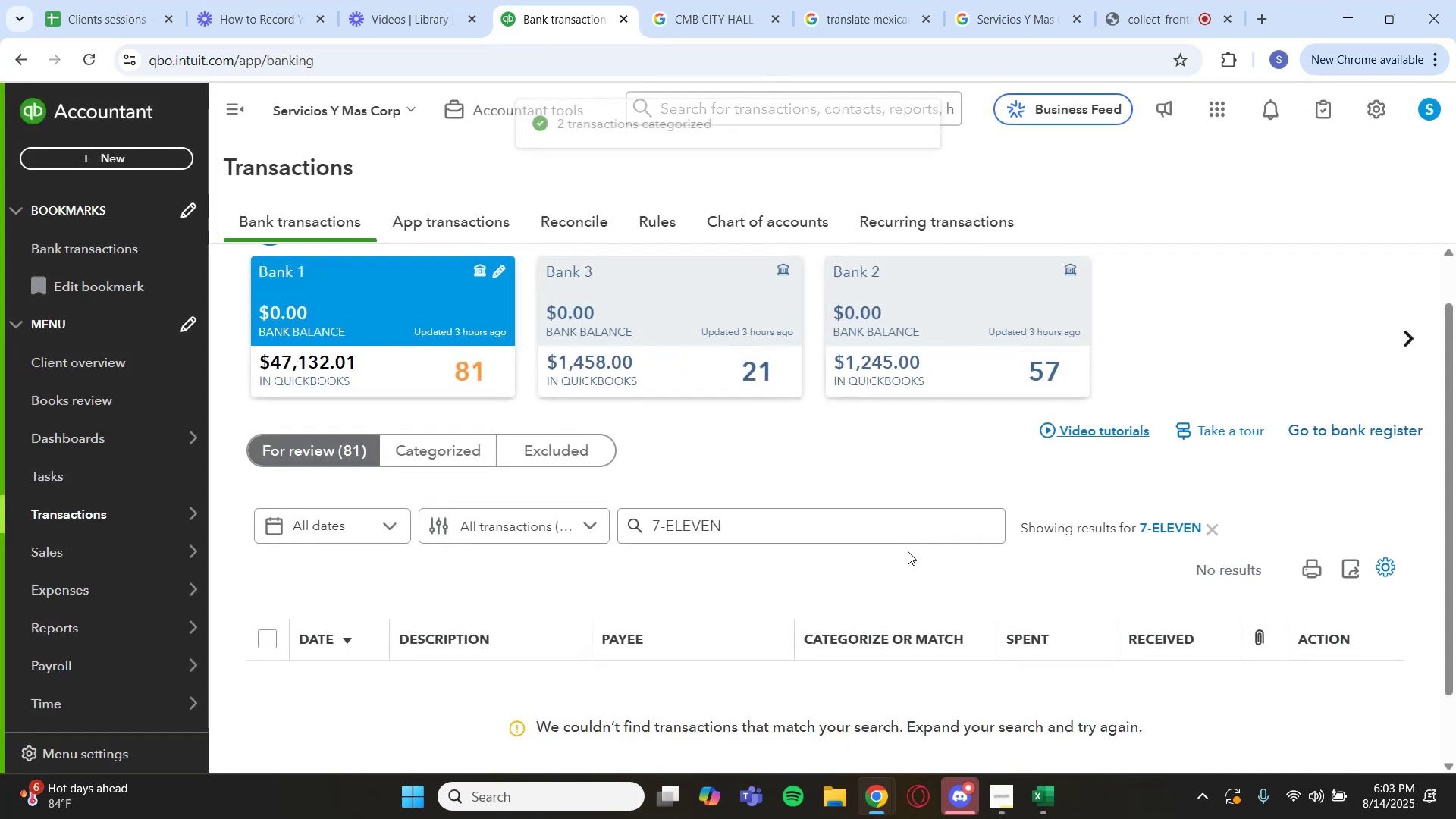 
scroll: coordinate [535, 605], scroll_direction: down, amount: 23.0
 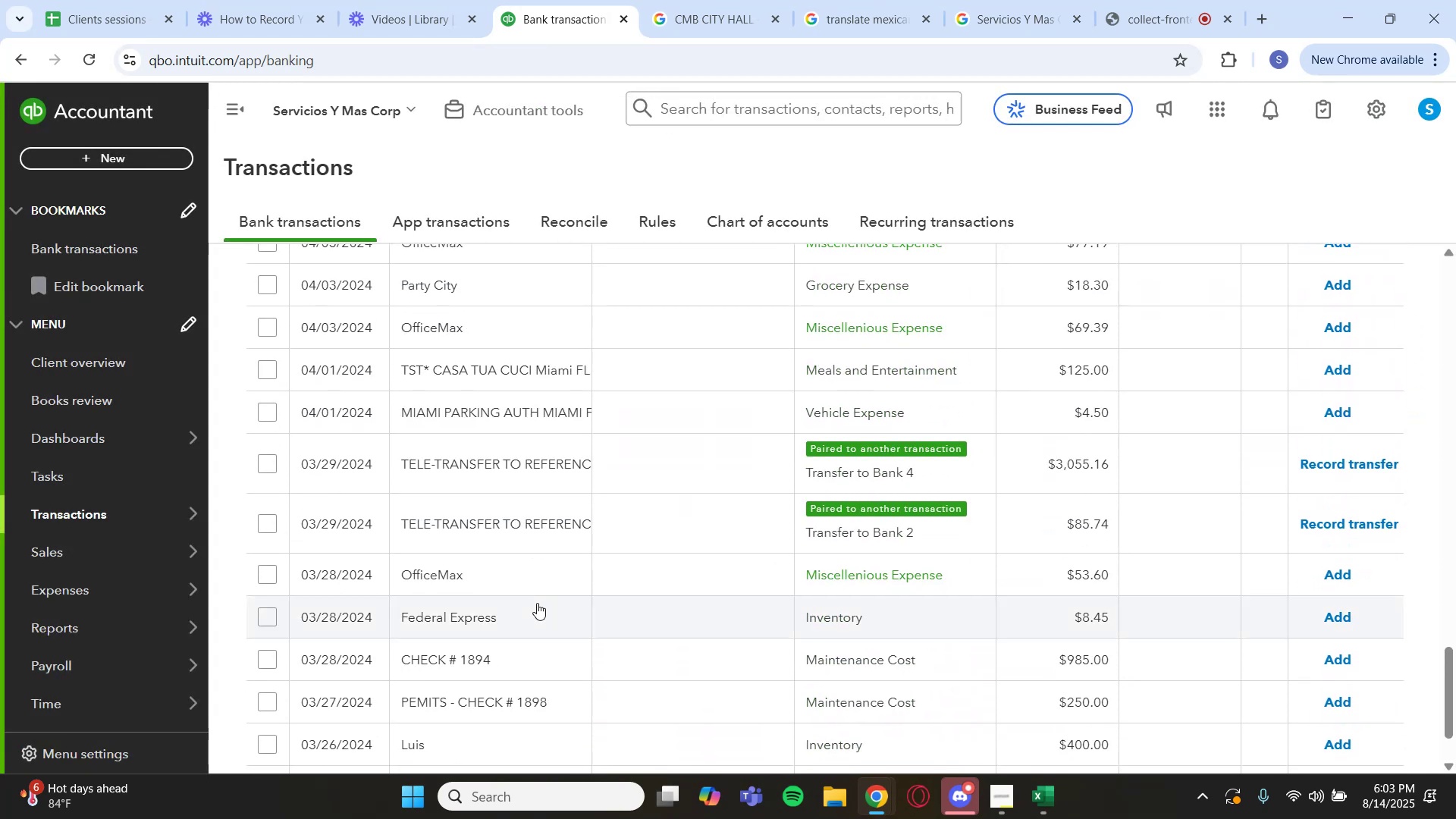 
scroll: coordinate [538, 601], scroll_direction: up, amount: 5.0
 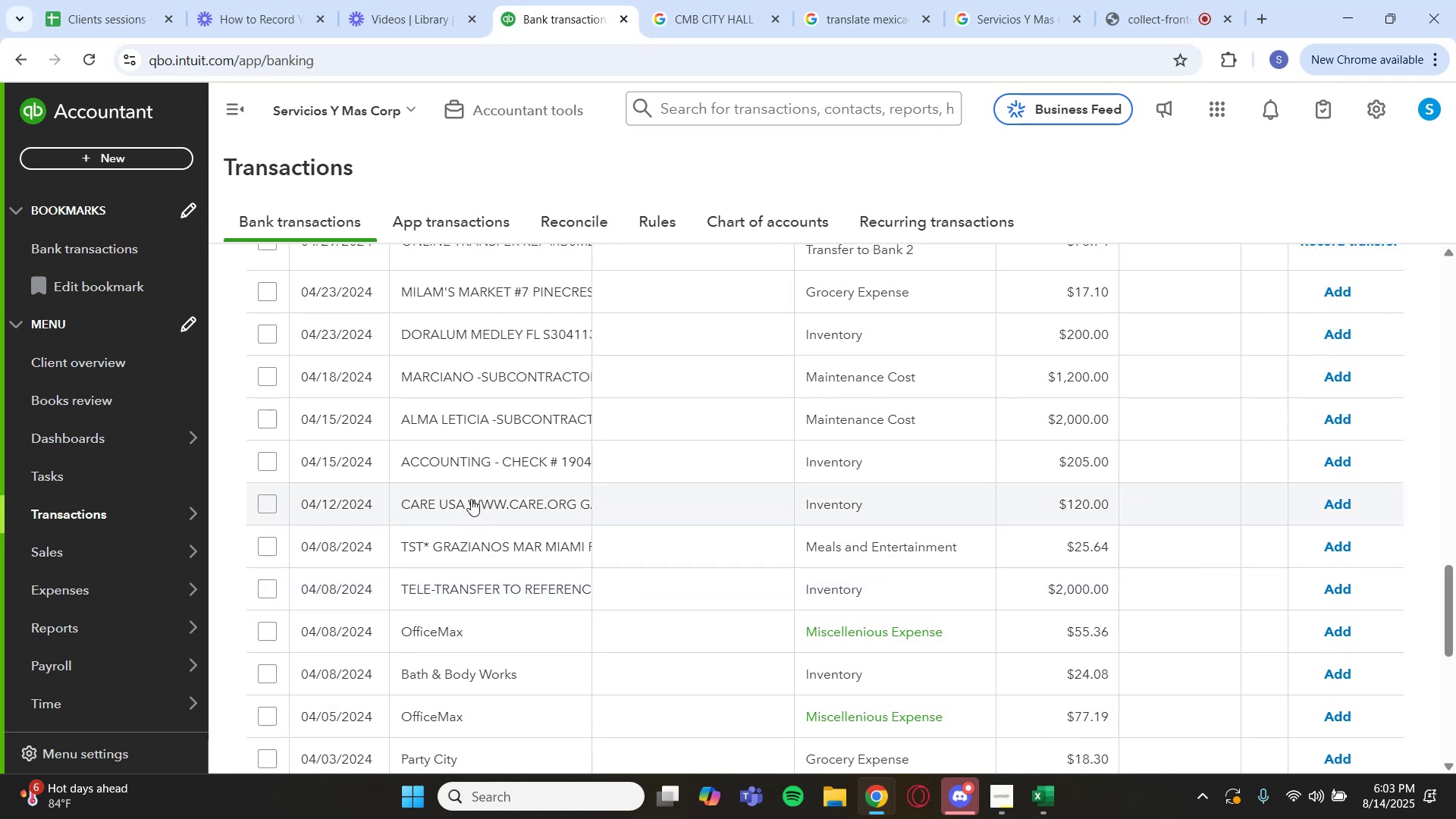 
left_click([490, 472])
 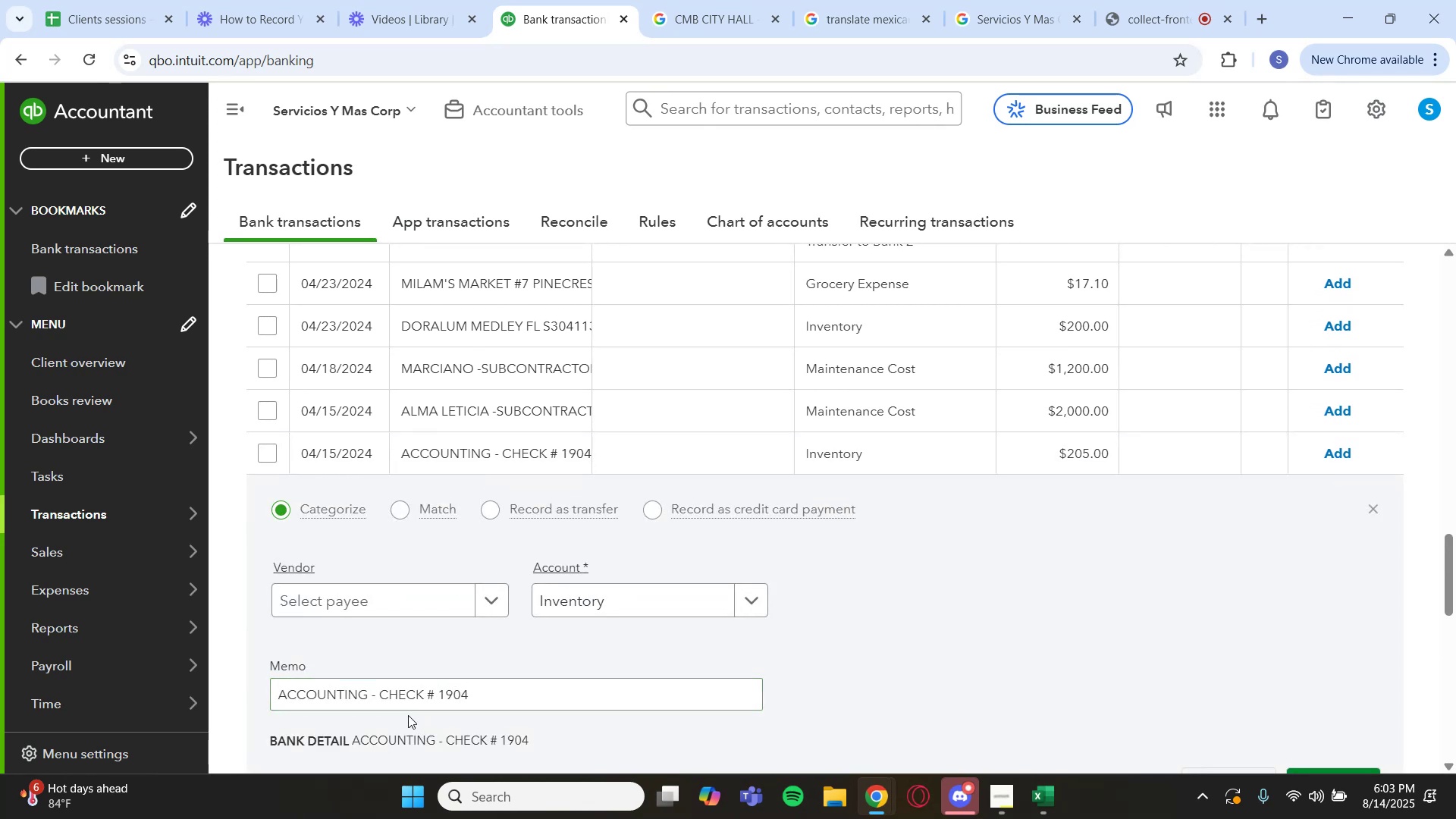 
left_click_drag(start_coordinate=[368, 695], to_coordinate=[281, 699])
 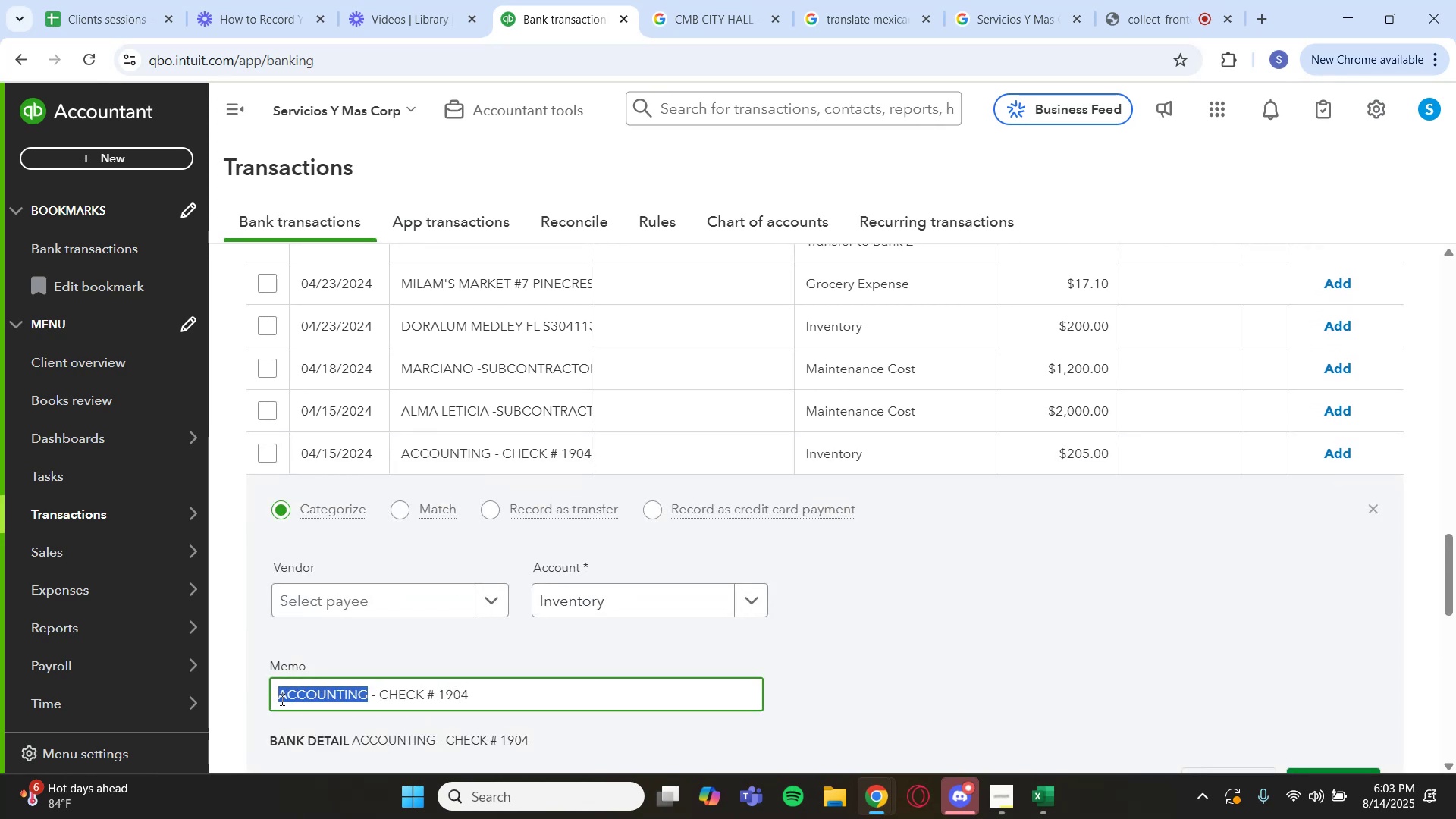 
key(Control+C)
 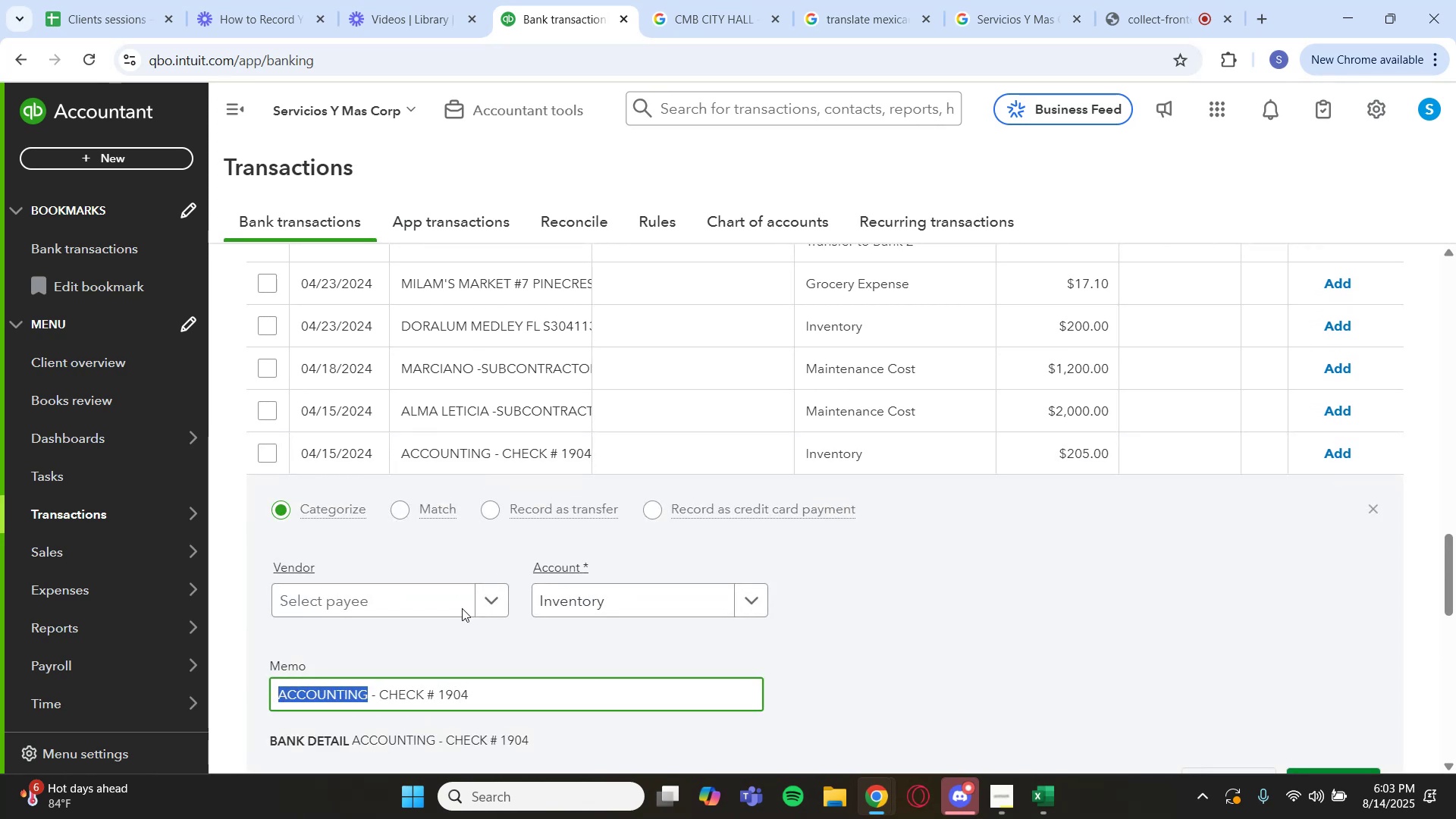 
scroll: coordinate [841, 451], scroll_direction: up, amount: 18.0
 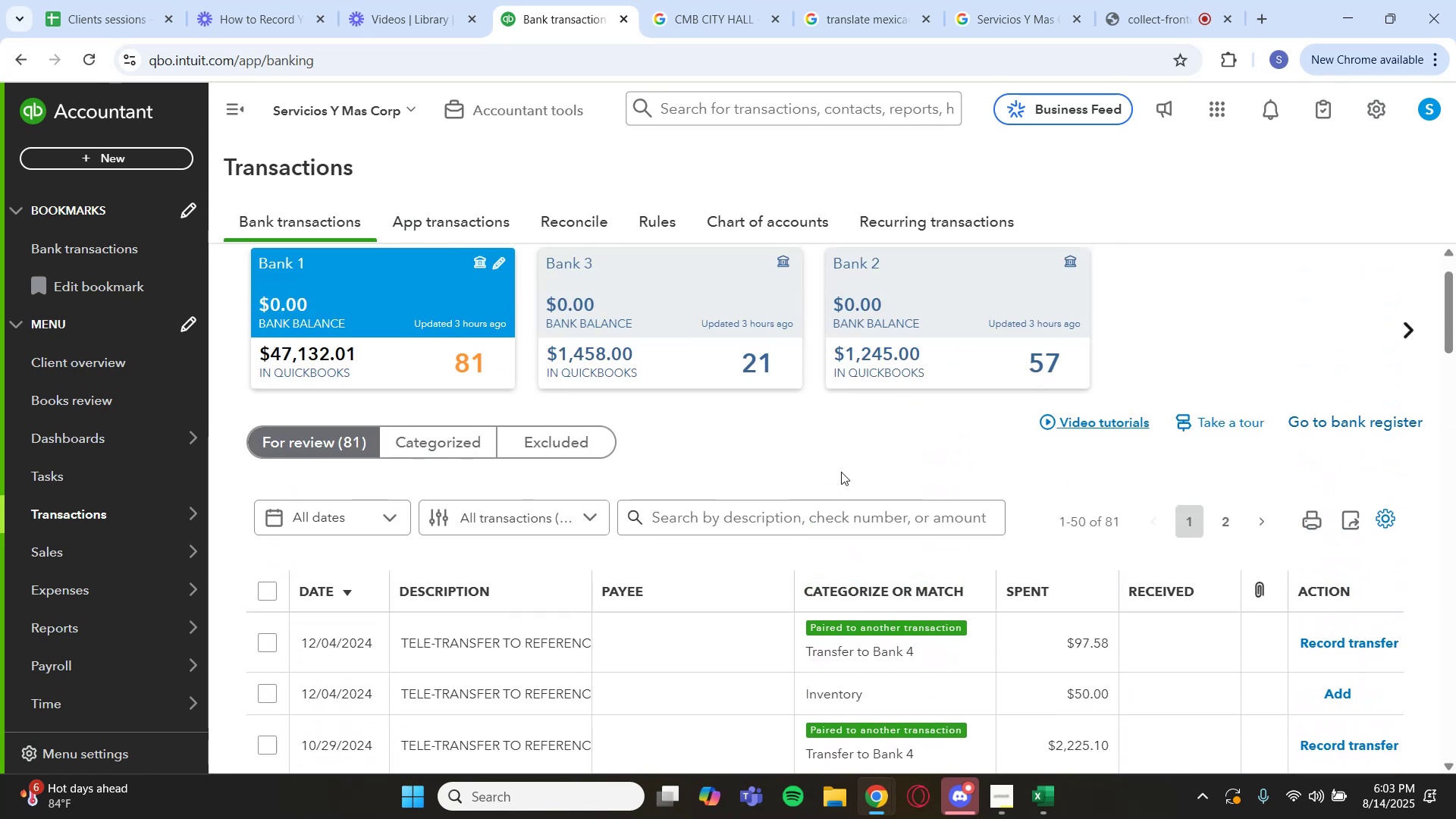 
left_click([829, 518])
 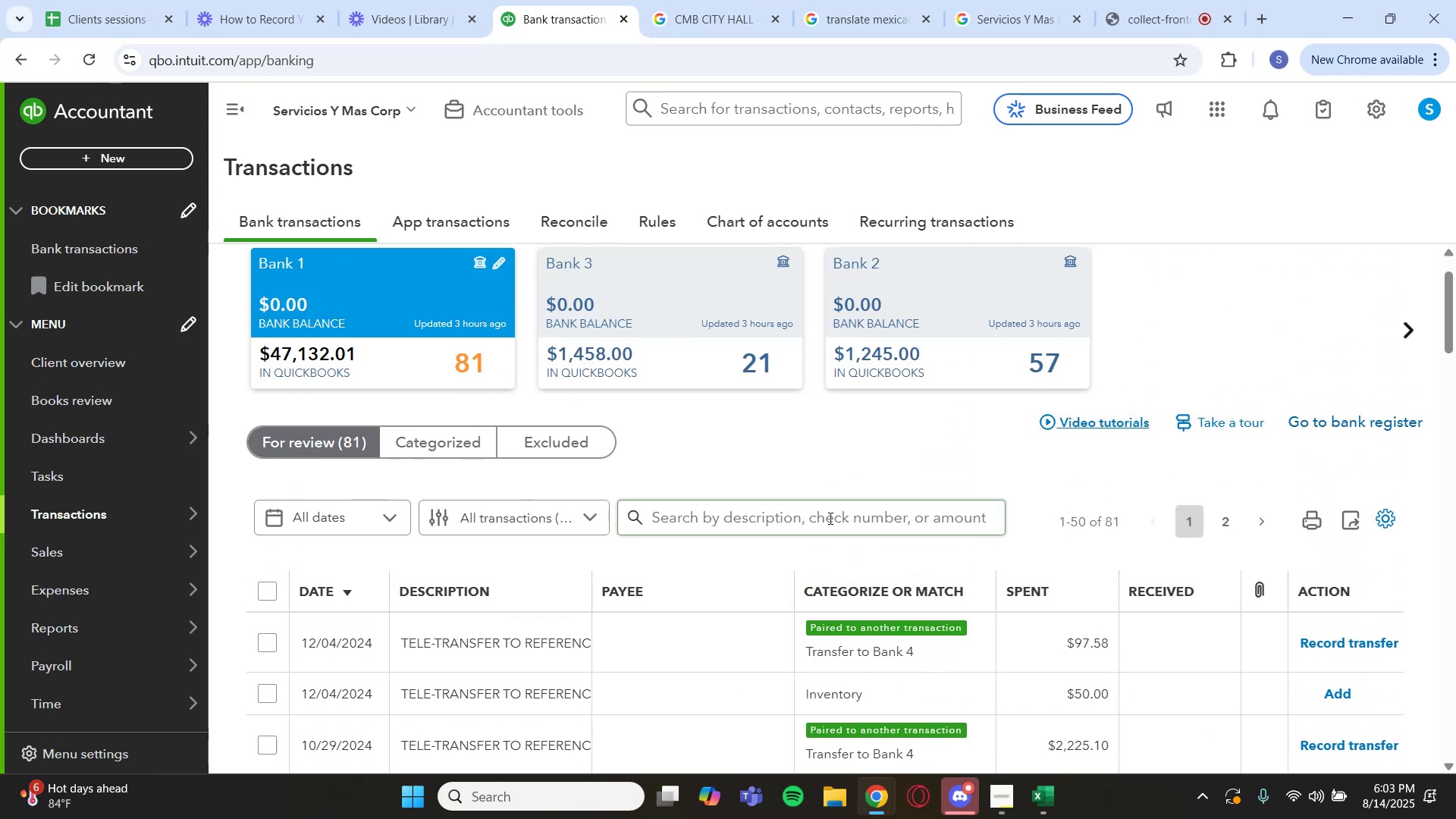 
key(Control+V)
 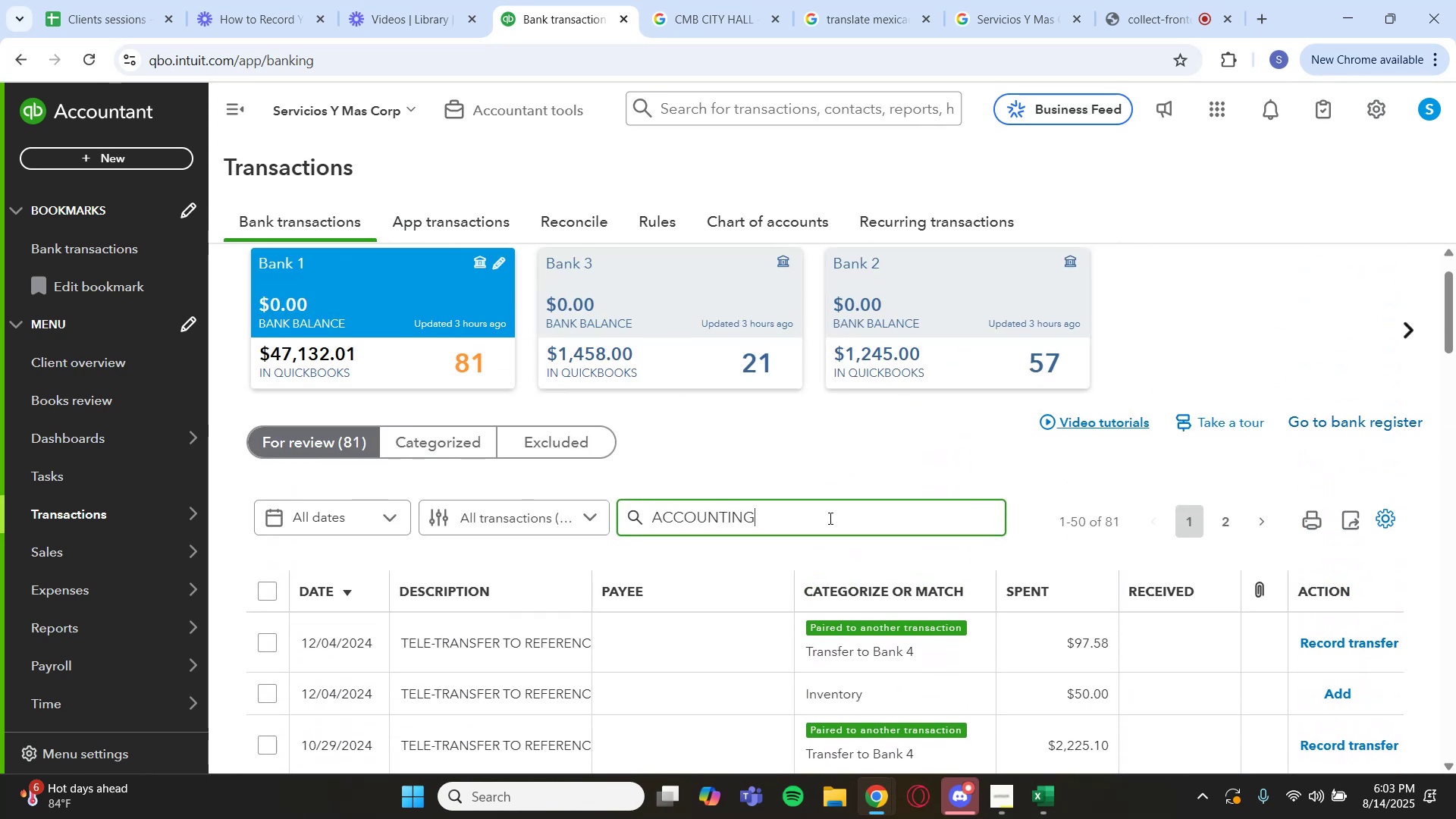 
key(Enter)
 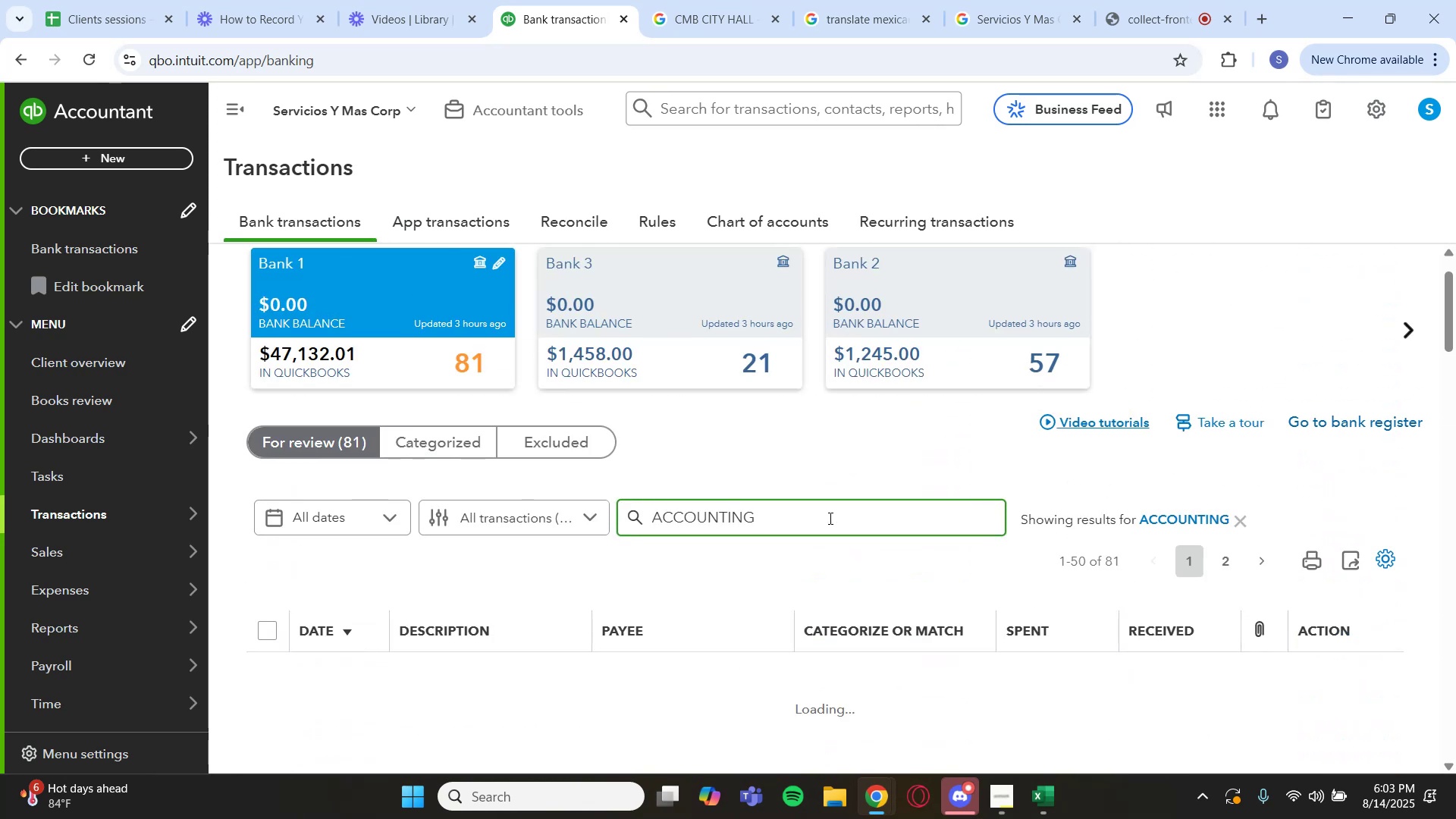 
scroll: coordinate [810, 534], scroll_direction: down, amount: 3.0
 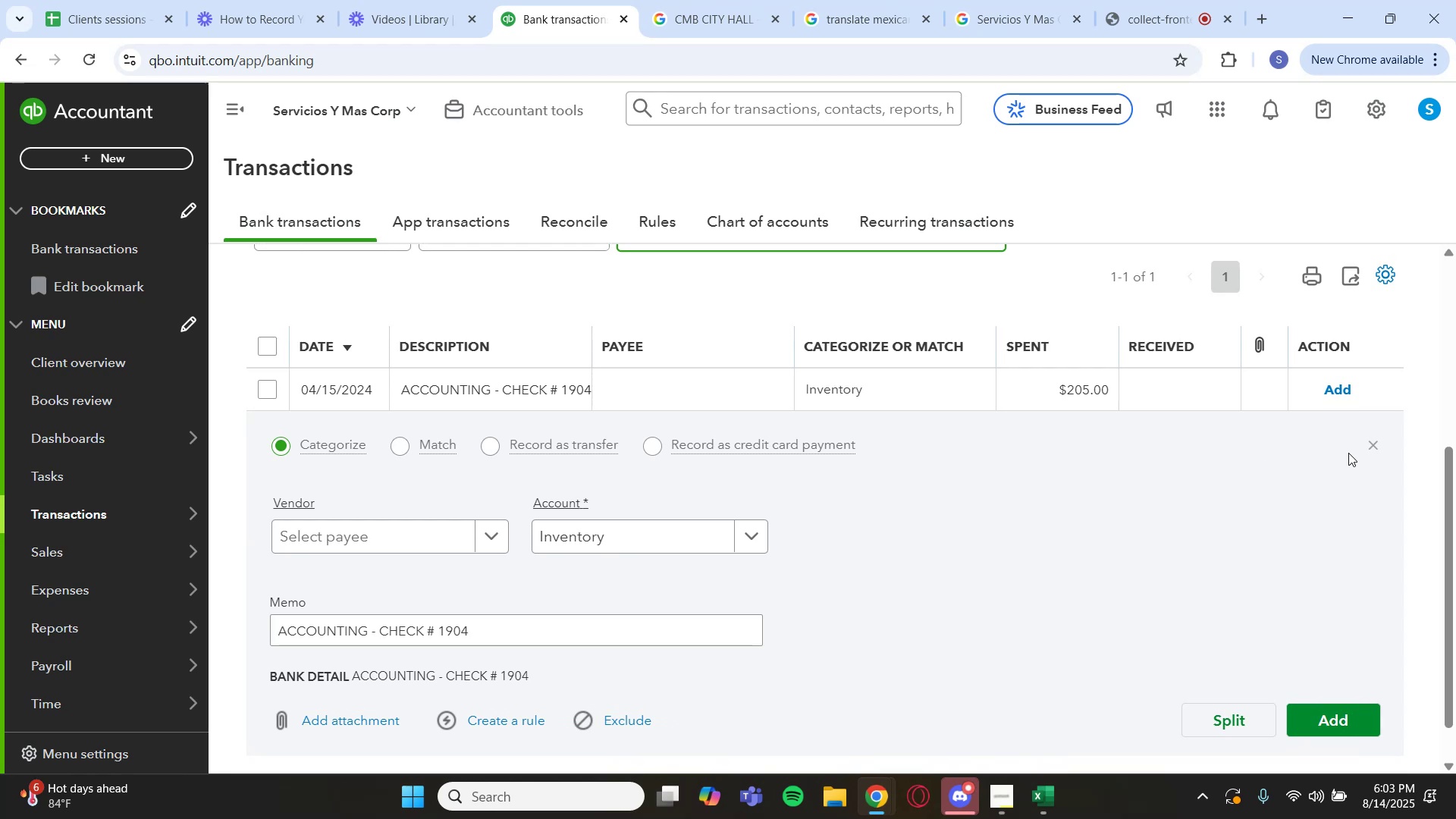 
left_click([1379, 444])
 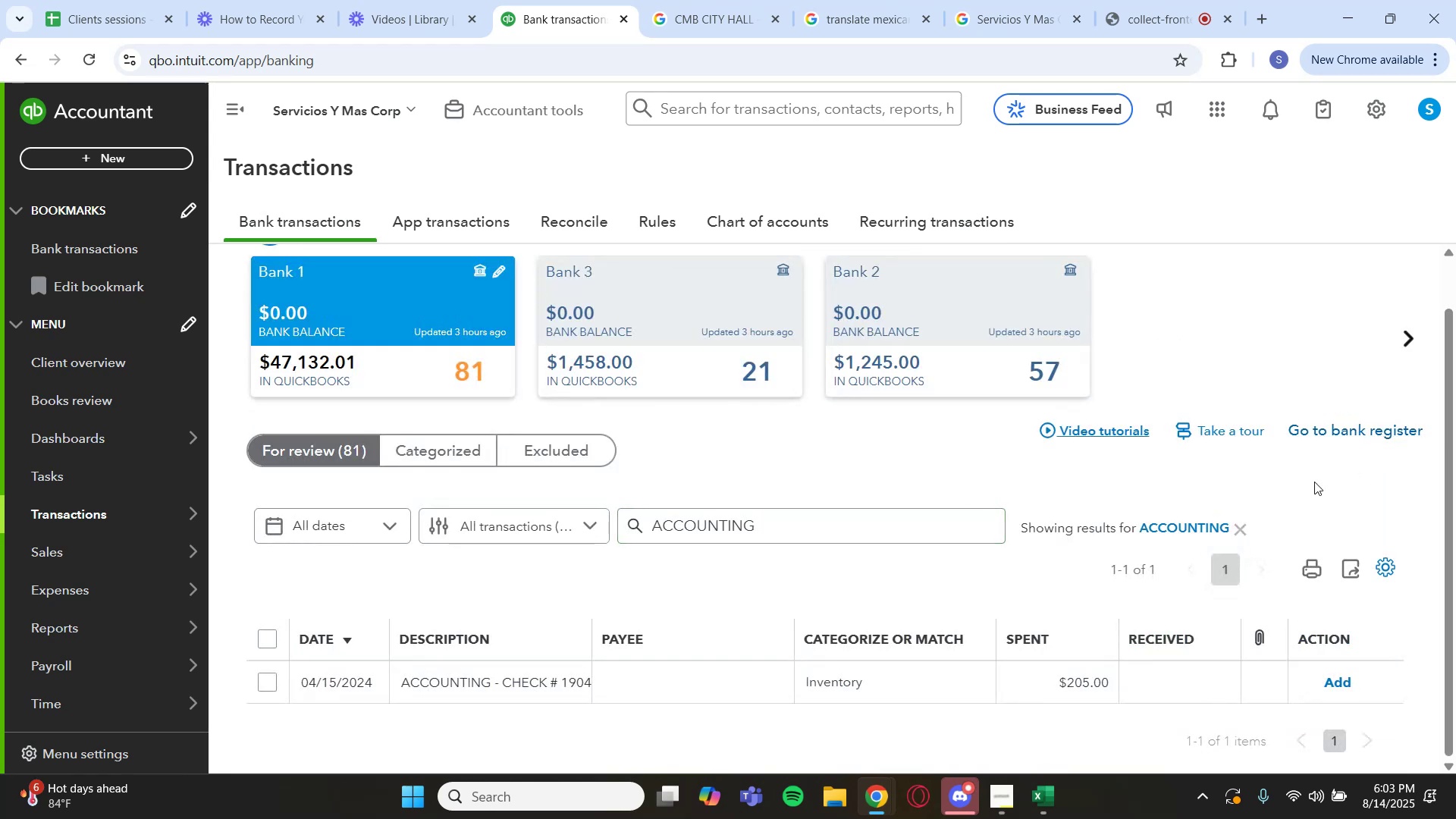 
scroll: coordinate [852, 608], scroll_direction: down, amount: 1.0
 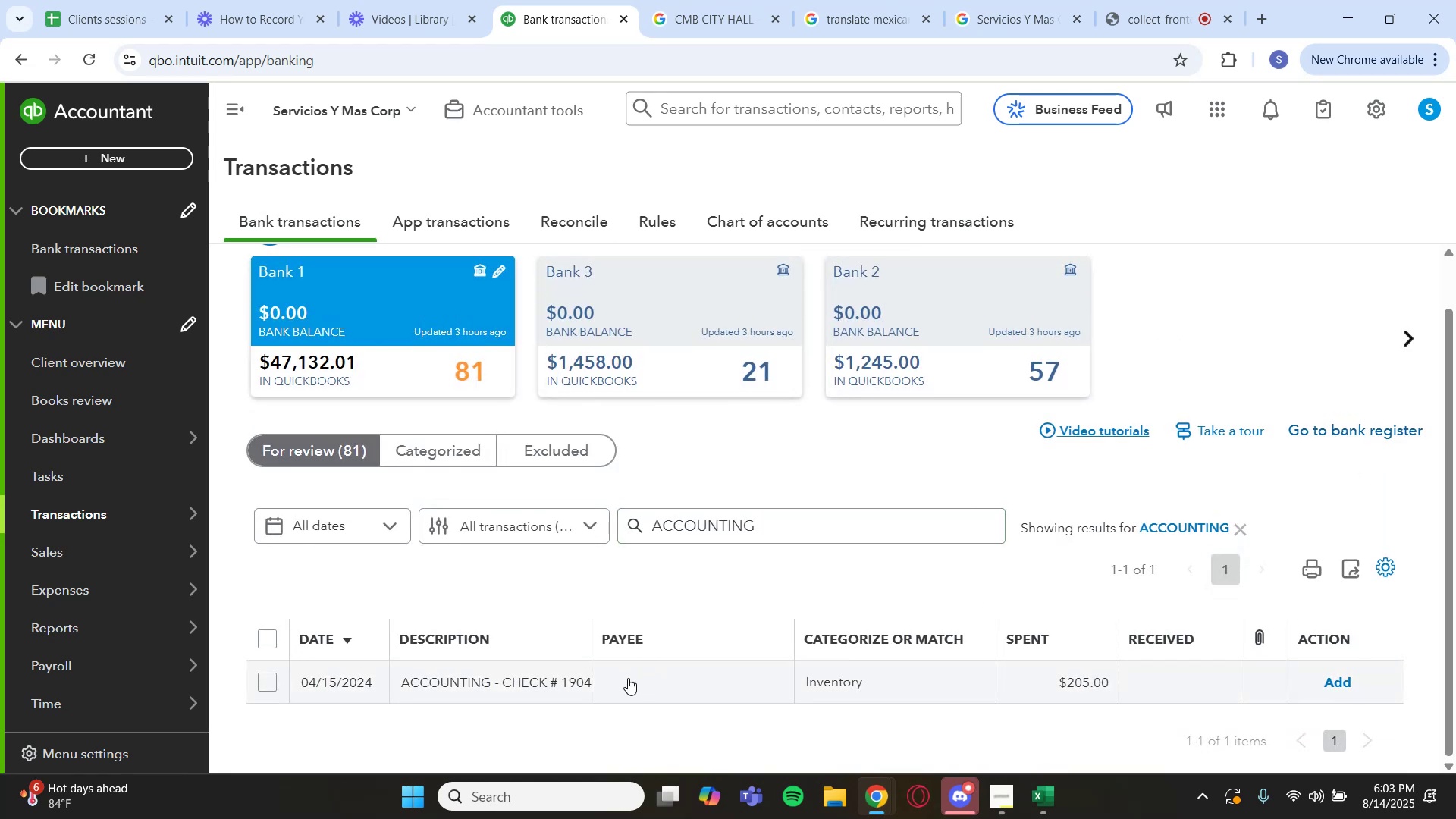 
left_click([626, 679])
 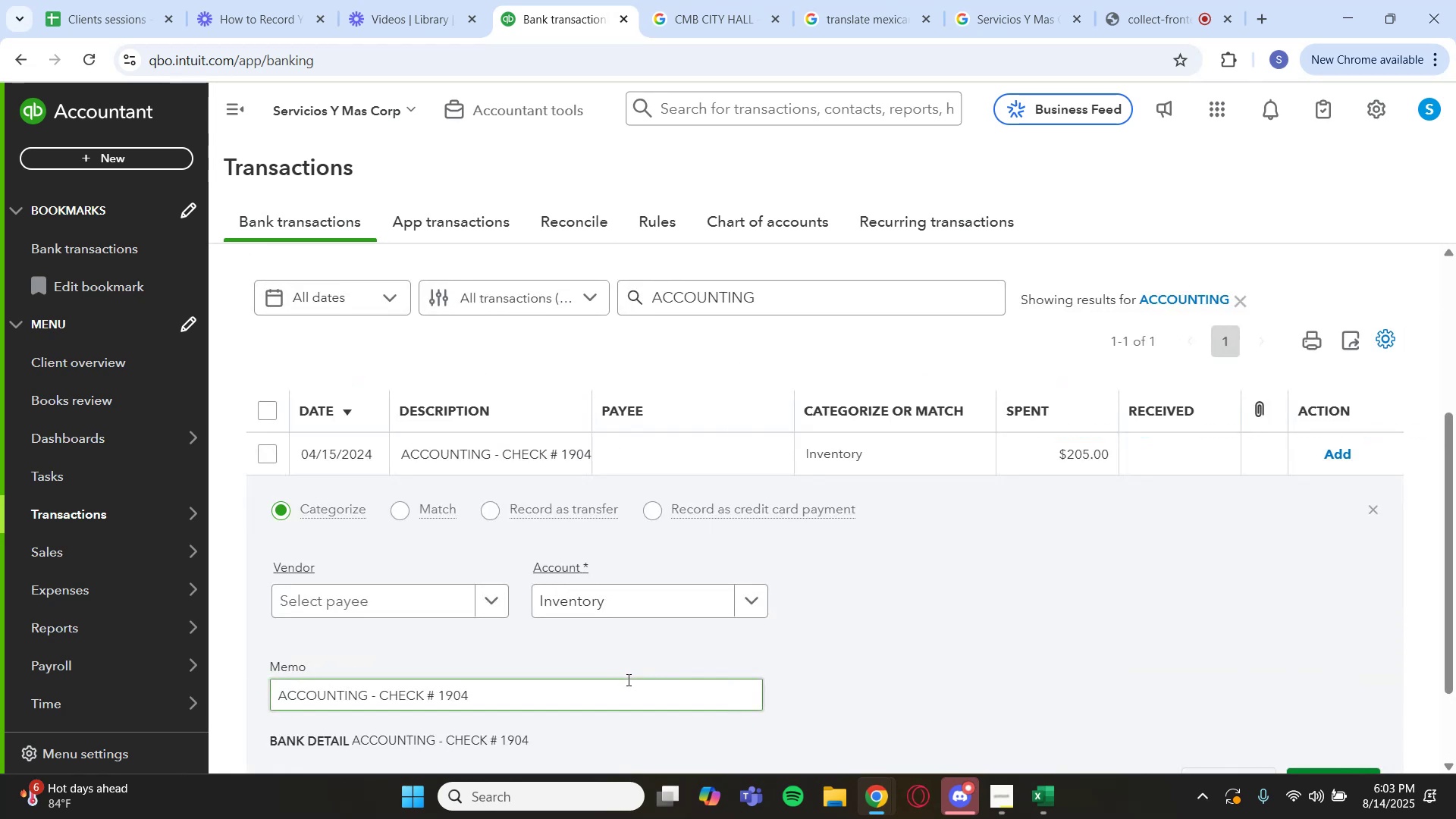 
scroll: coordinate [655, 655], scroll_direction: down, amount: 1.0
 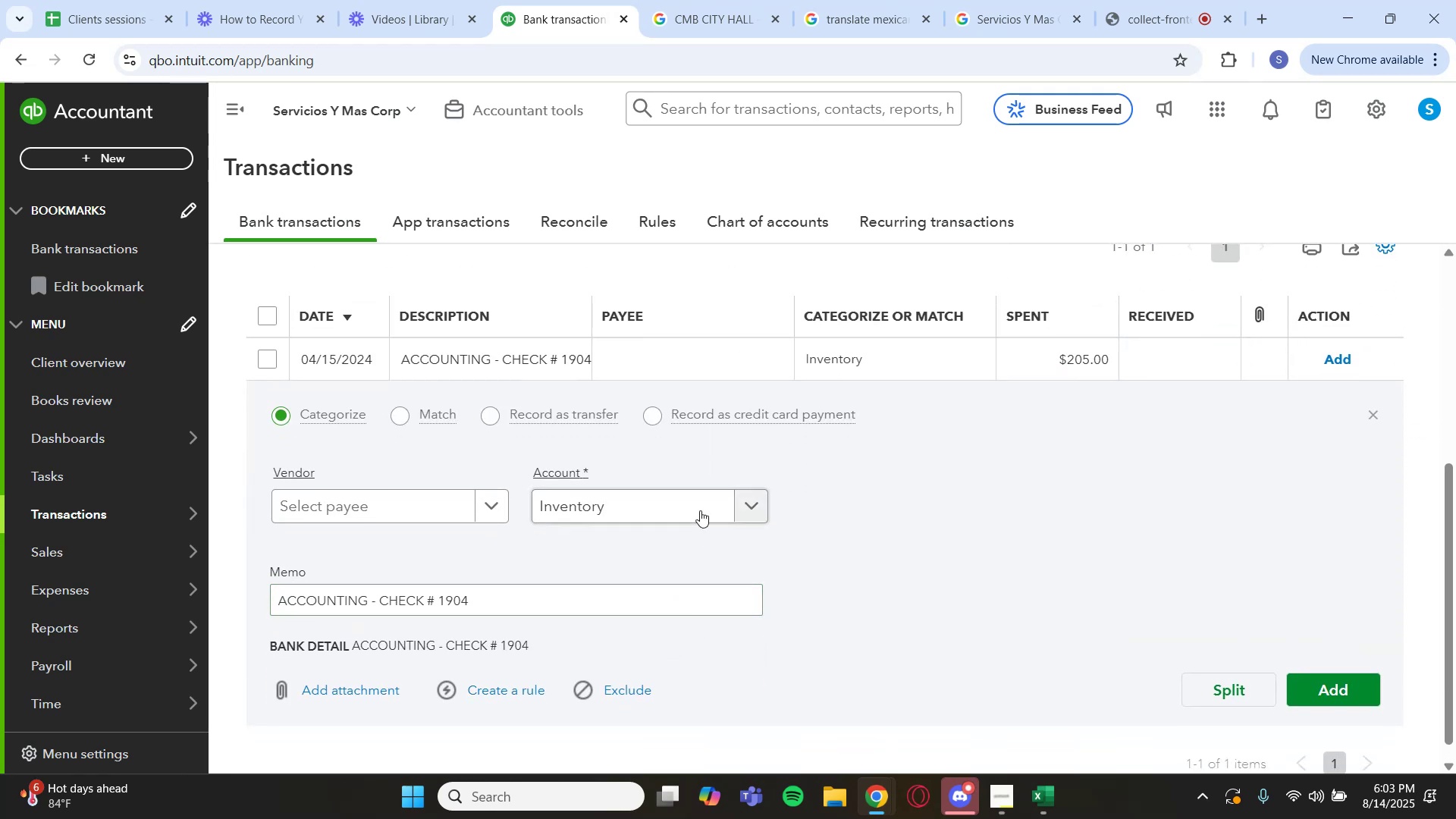 
left_click([747, 505])
 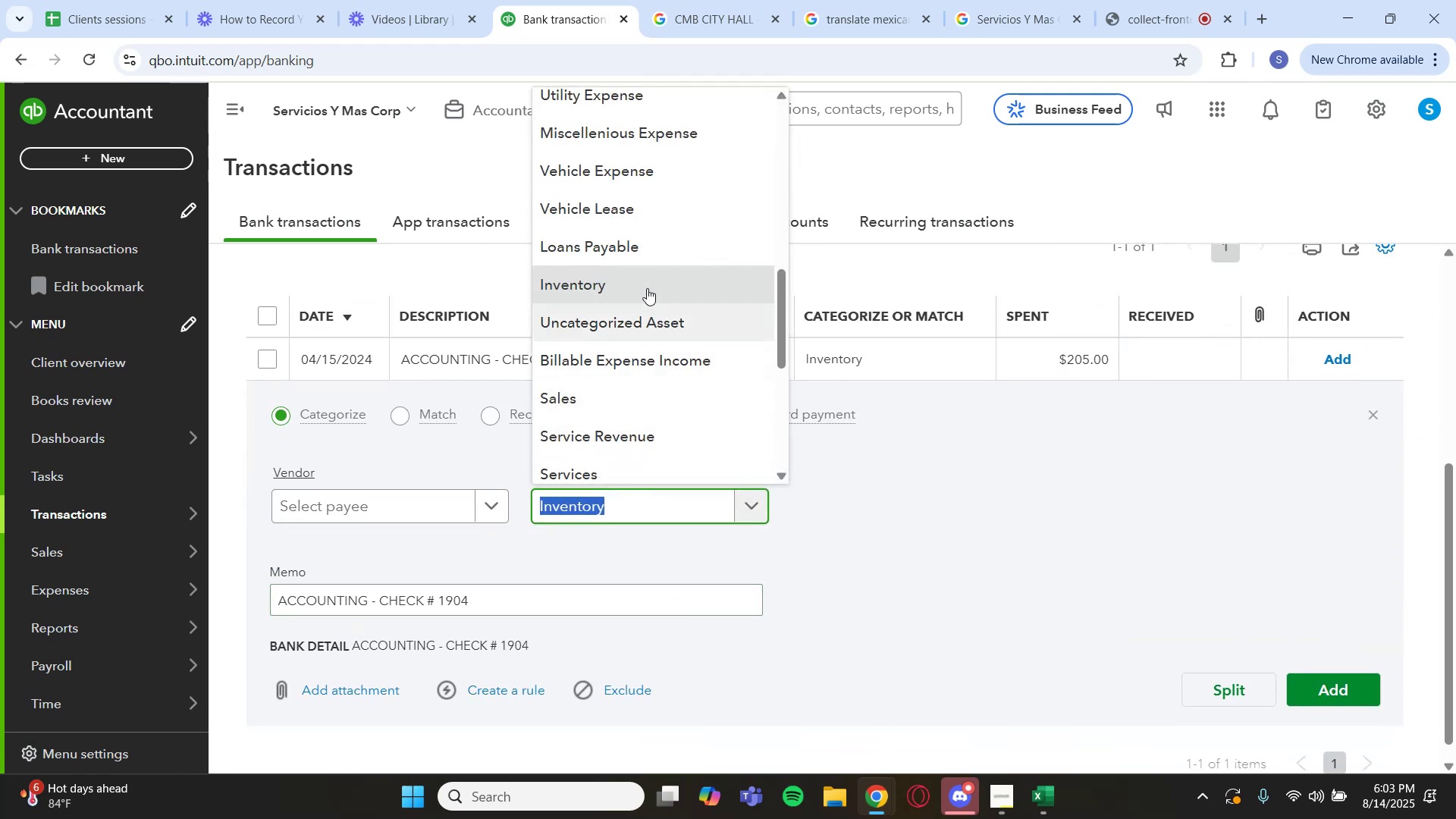 
scroll: coordinate [637, 204], scroll_direction: up, amount: 1.0
 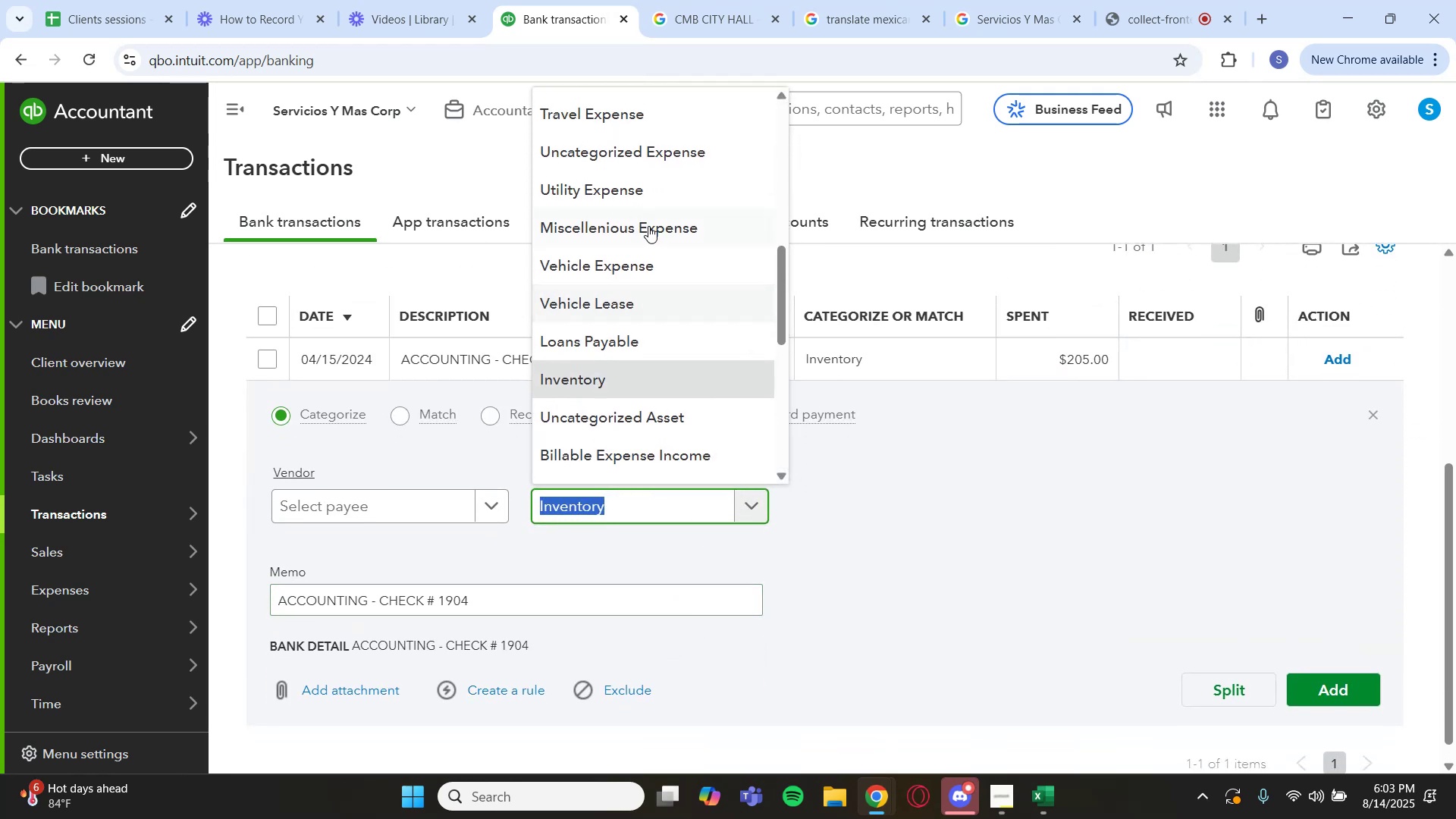 
left_click([652, 230])
 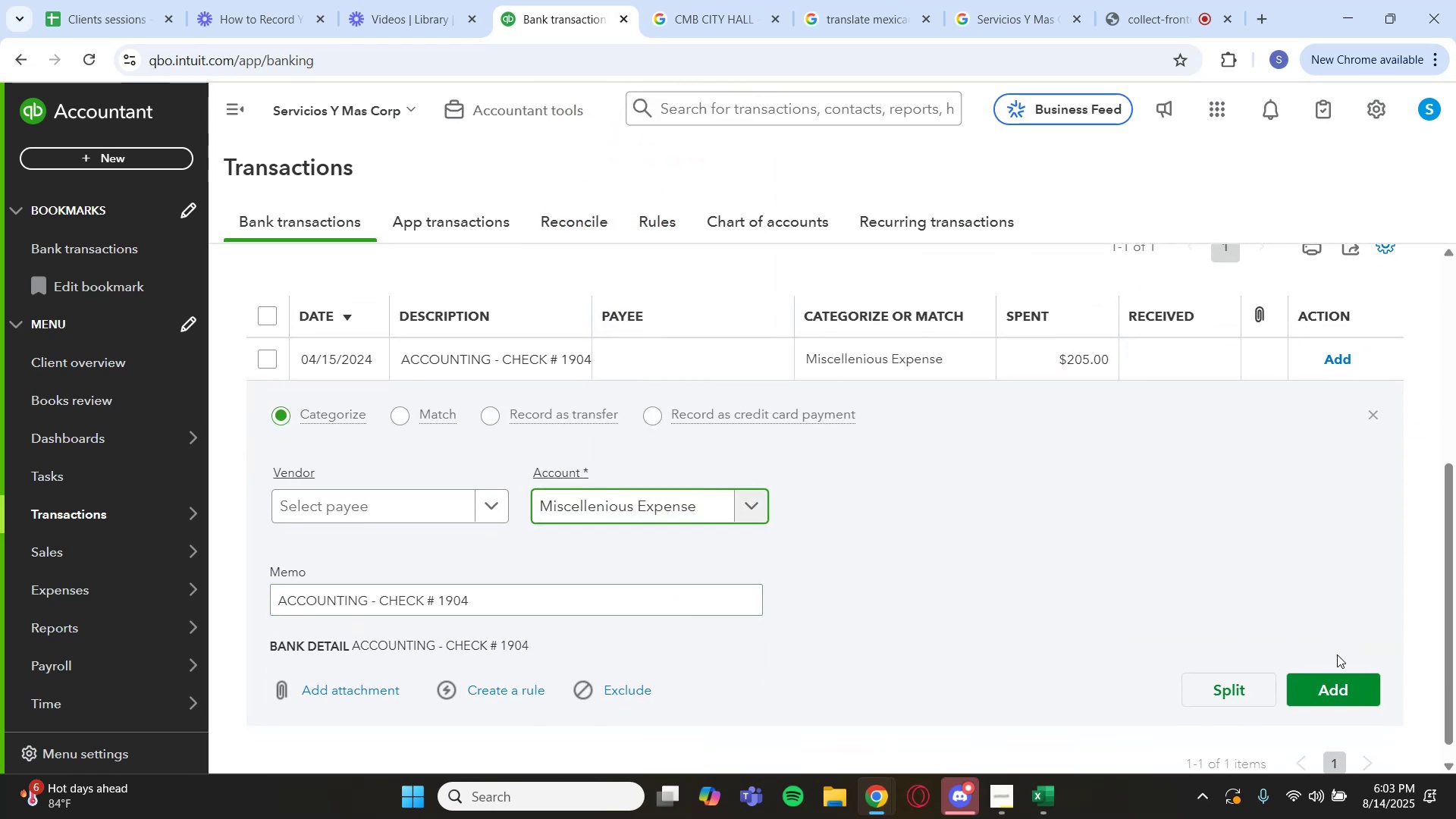 
left_click([1340, 679])
 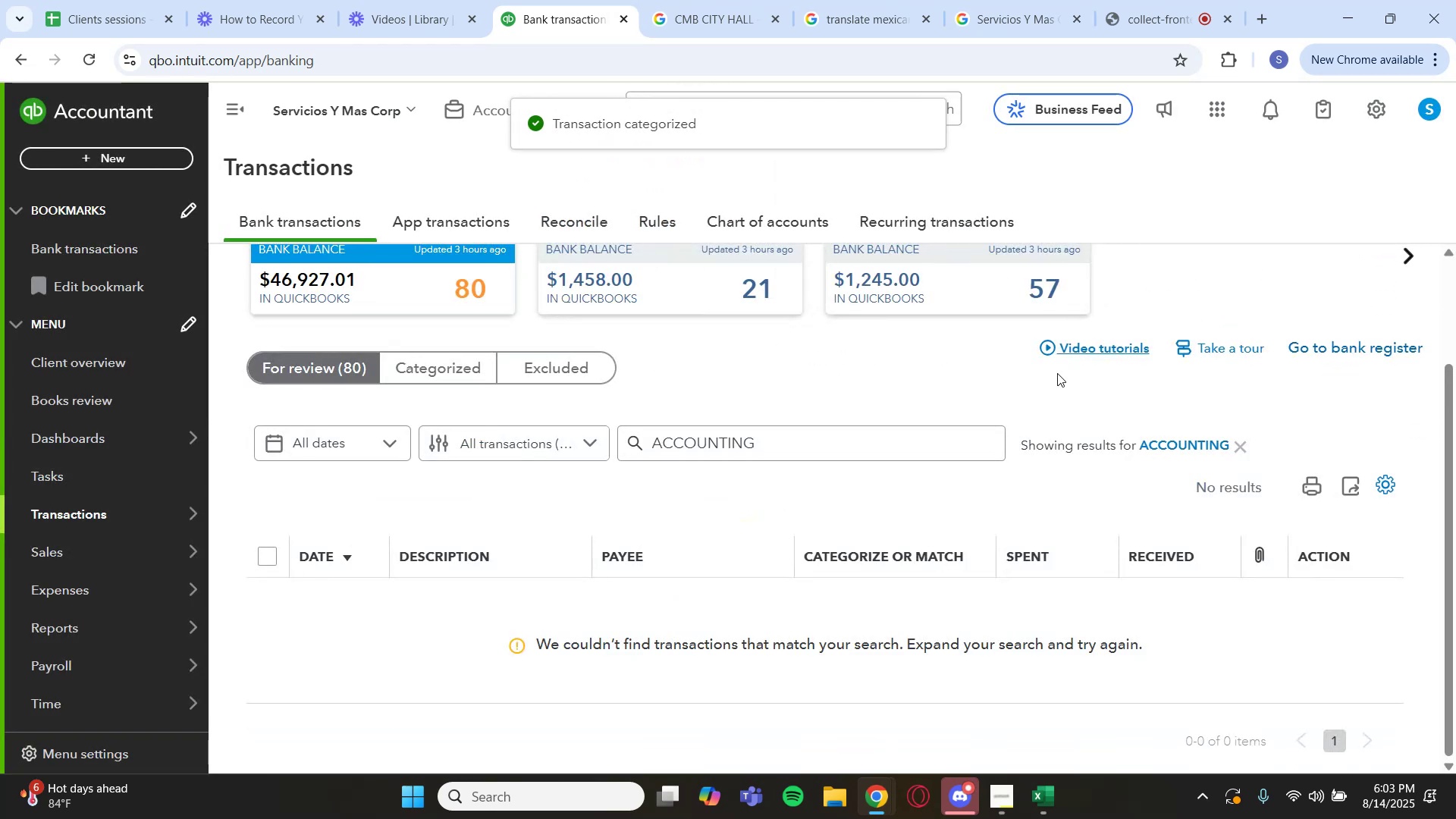 
left_click([1170, 456])
 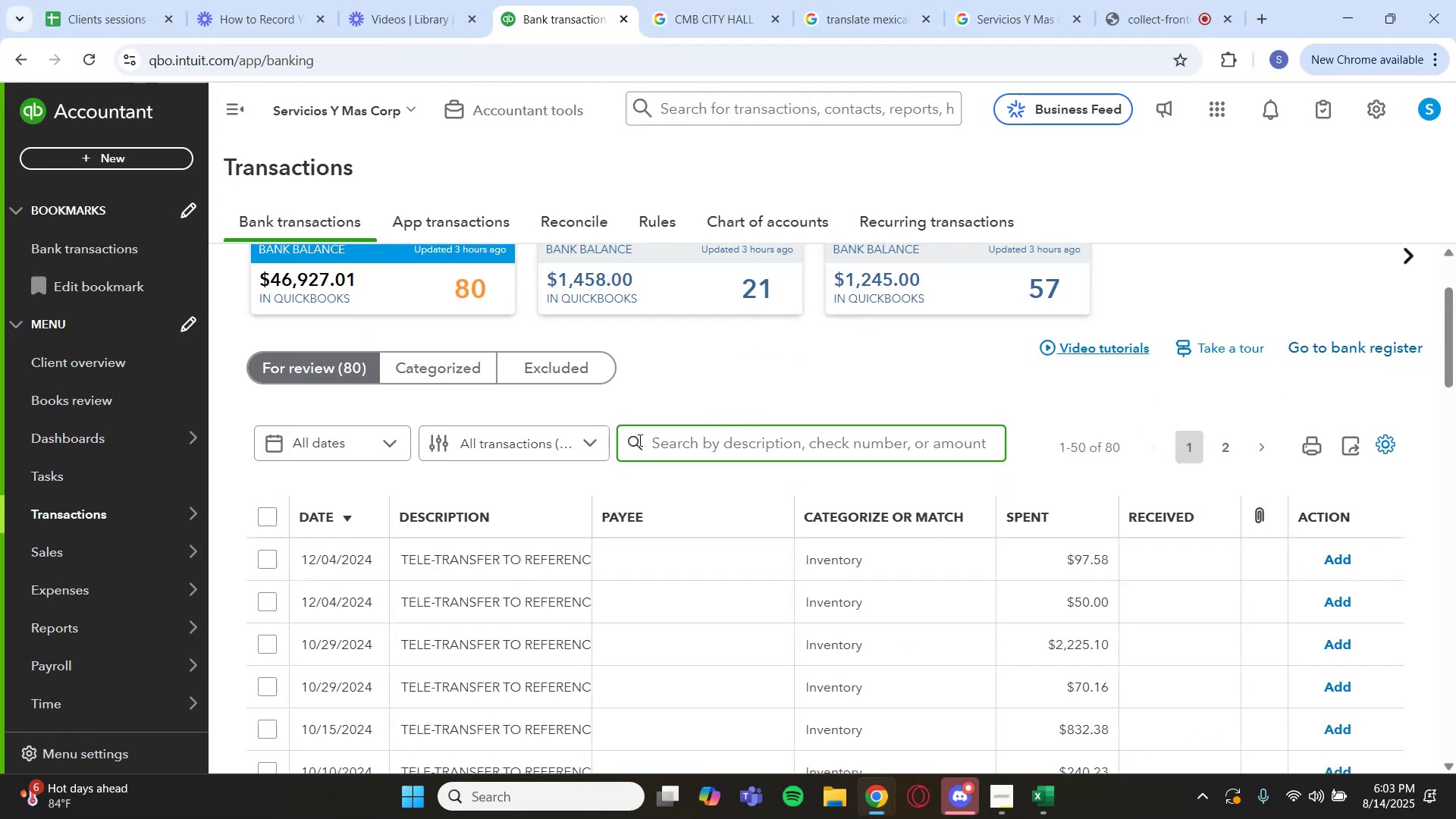 
scroll: coordinate [486, 542], scroll_direction: down, amount: 7.0
 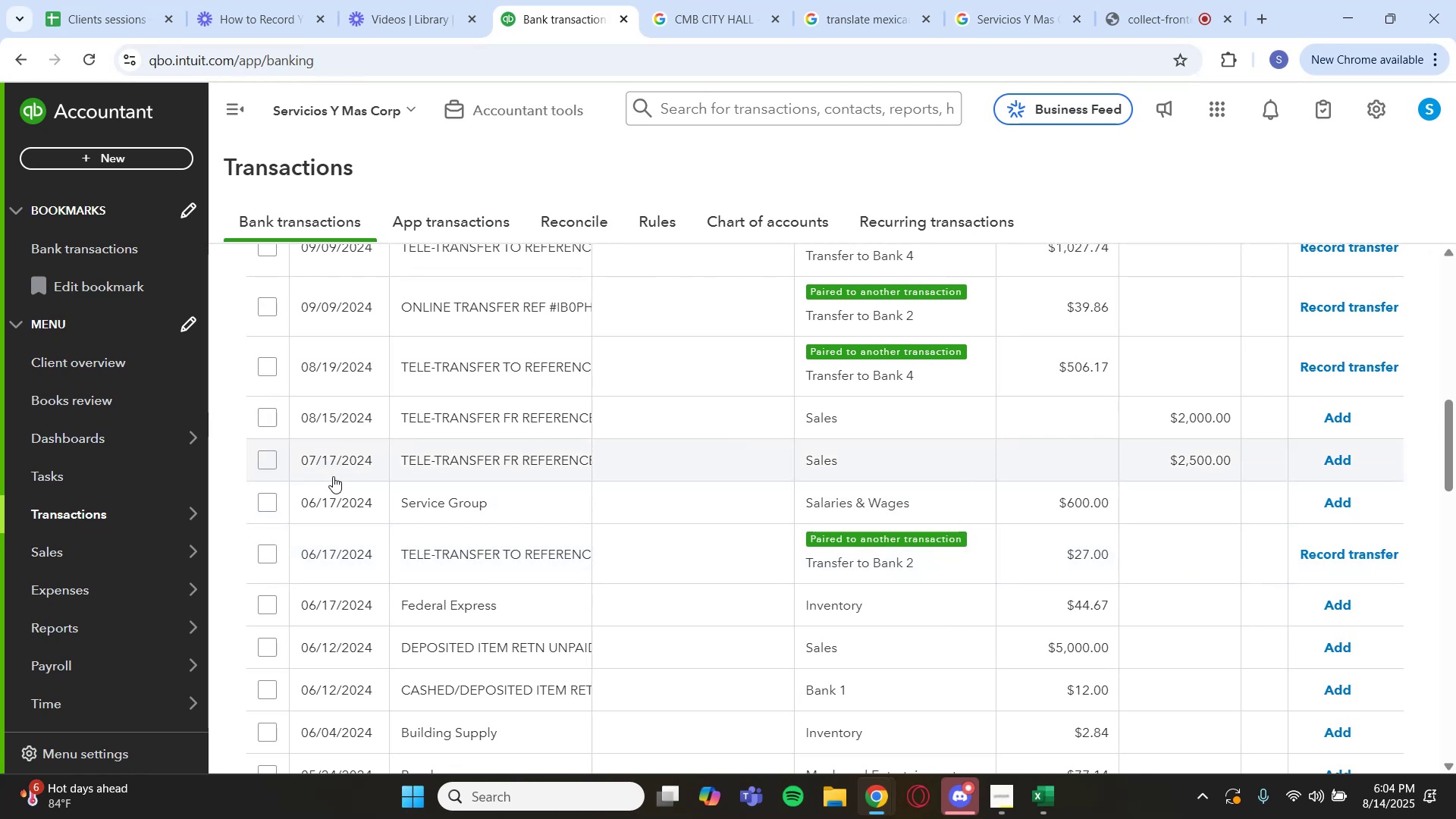 
wait(50.96)
 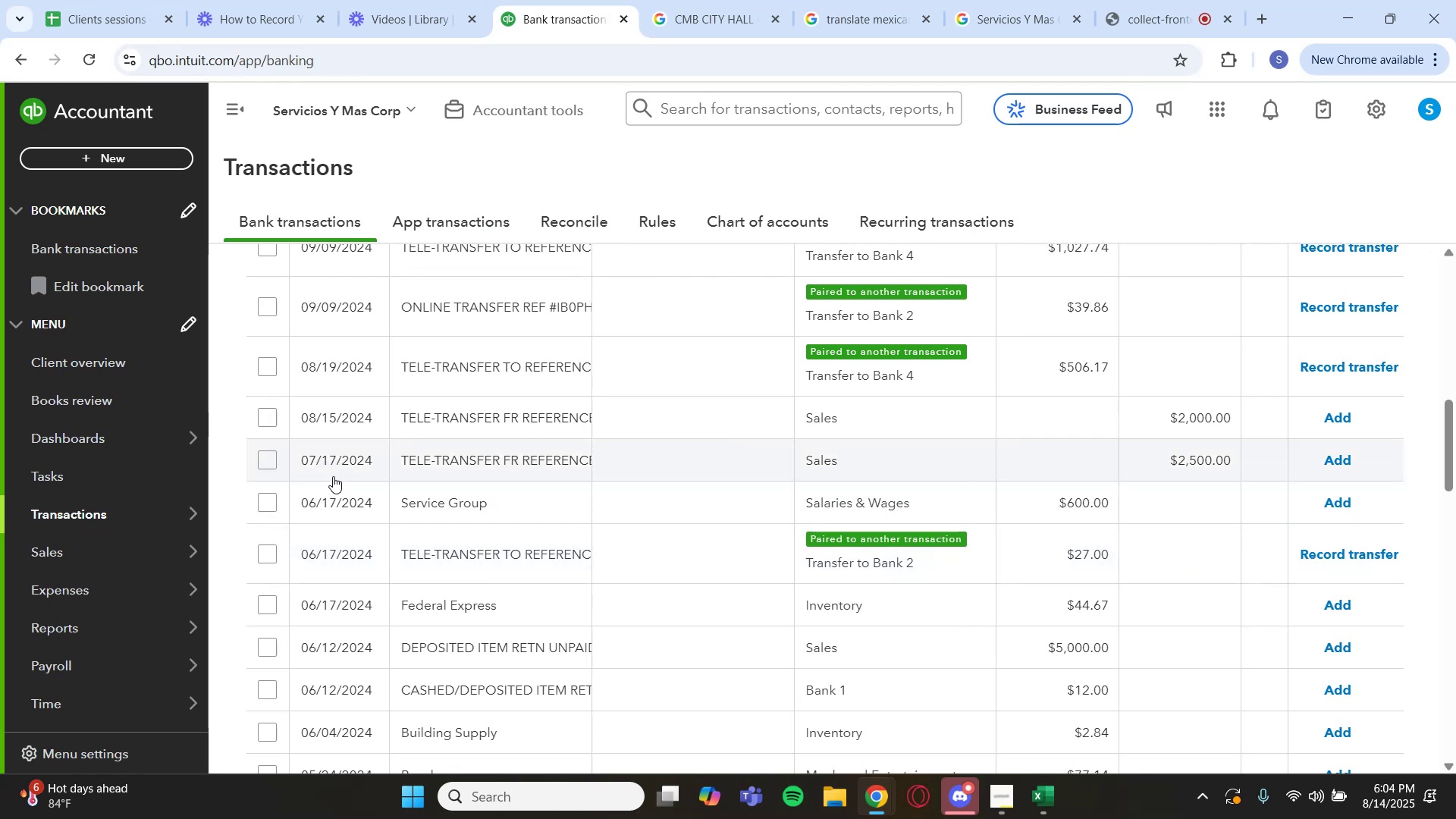 
scroll: coordinate [509, 476], scroll_direction: up, amount: 1.0
 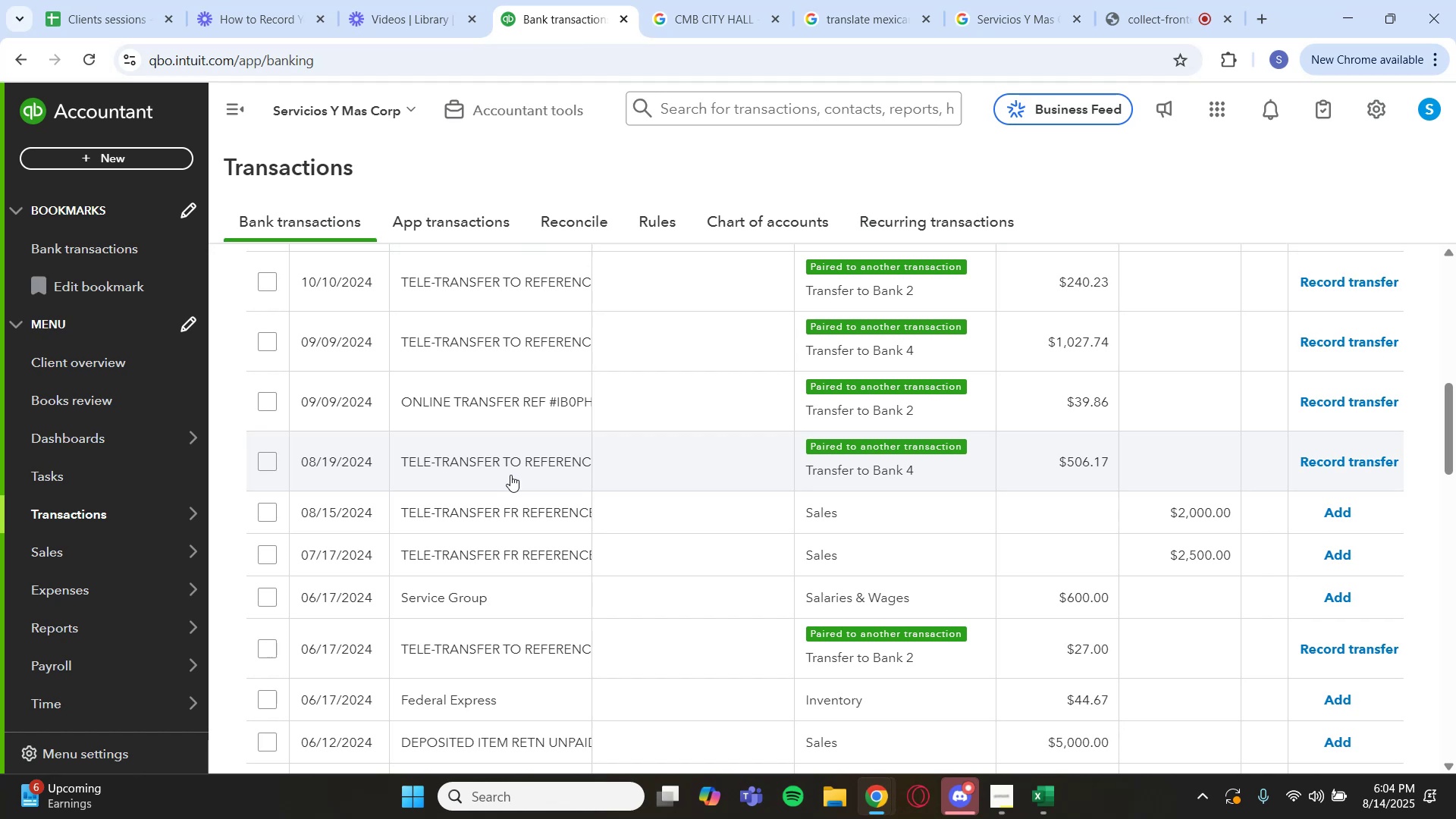 
wait(28.59)
 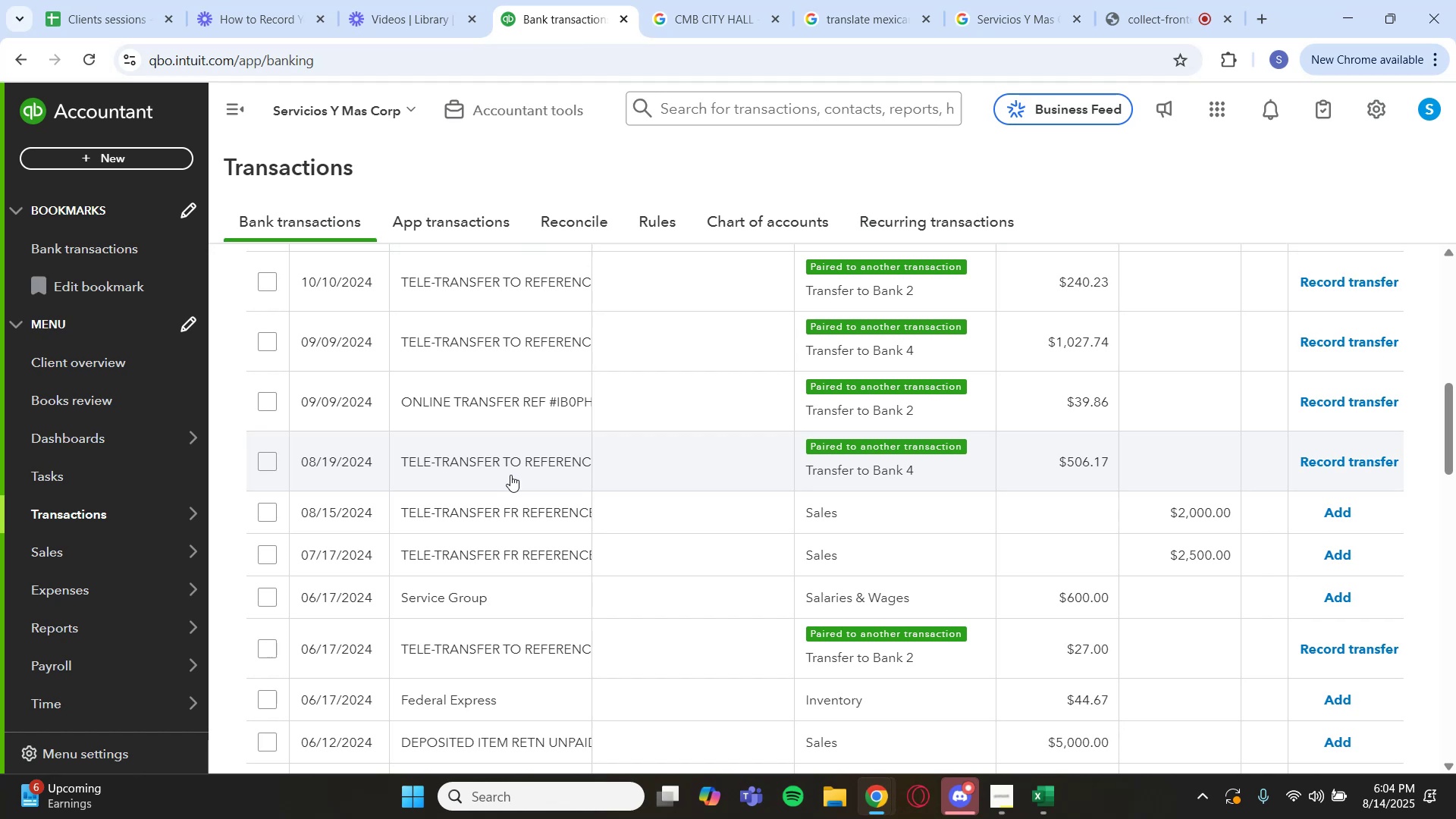 
scroll: coordinate [513, 478], scroll_direction: up, amount: 5.0
 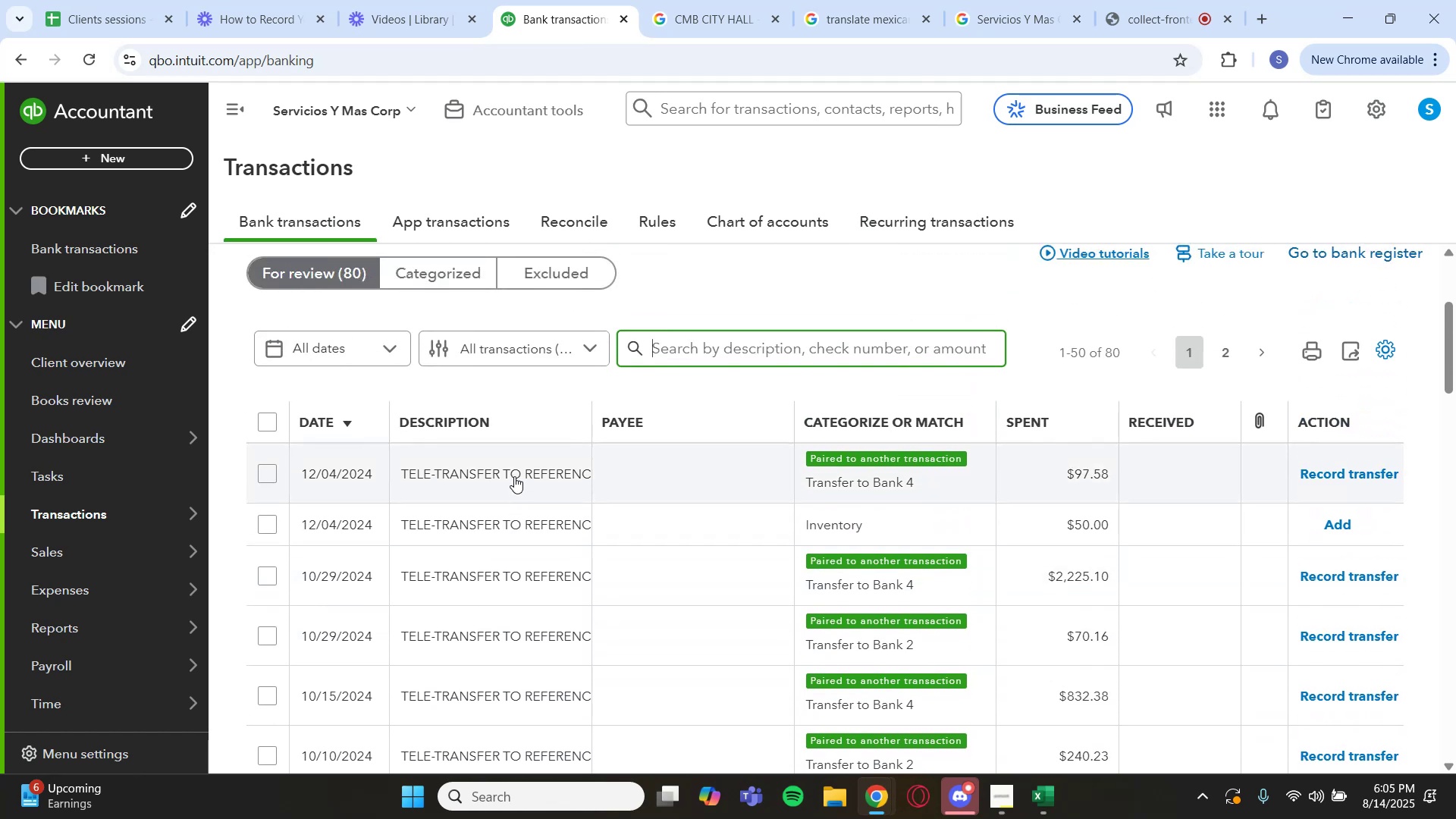 
scroll: coordinate [542, 429], scroll_direction: down, amount: 7.0
 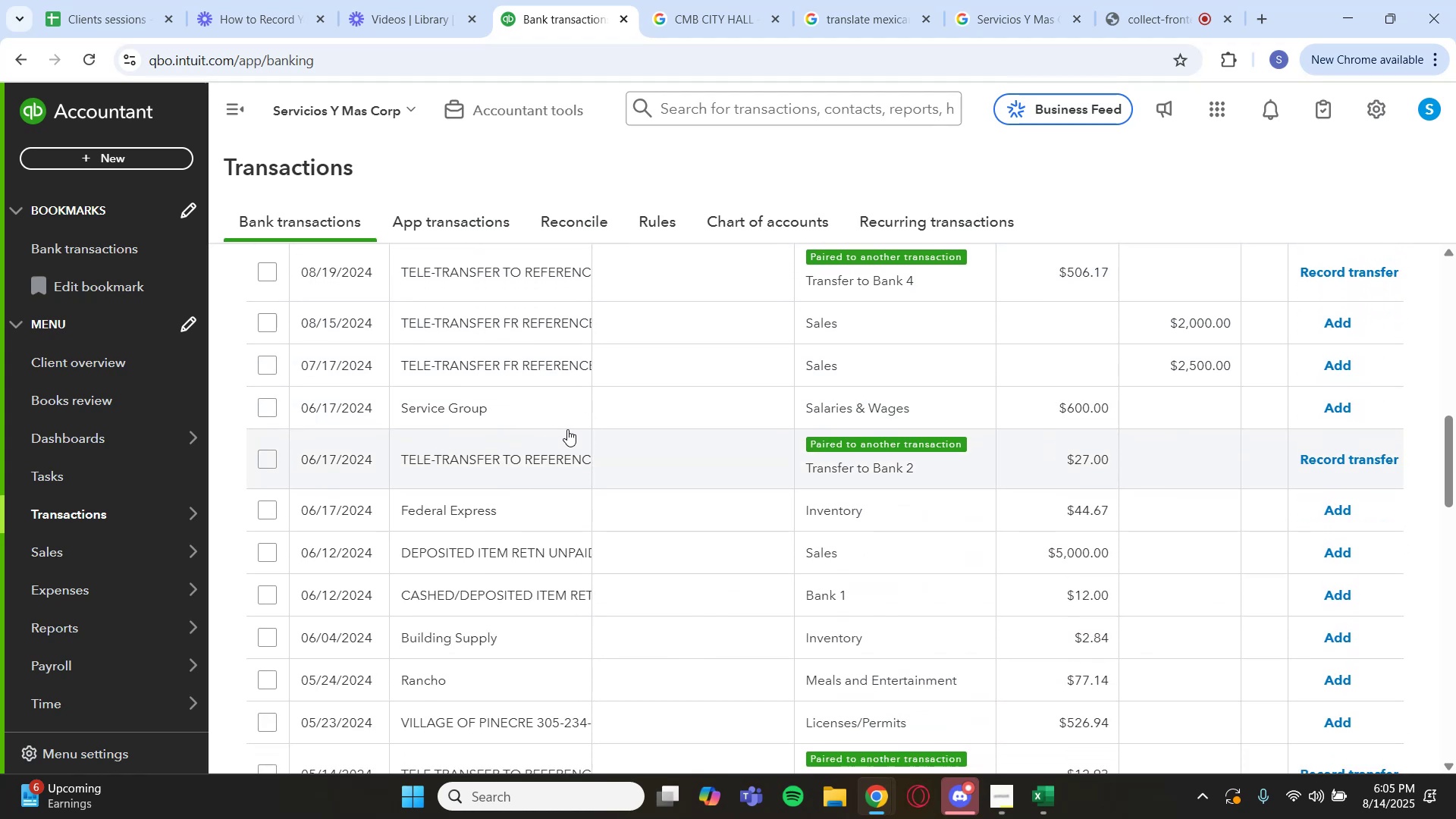 
wait(10.48)
 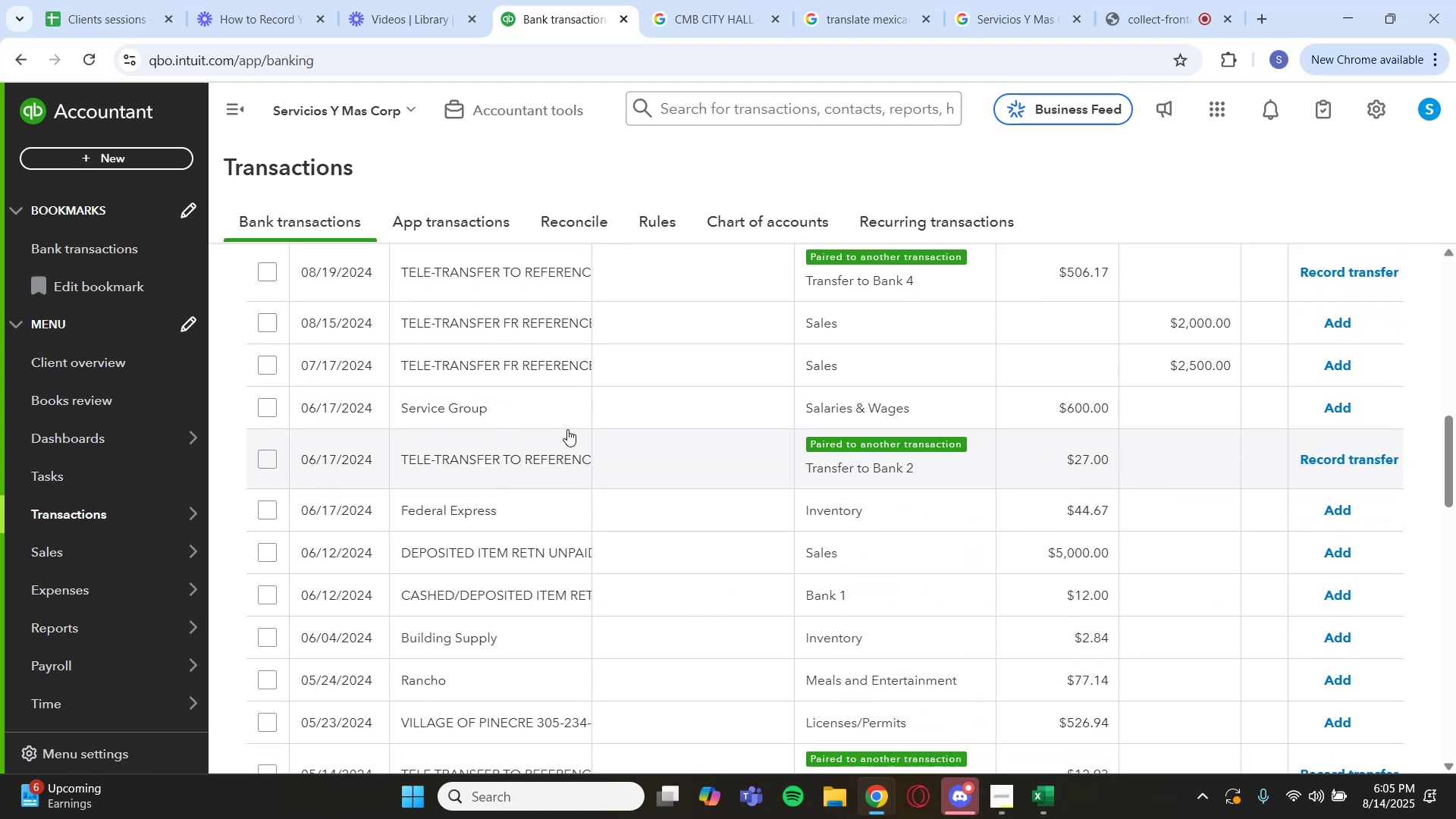 
left_click_drag(start_coordinate=[347, 690], to_coordinate=[501, 698])
 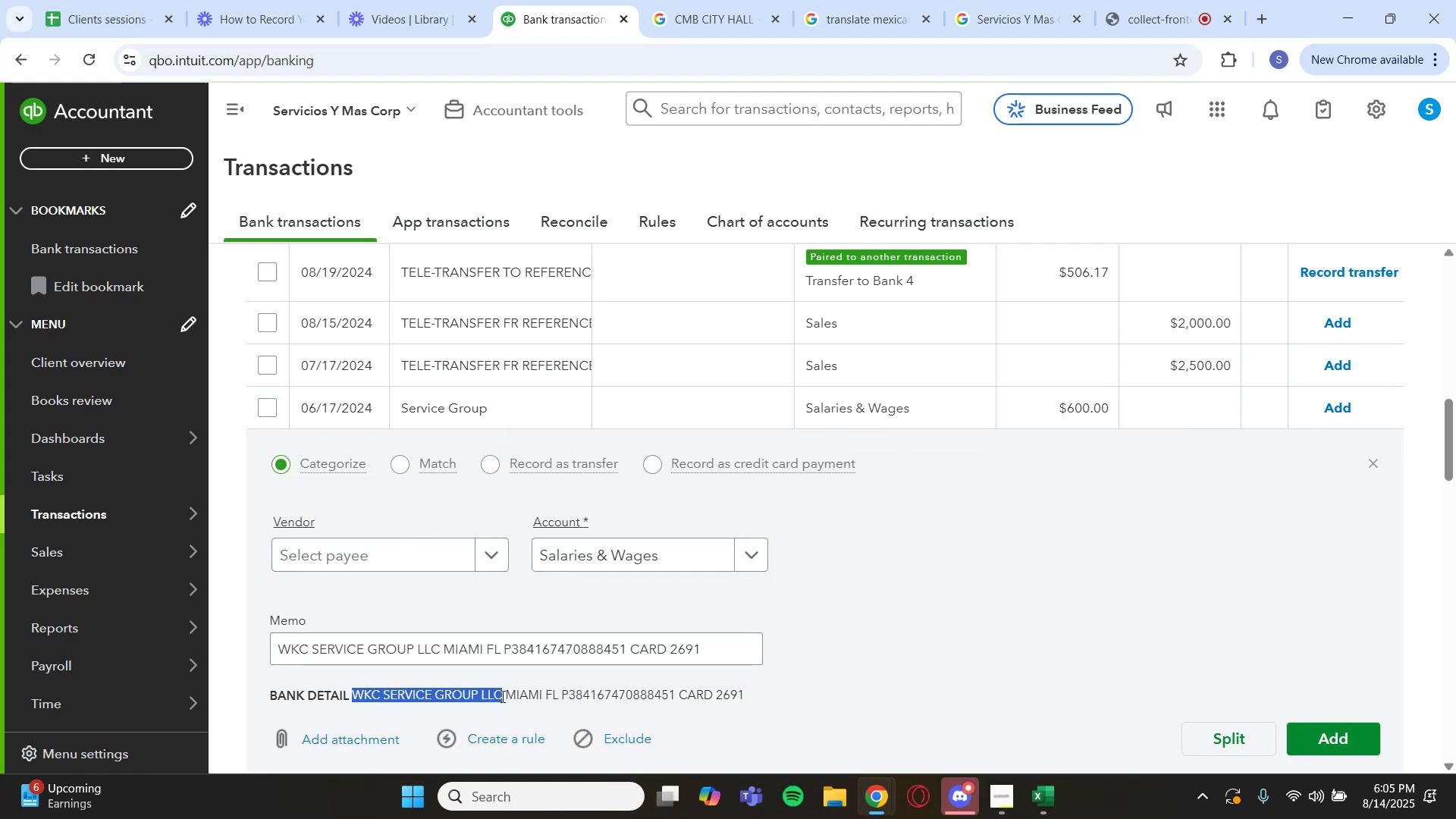 
key(Control+C)
 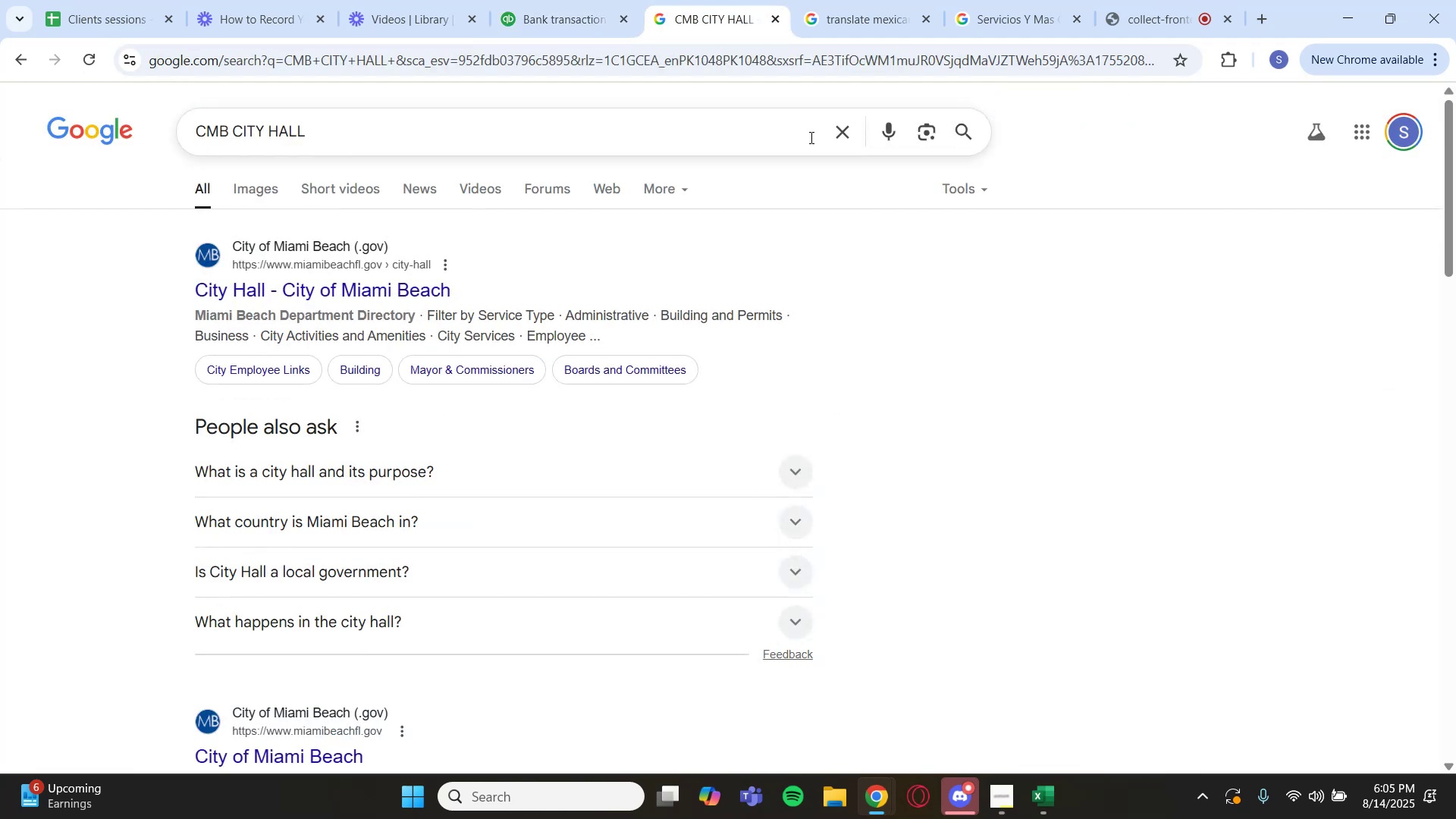 
key(Control+V)
 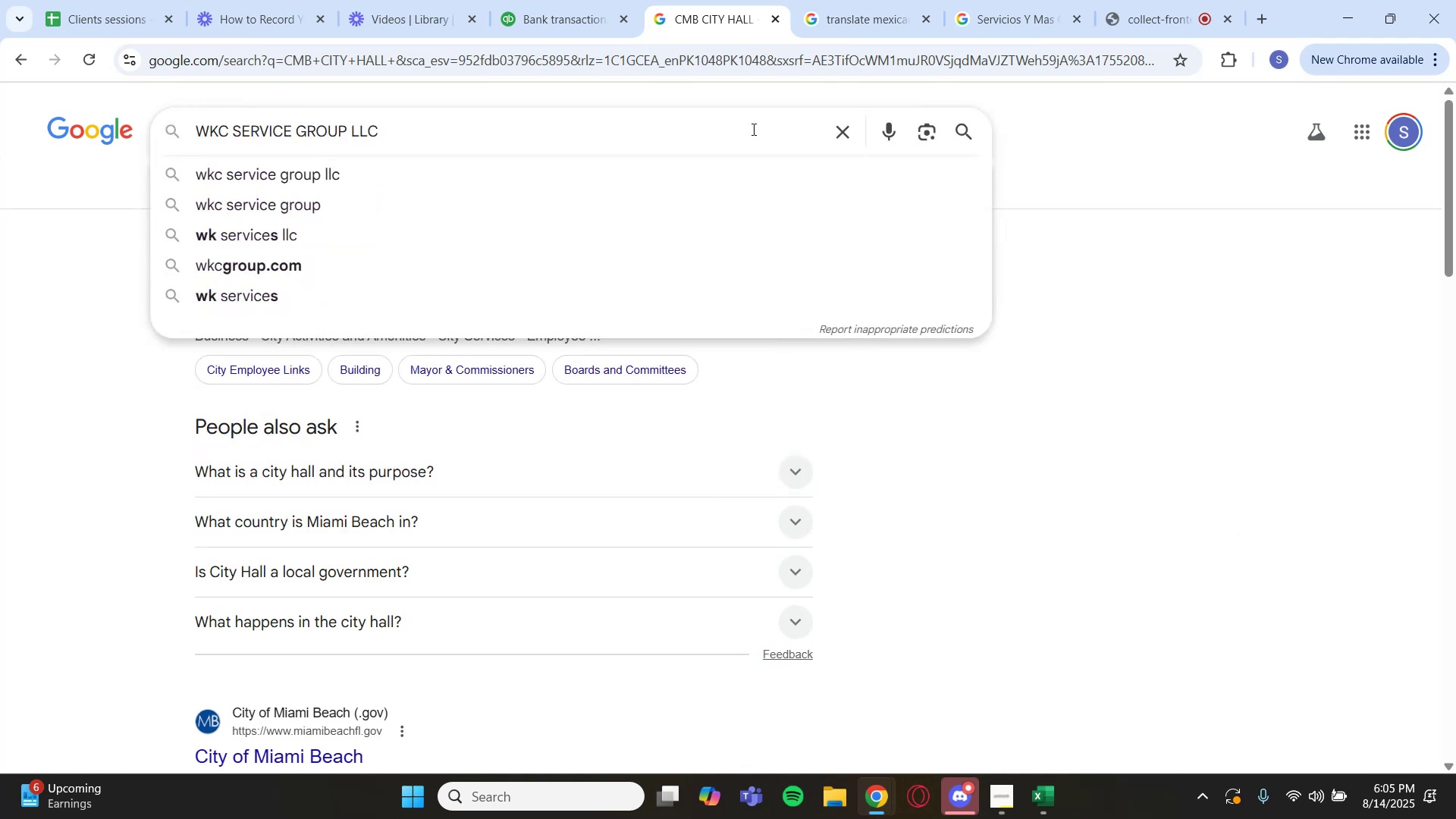 
key(Enter)
 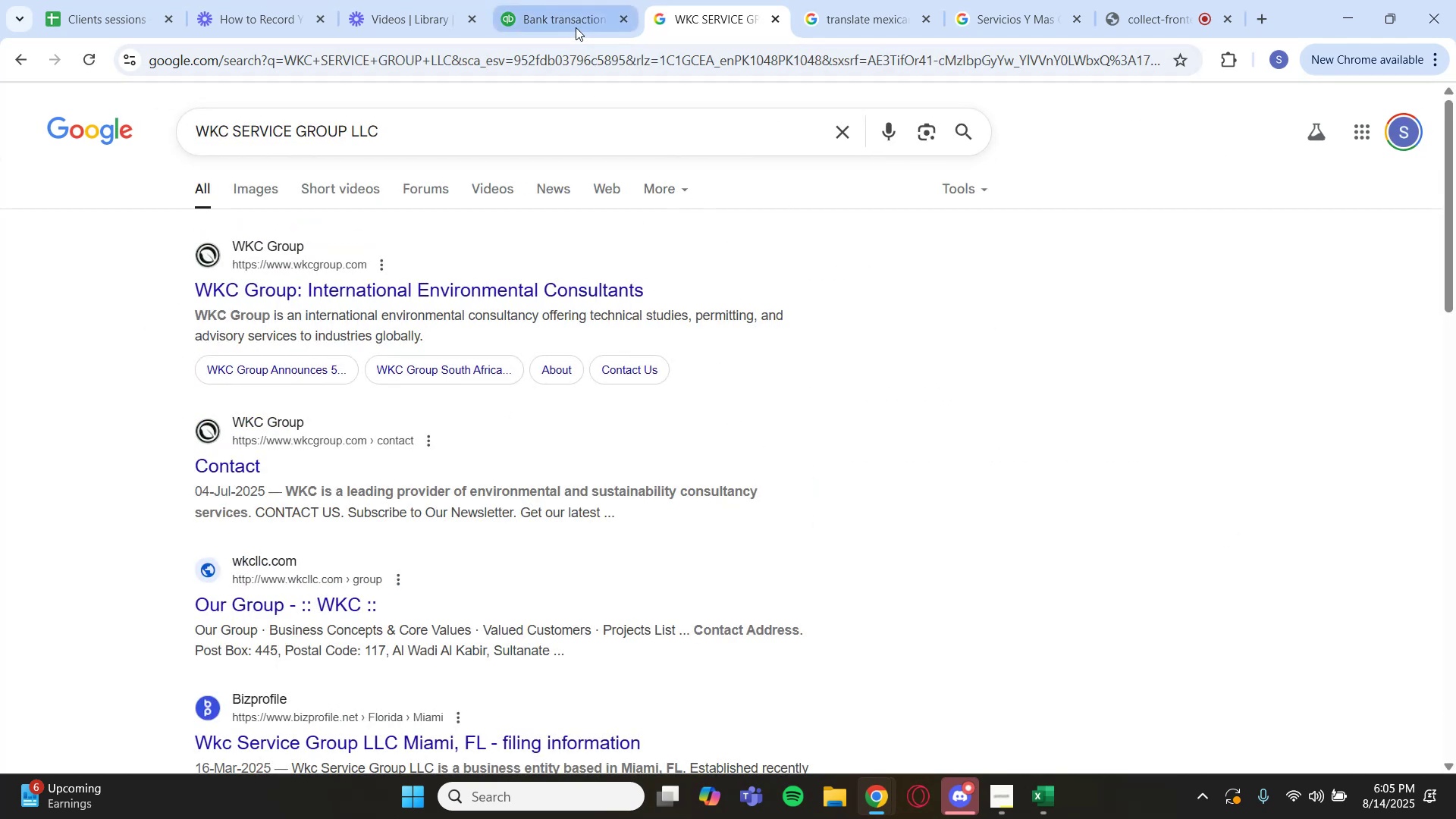 
wait(5.13)
 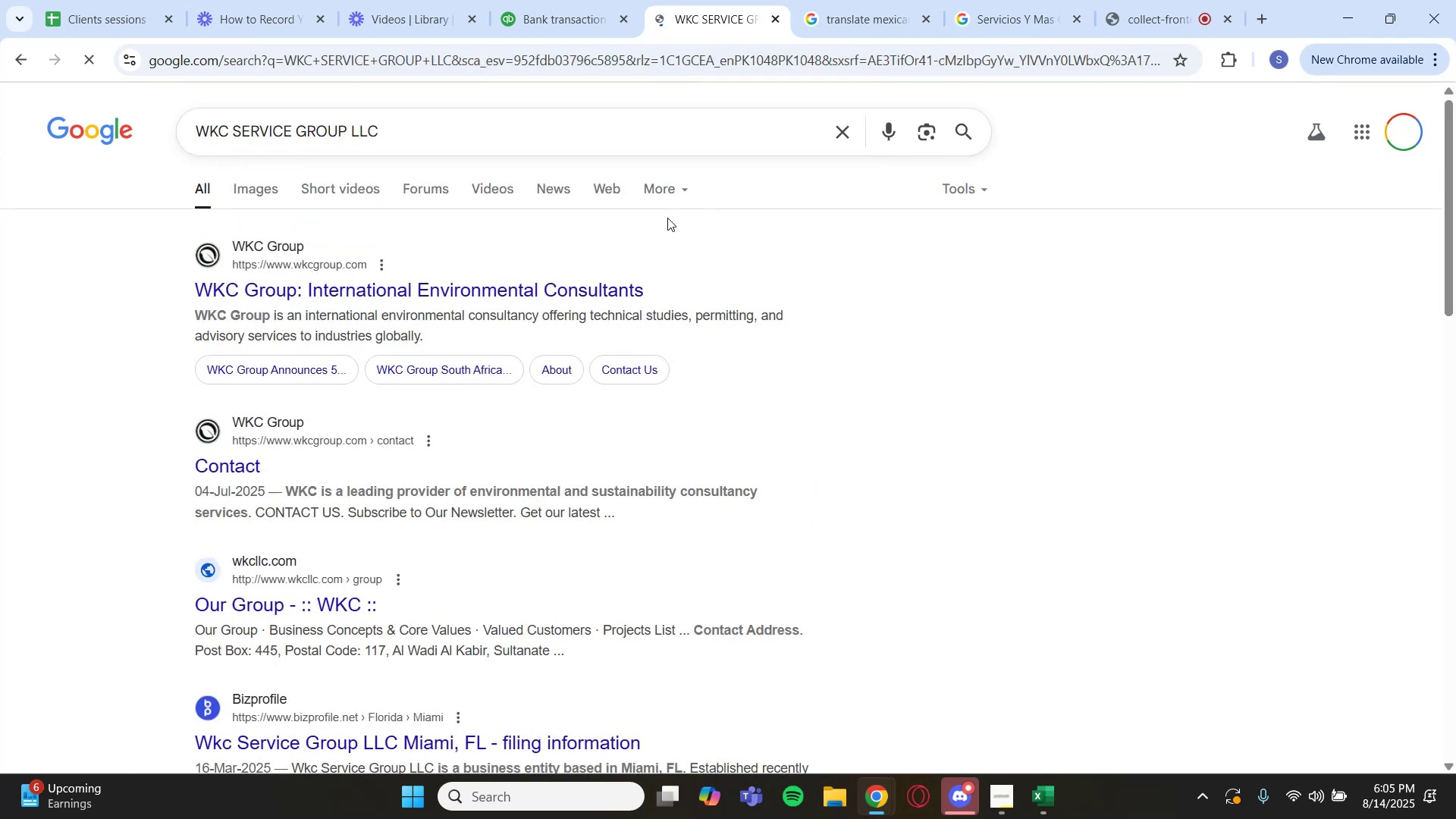 
scroll: coordinate [1055, 457], scroll_direction: up, amount: 12.0
 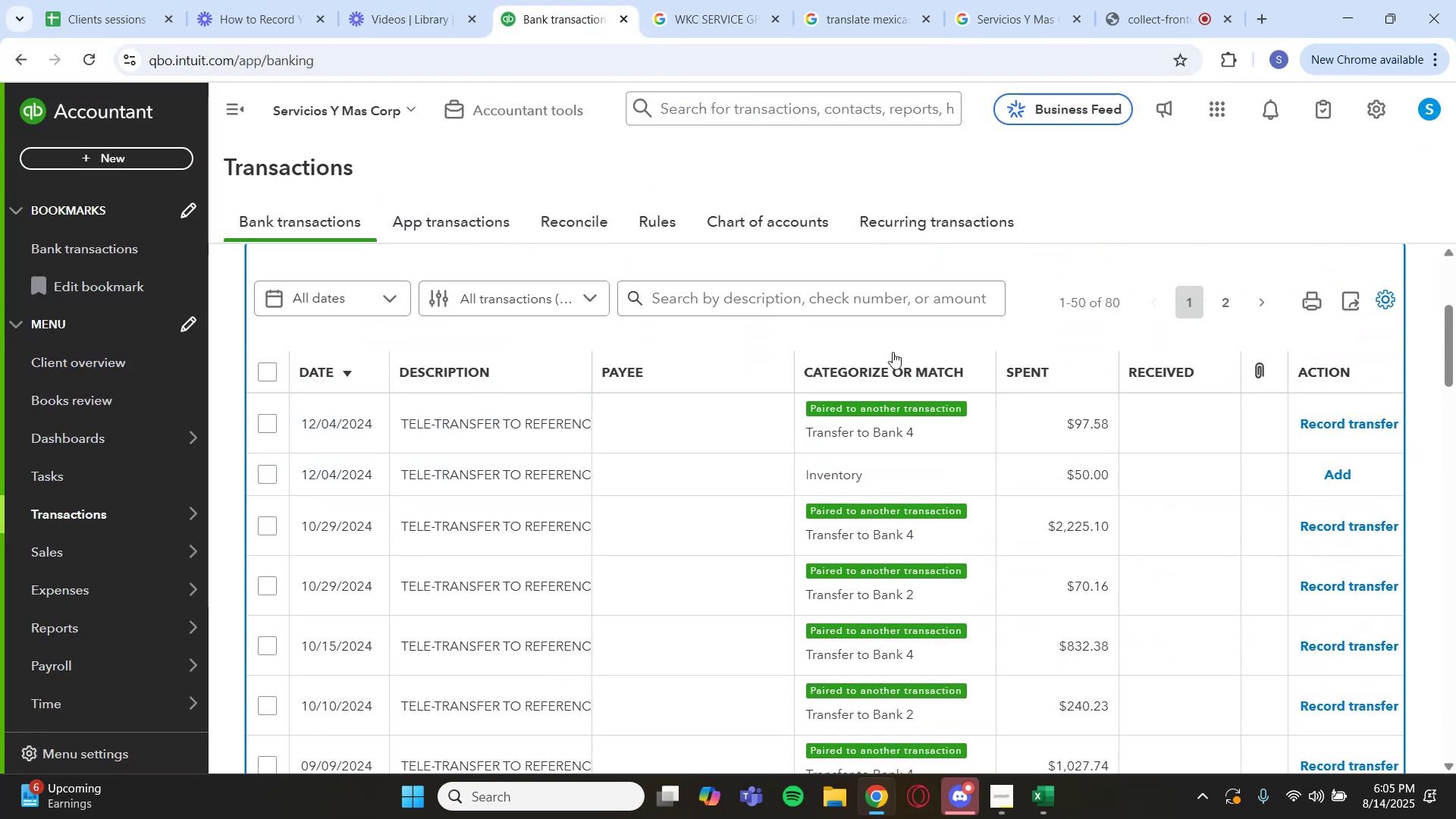 
left_click([833, 291])
 